 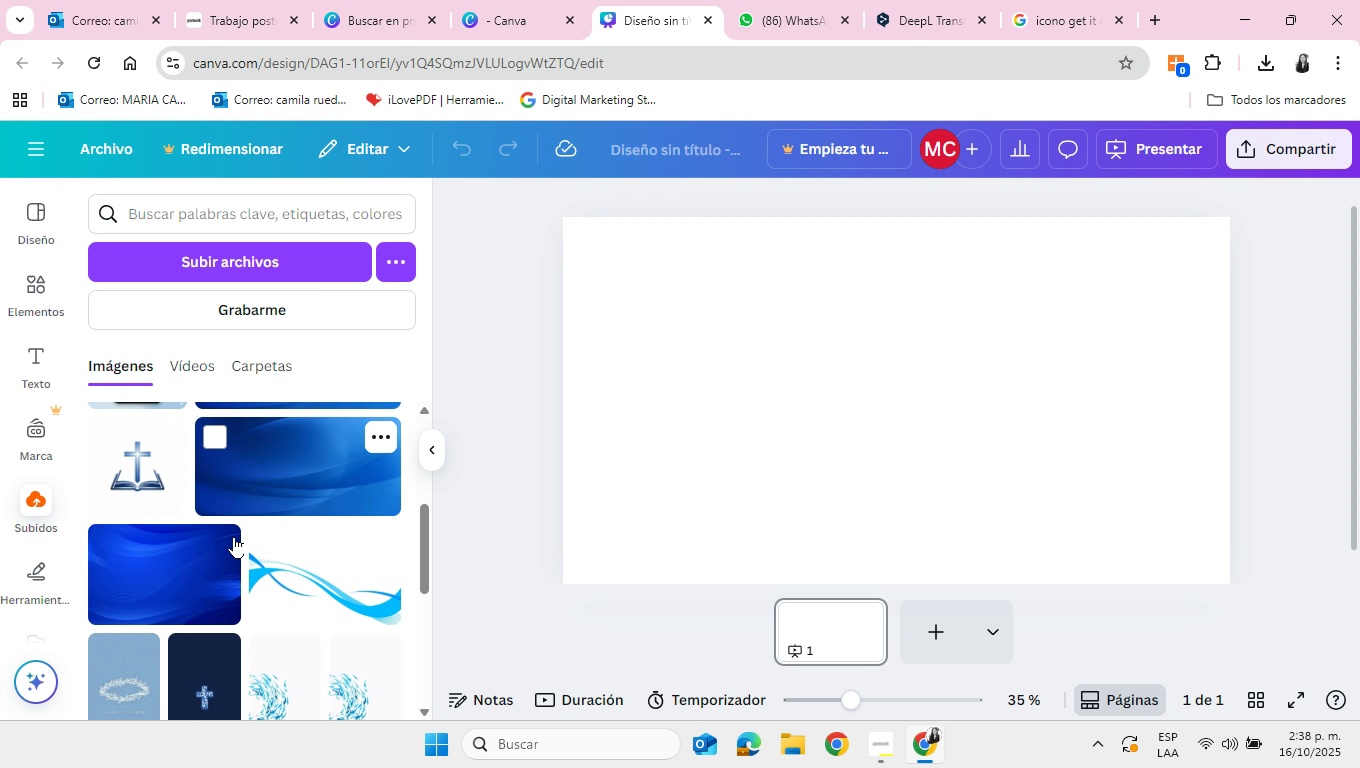 
scroll: coordinate [234, 536], scroll_direction: down, amount: 1.0
 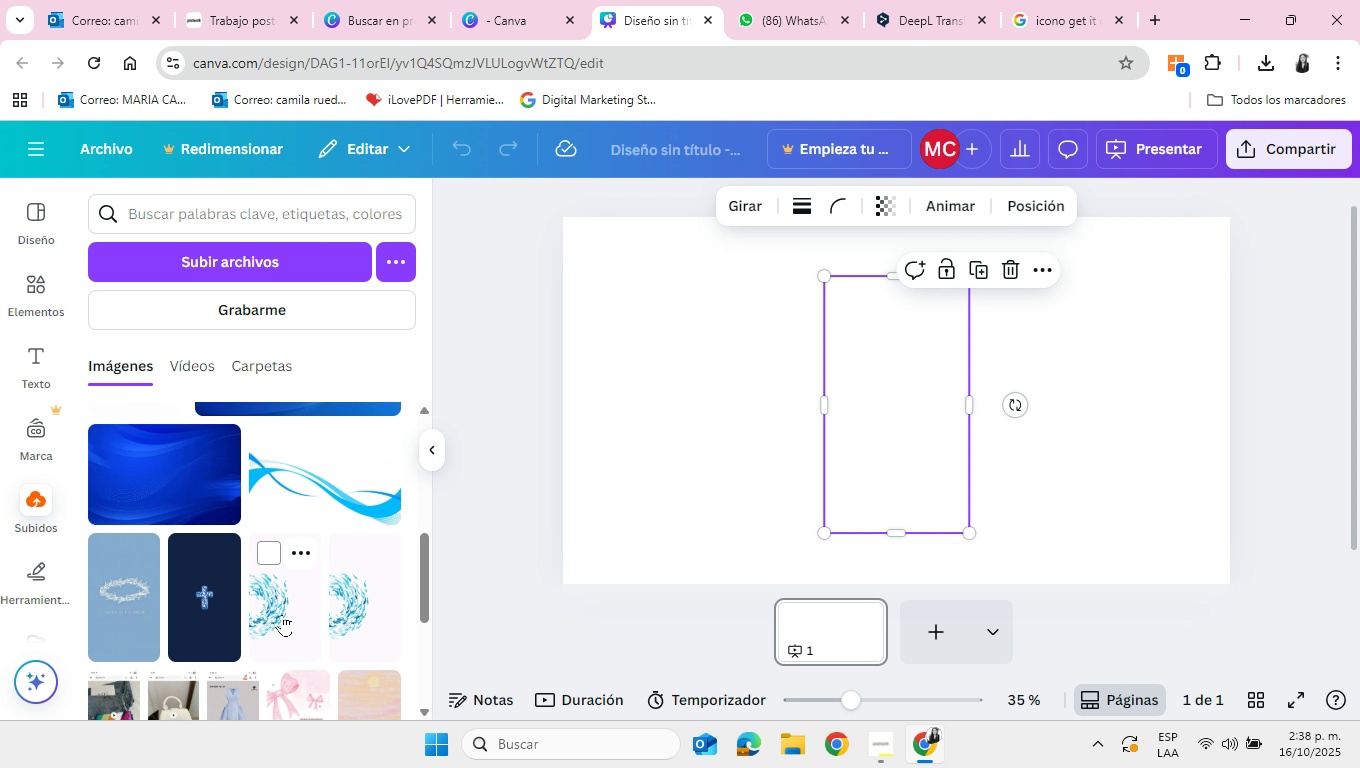 
wait(5.59)
 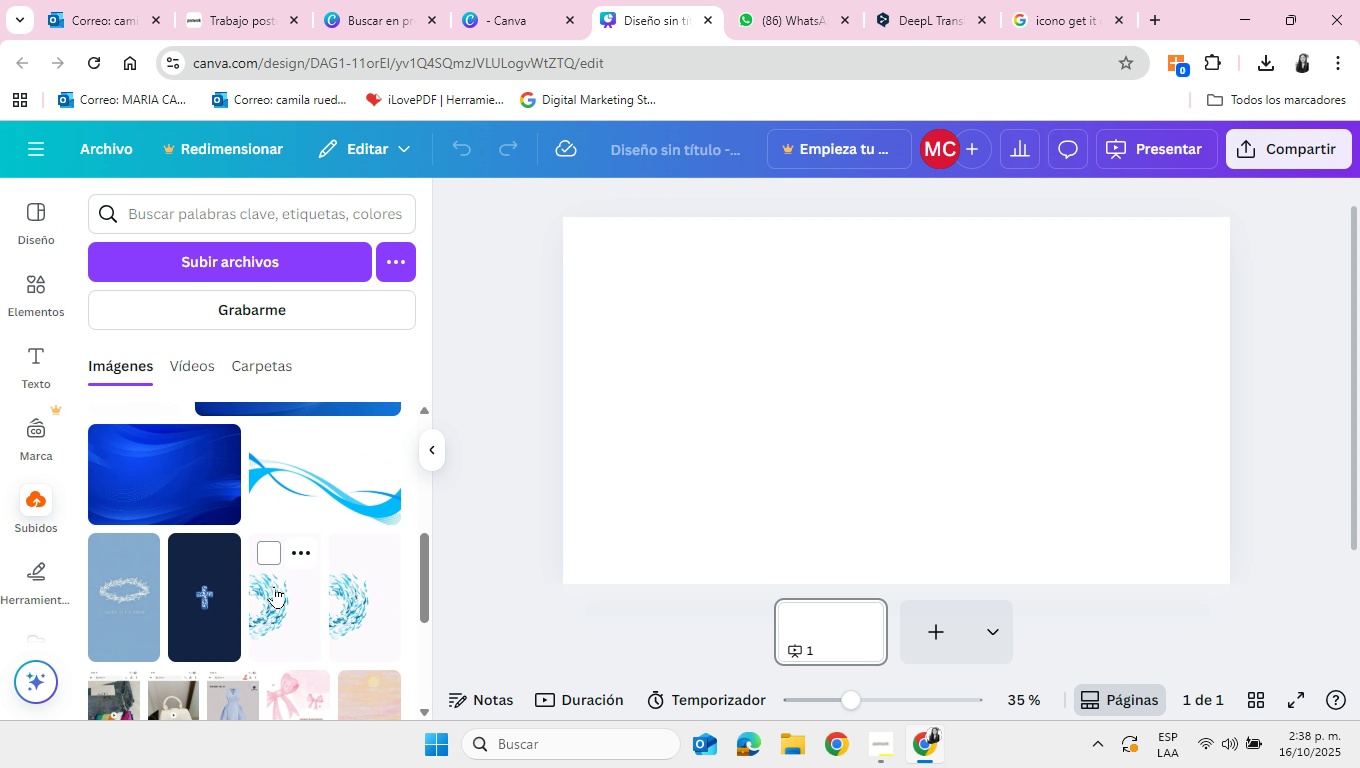 
left_click([282, 614])
 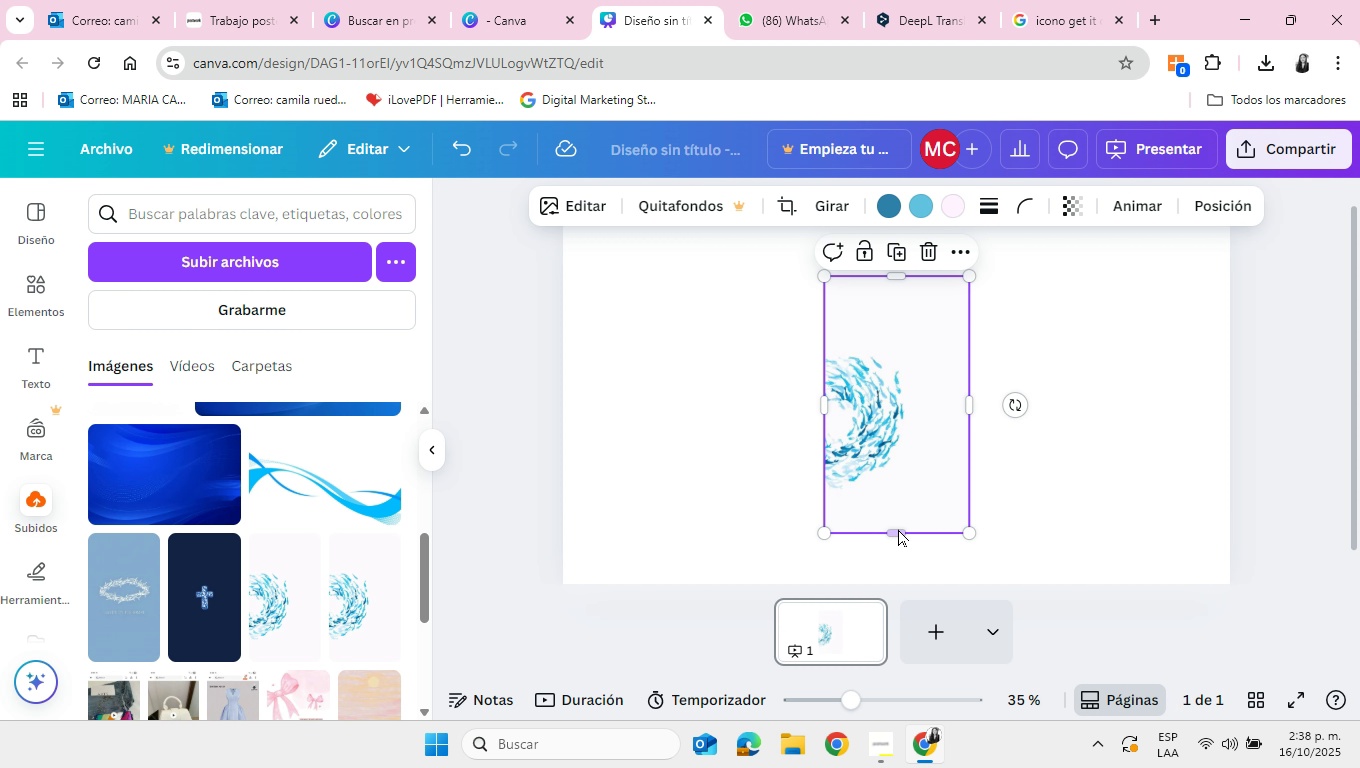 
left_click_drag(start_coordinate=[900, 531], to_coordinate=[893, 499])
 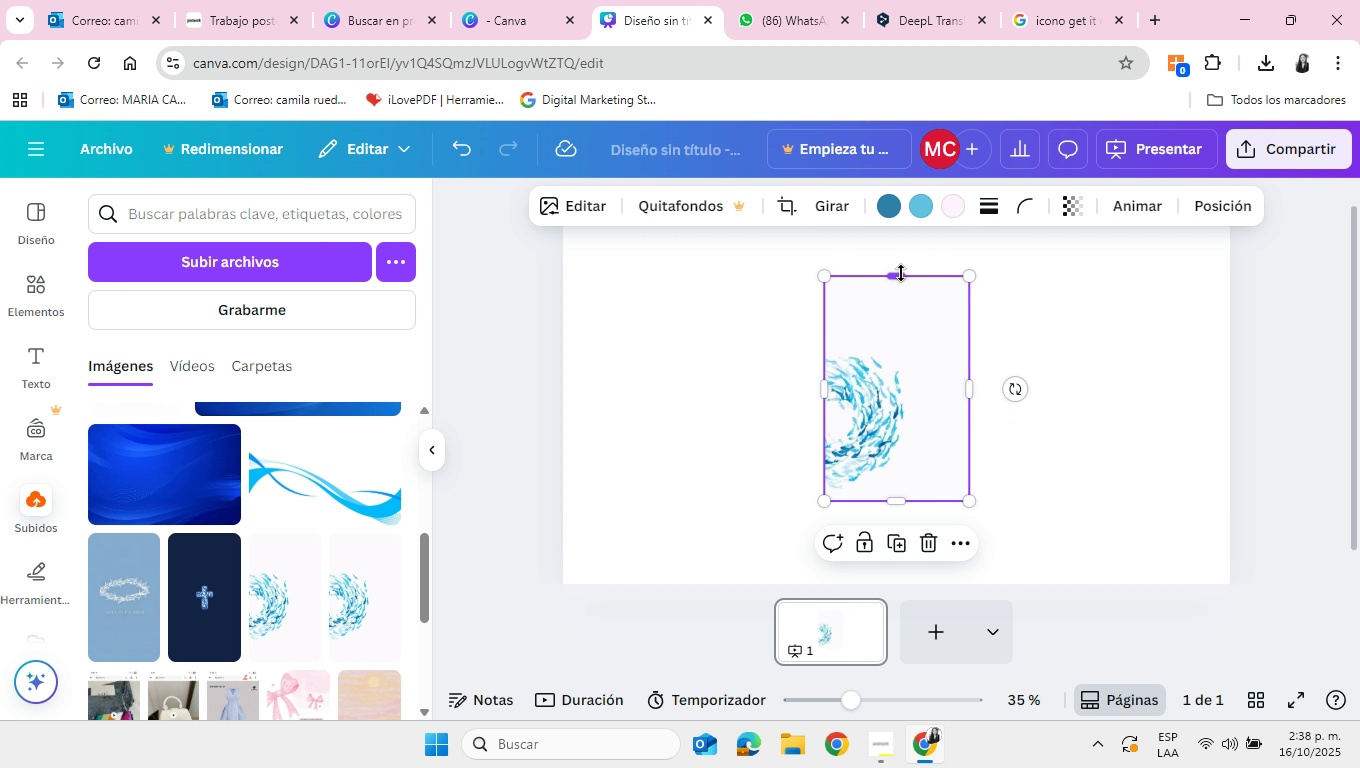 
left_click_drag(start_coordinate=[901, 276], to_coordinate=[902, 337])
 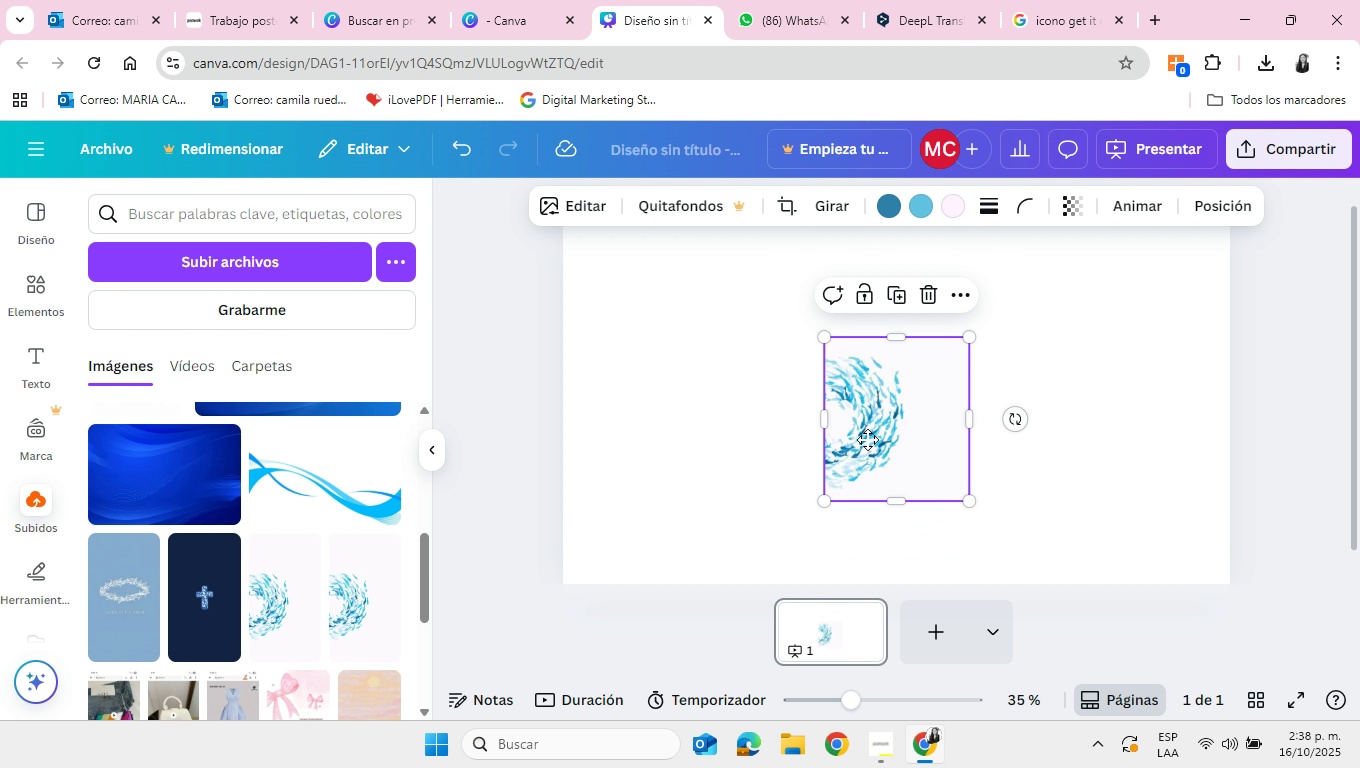 
left_click_drag(start_coordinate=[897, 433], to_coordinate=[636, 420])
 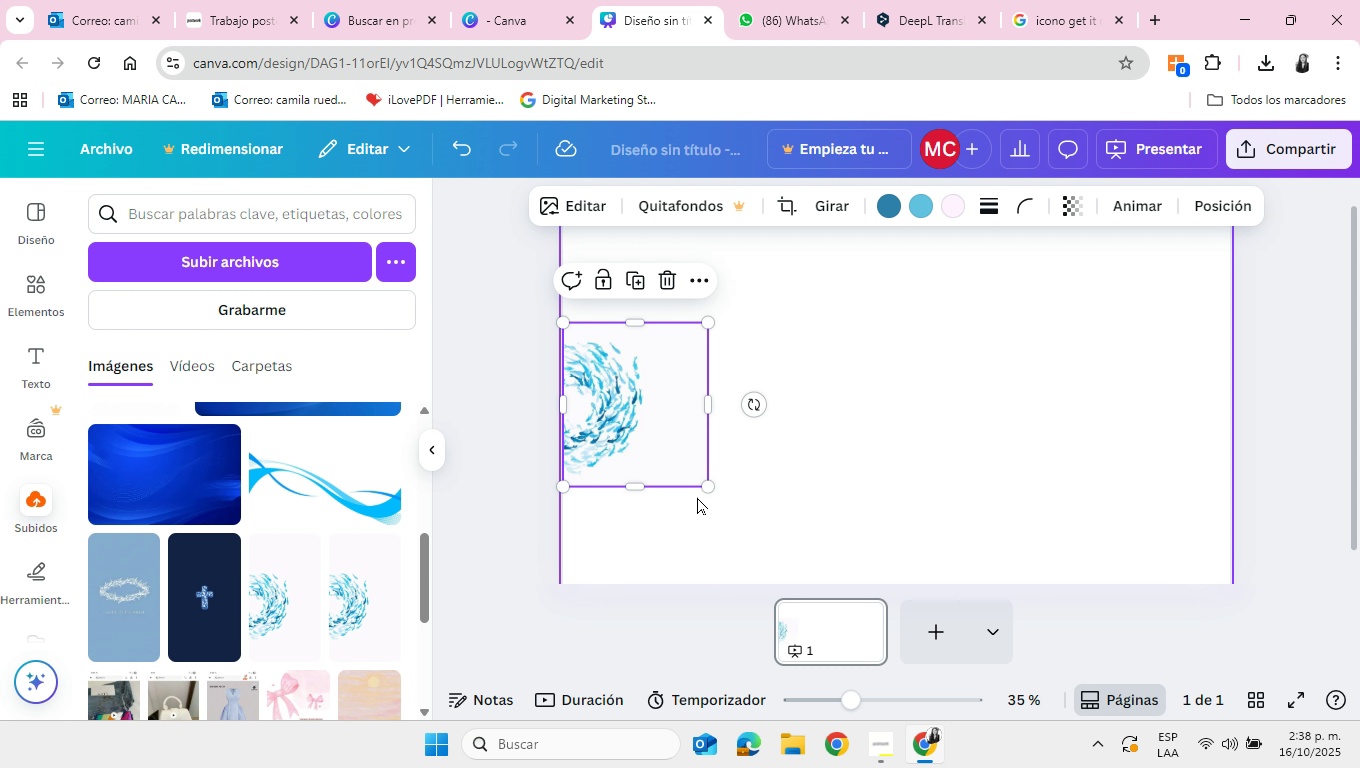 
left_click_drag(start_coordinate=[709, 484], to_coordinate=[785, 614])
 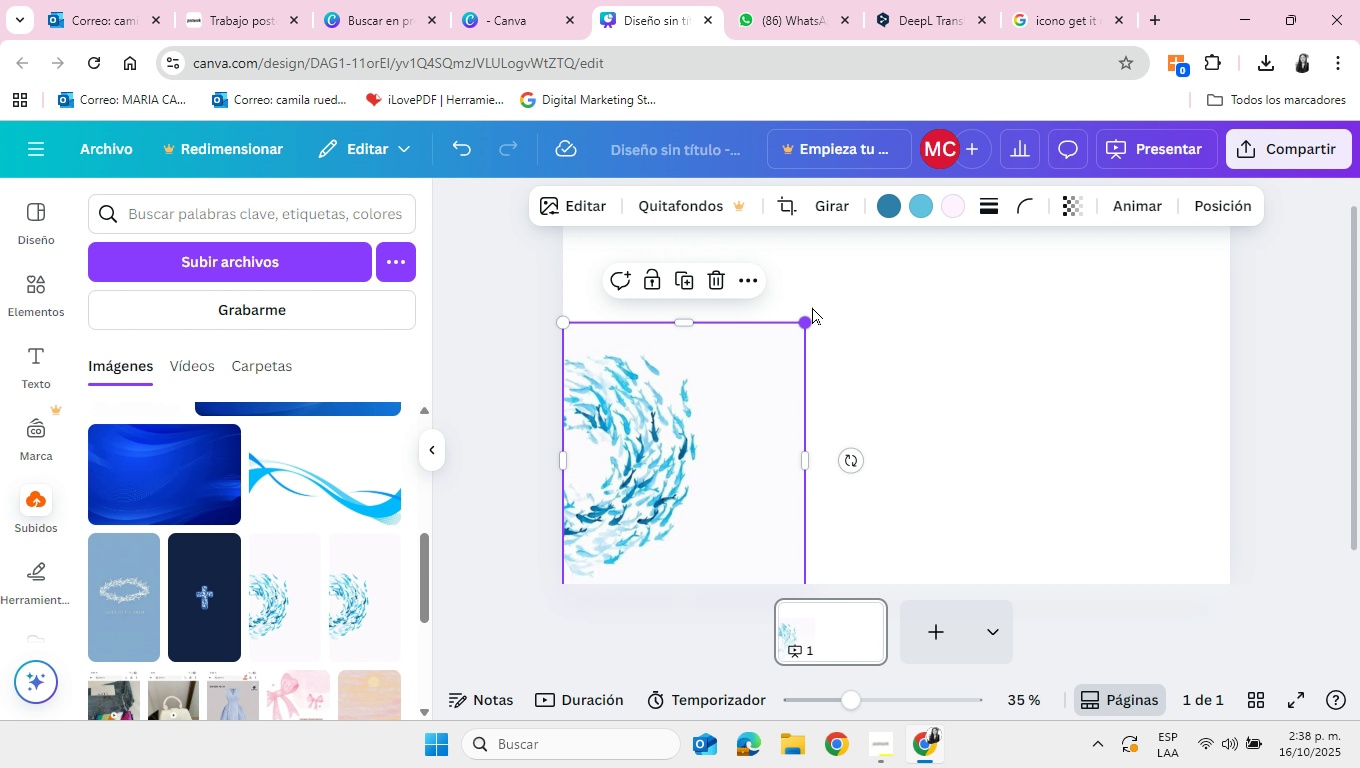 
left_click_drag(start_coordinate=[808, 319], to_coordinate=[853, 136])
 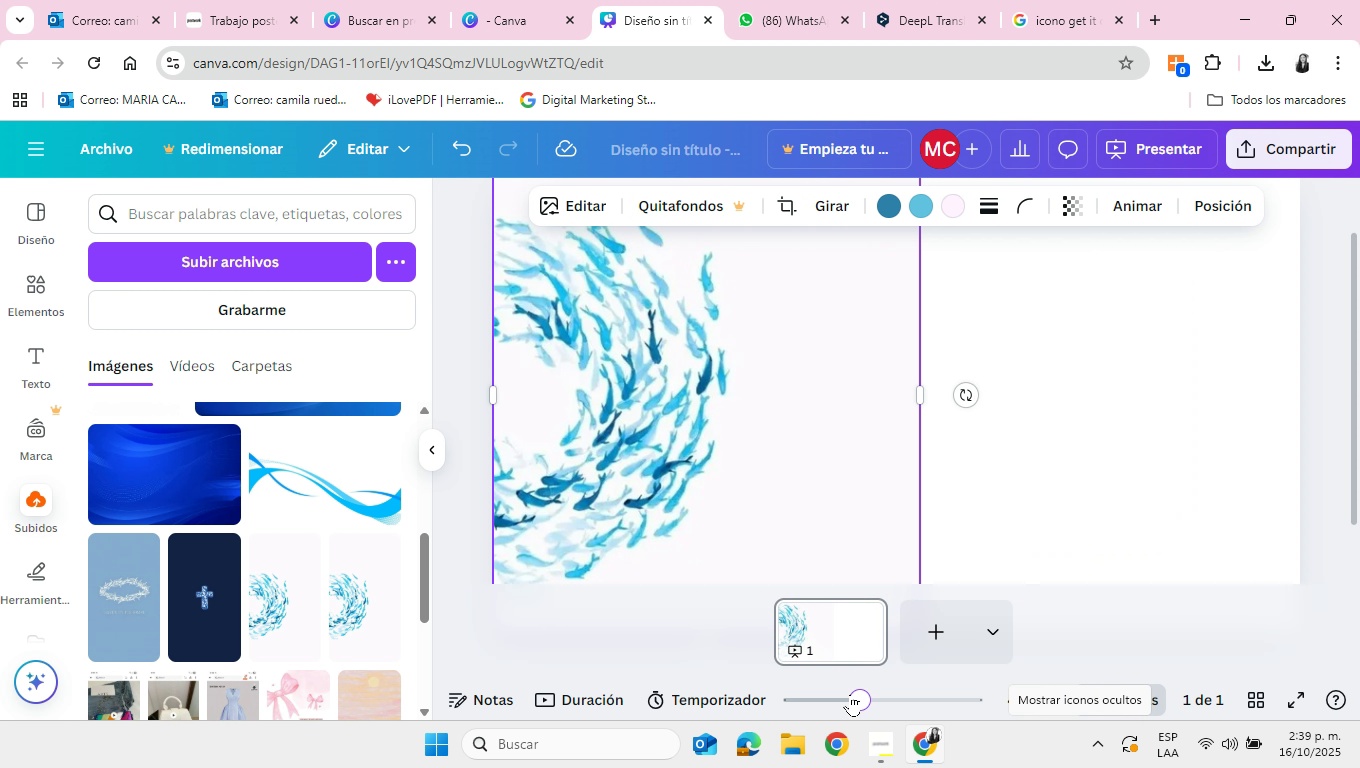 
left_click_drag(start_coordinate=[859, 694], to_coordinate=[837, 695])
 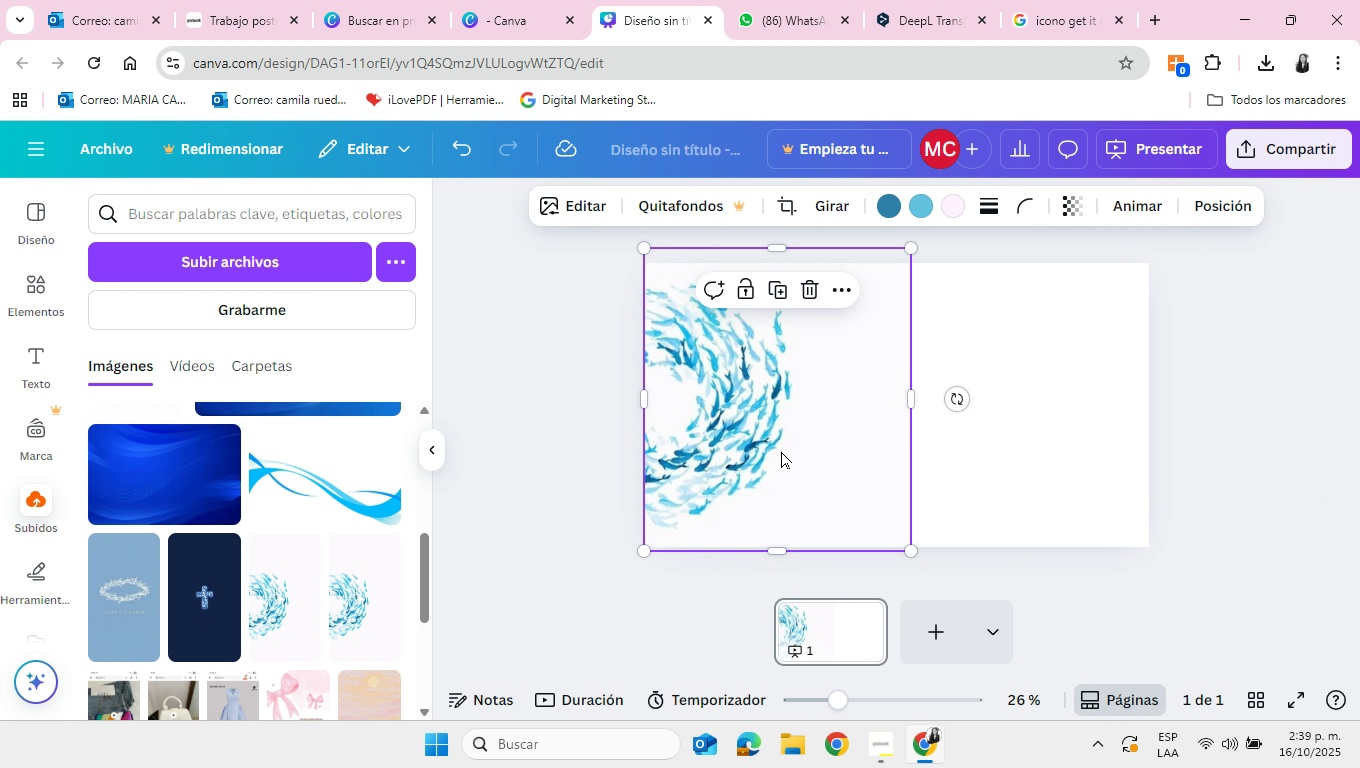 
left_click_drag(start_coordinate=[781, 447], to_coordinate=[779, 453])
 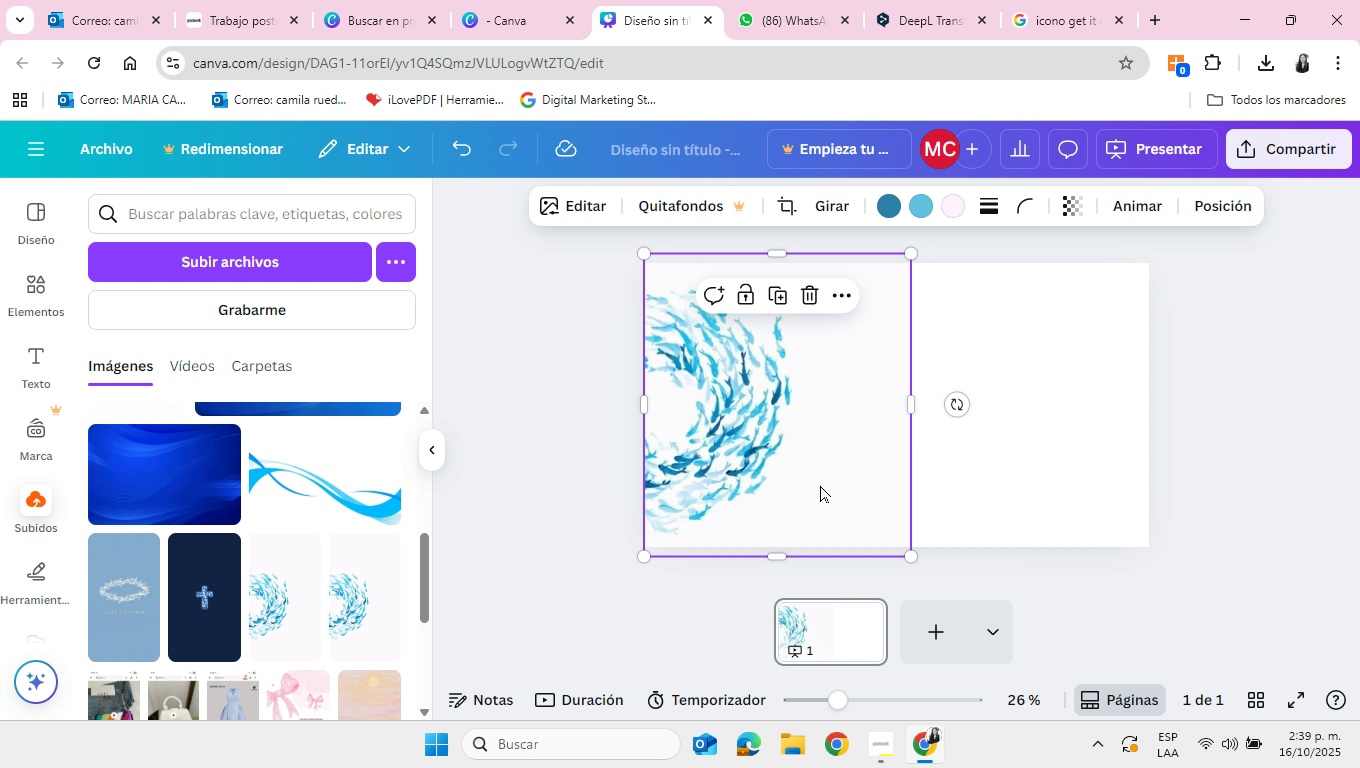 
mouse_move([832, 471])
 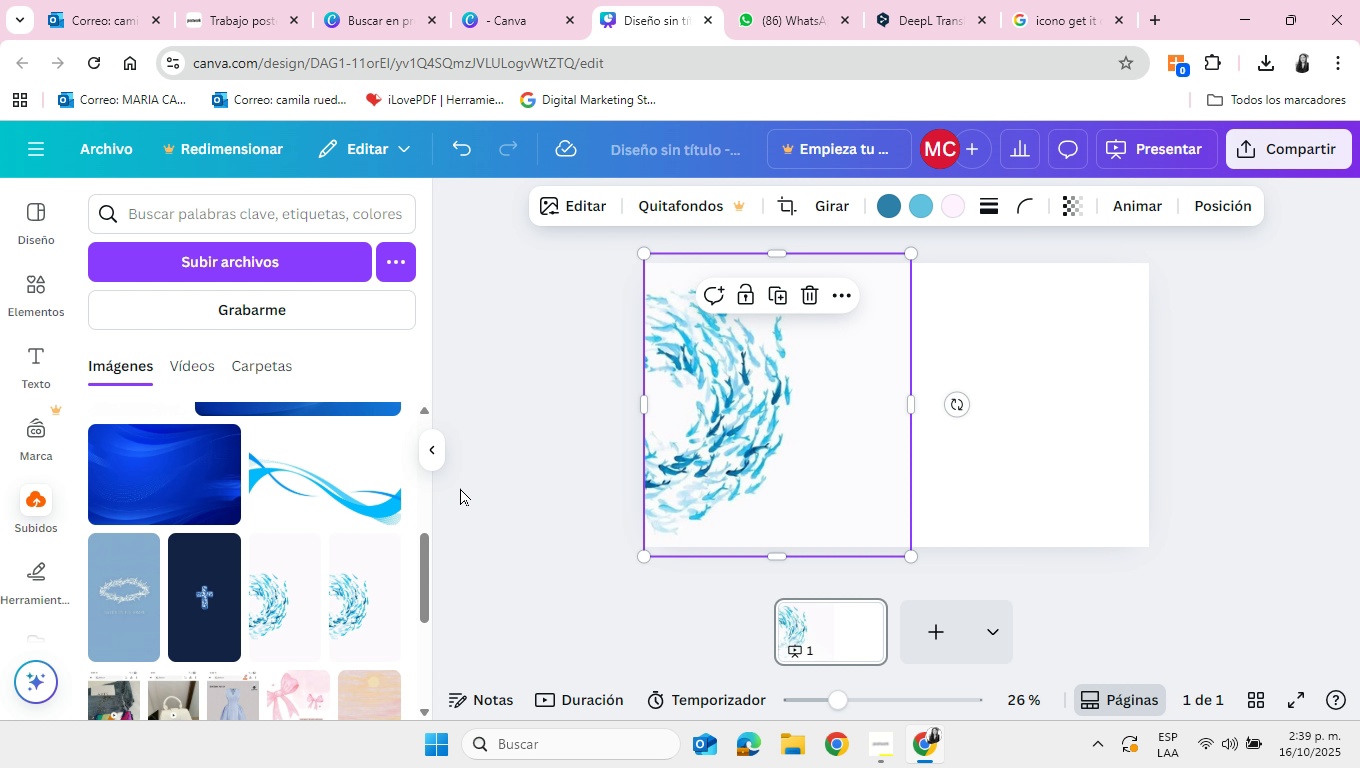 
wait(18.38)
 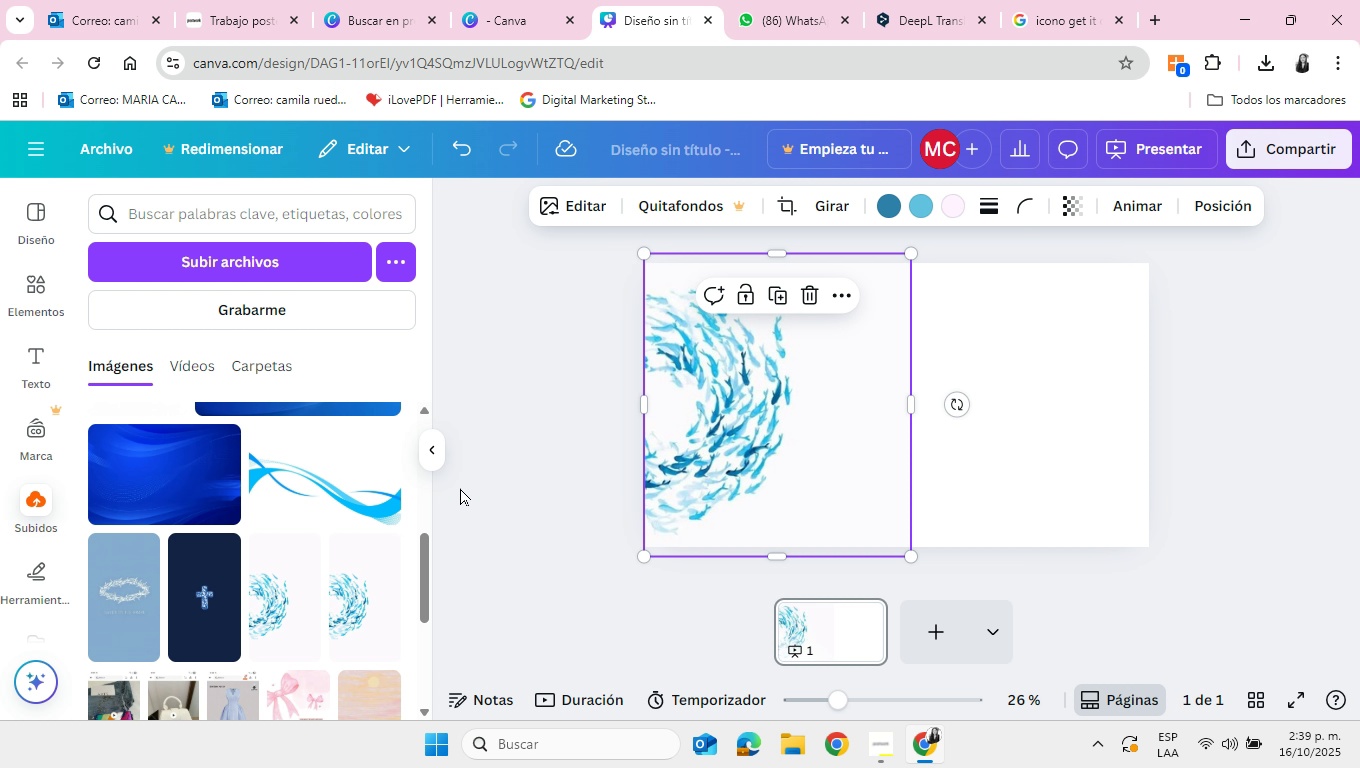 
left_click([558, 393])
 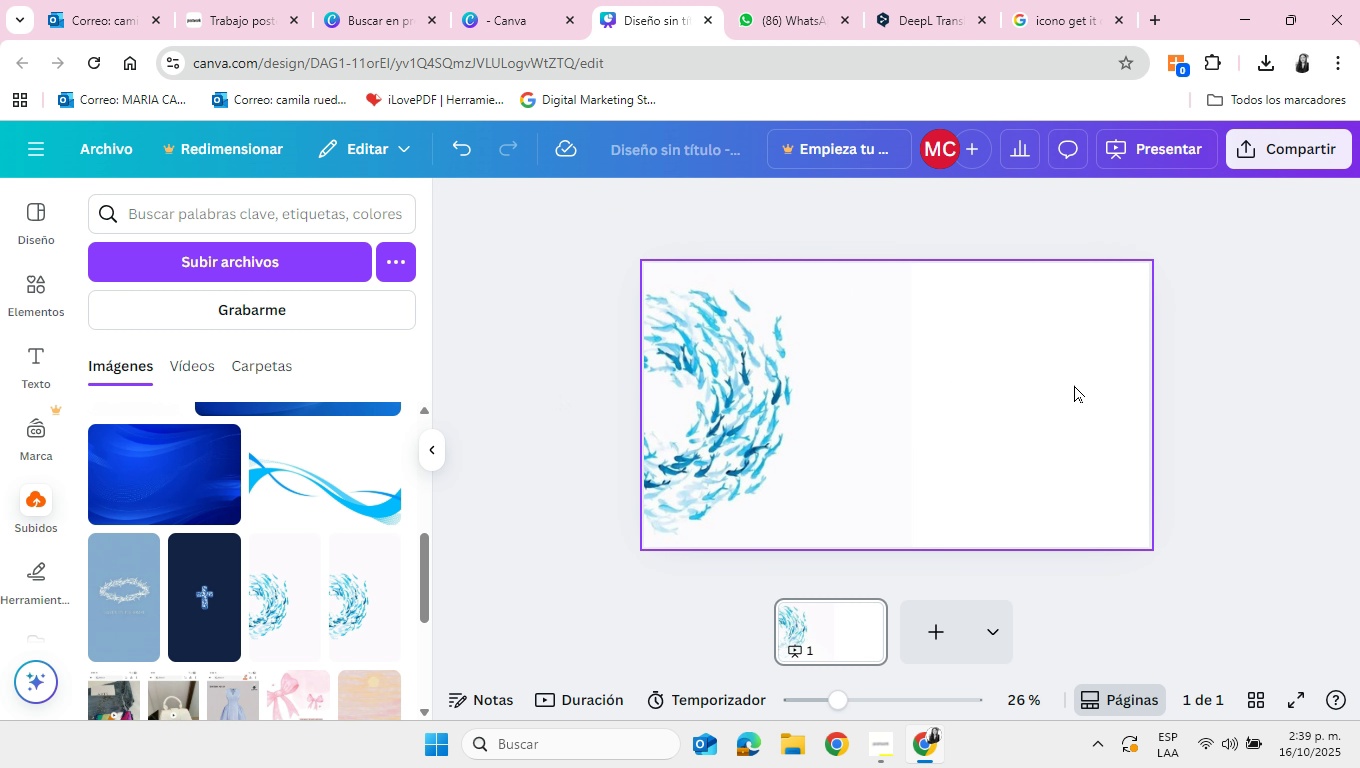 
left_click([1074, 385])
 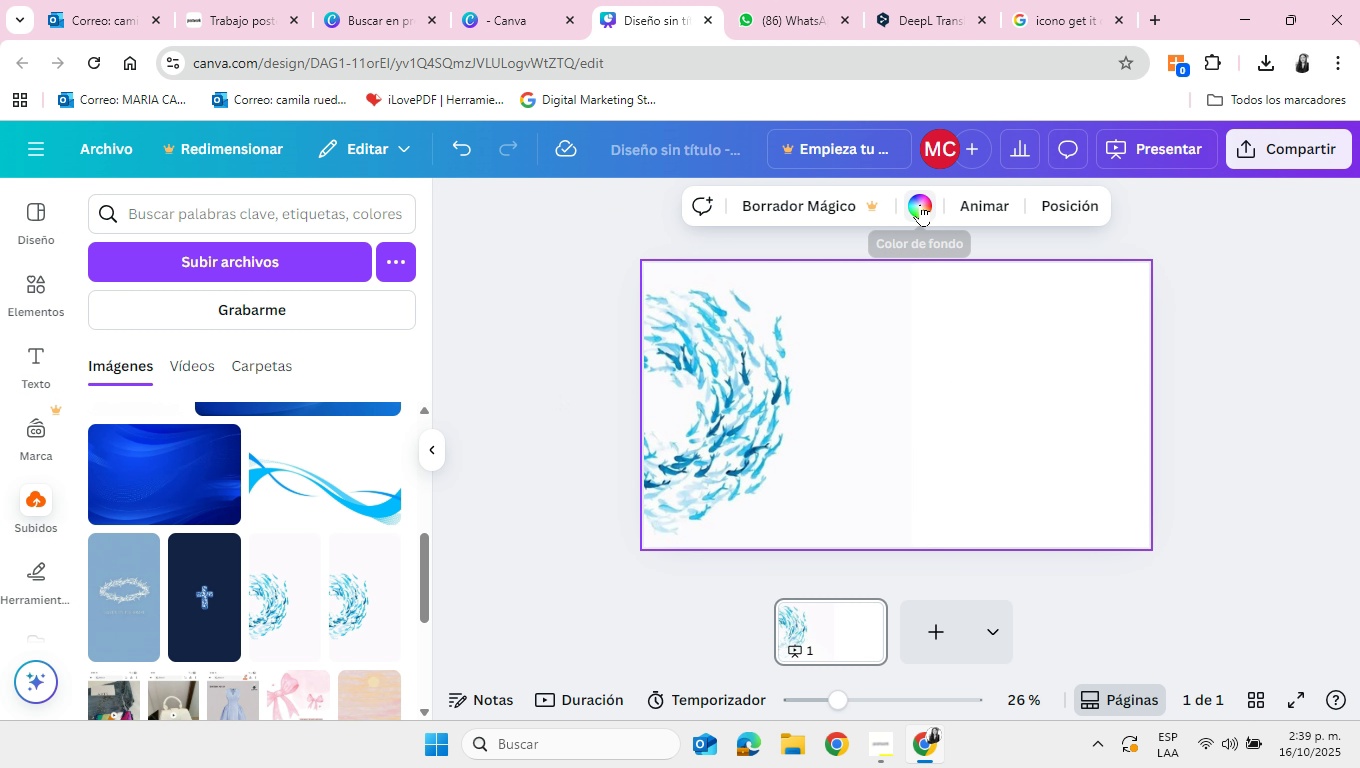 
left_click([920, 204])
 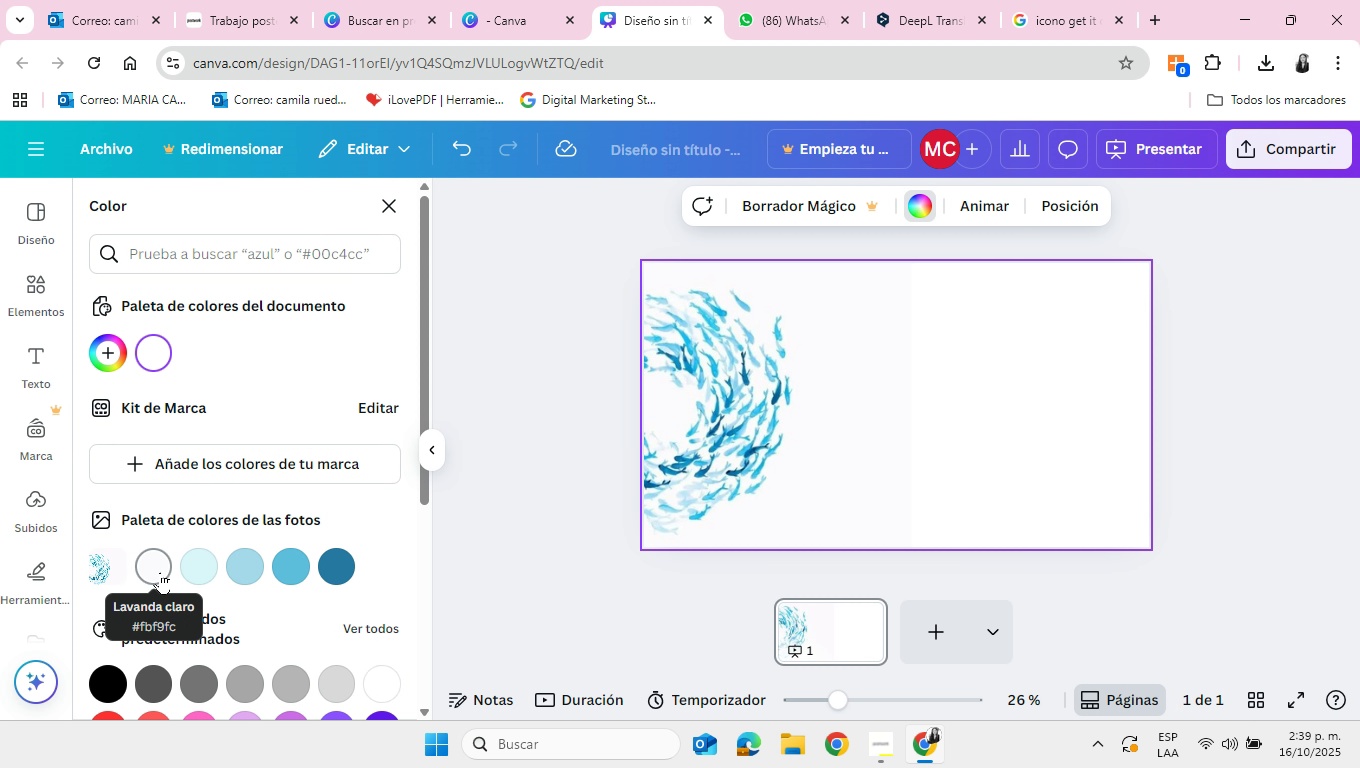 
wait(5.19)
 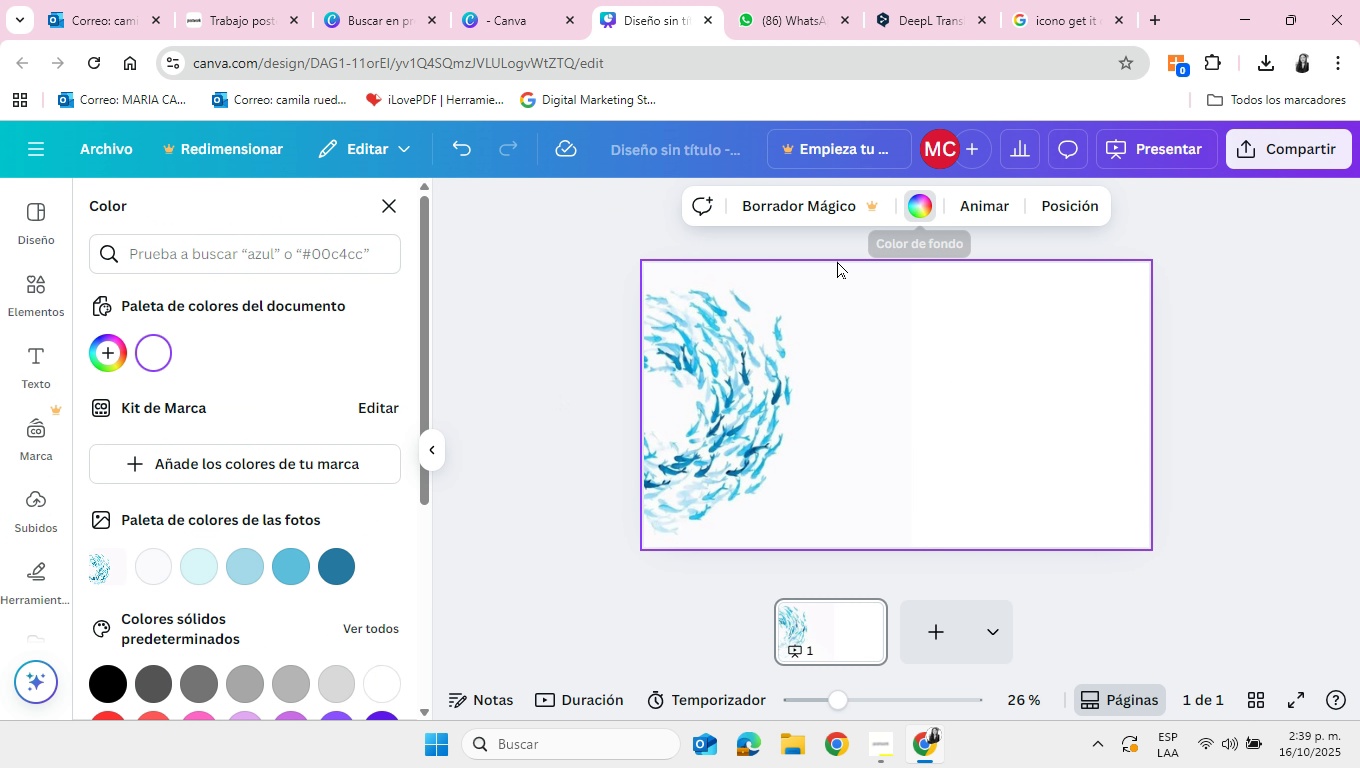 
left_click([160, 570])
 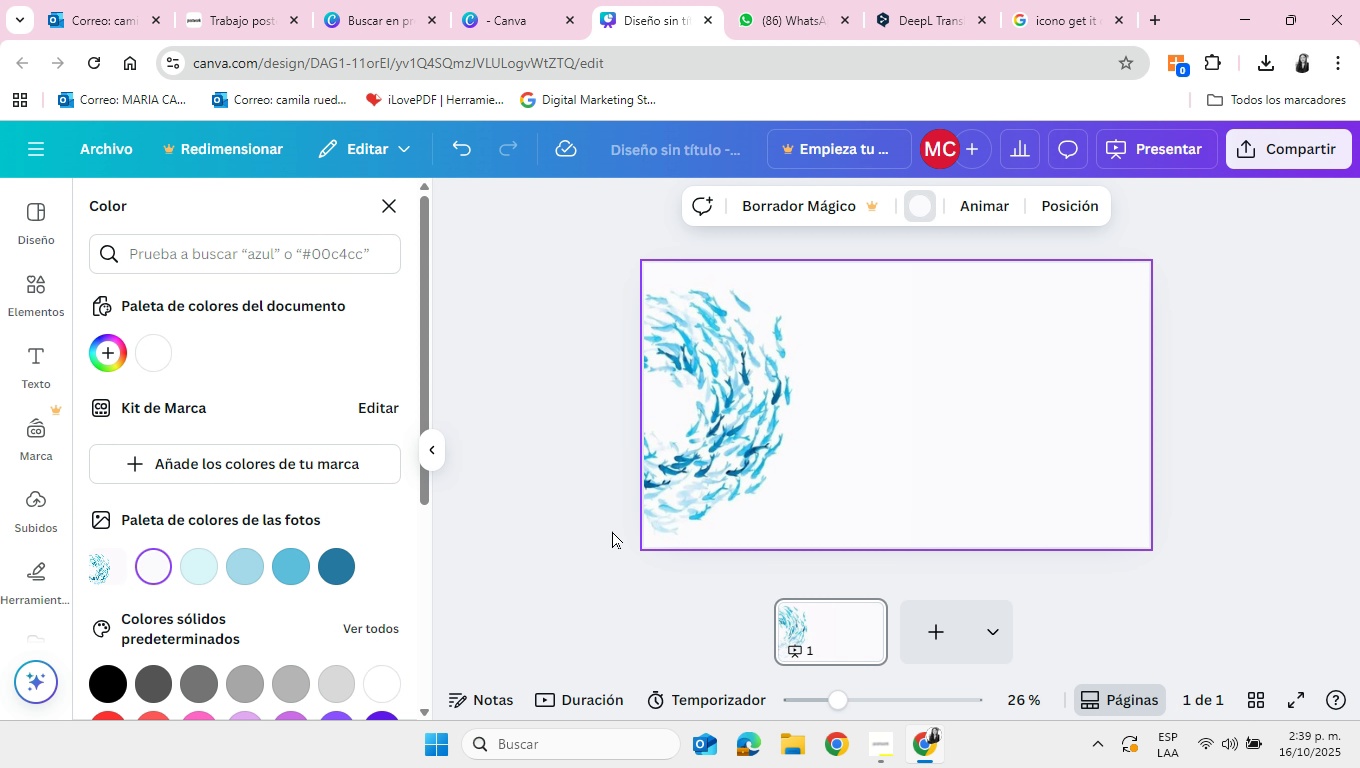 
wait(9.51)
 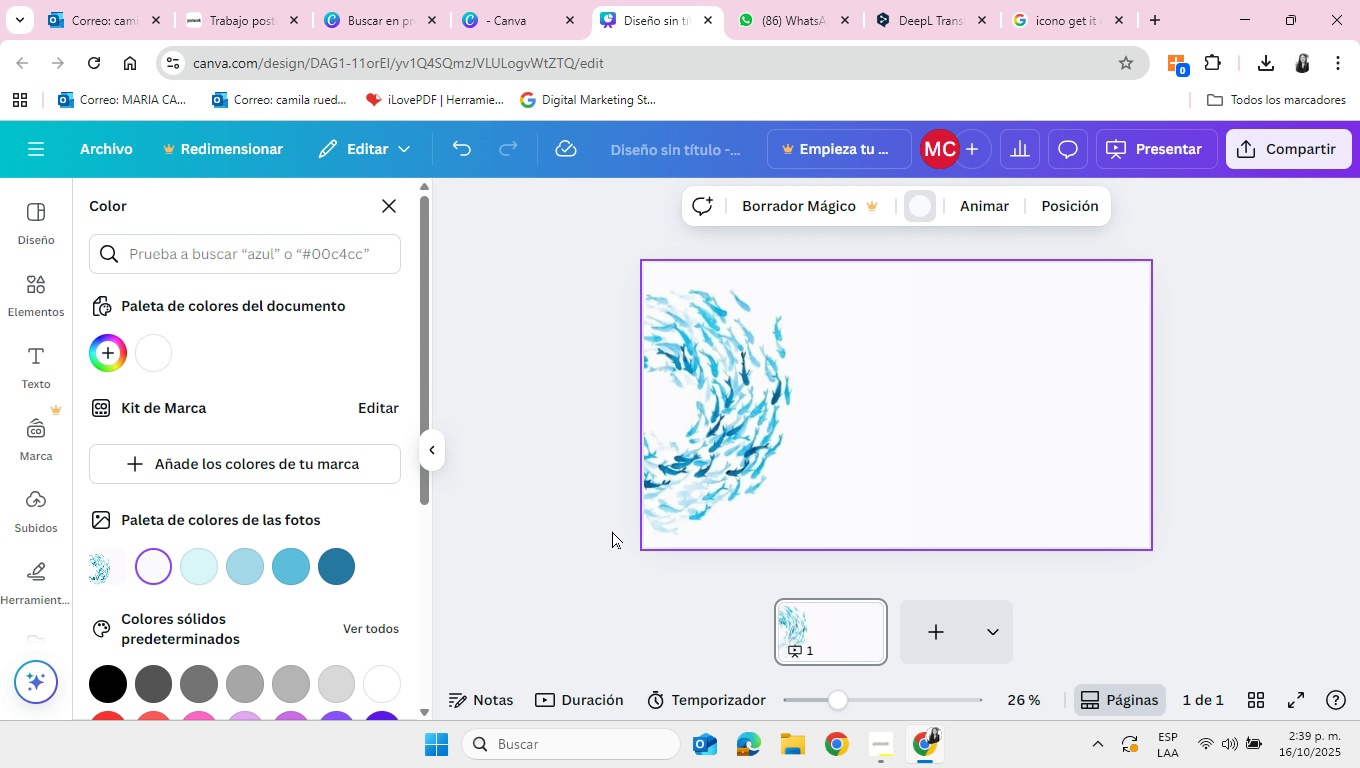 
left_click([38, 285])
 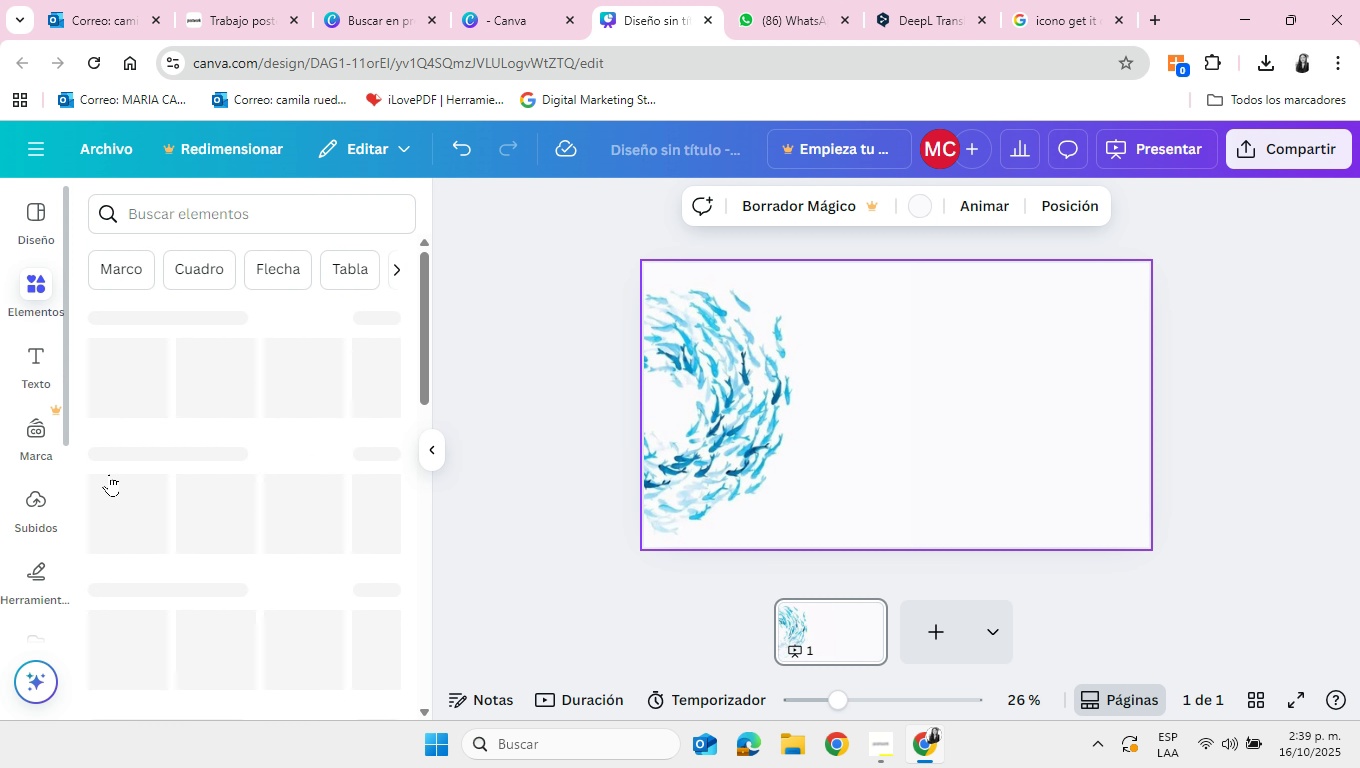 
mouse_move([146, 466])
 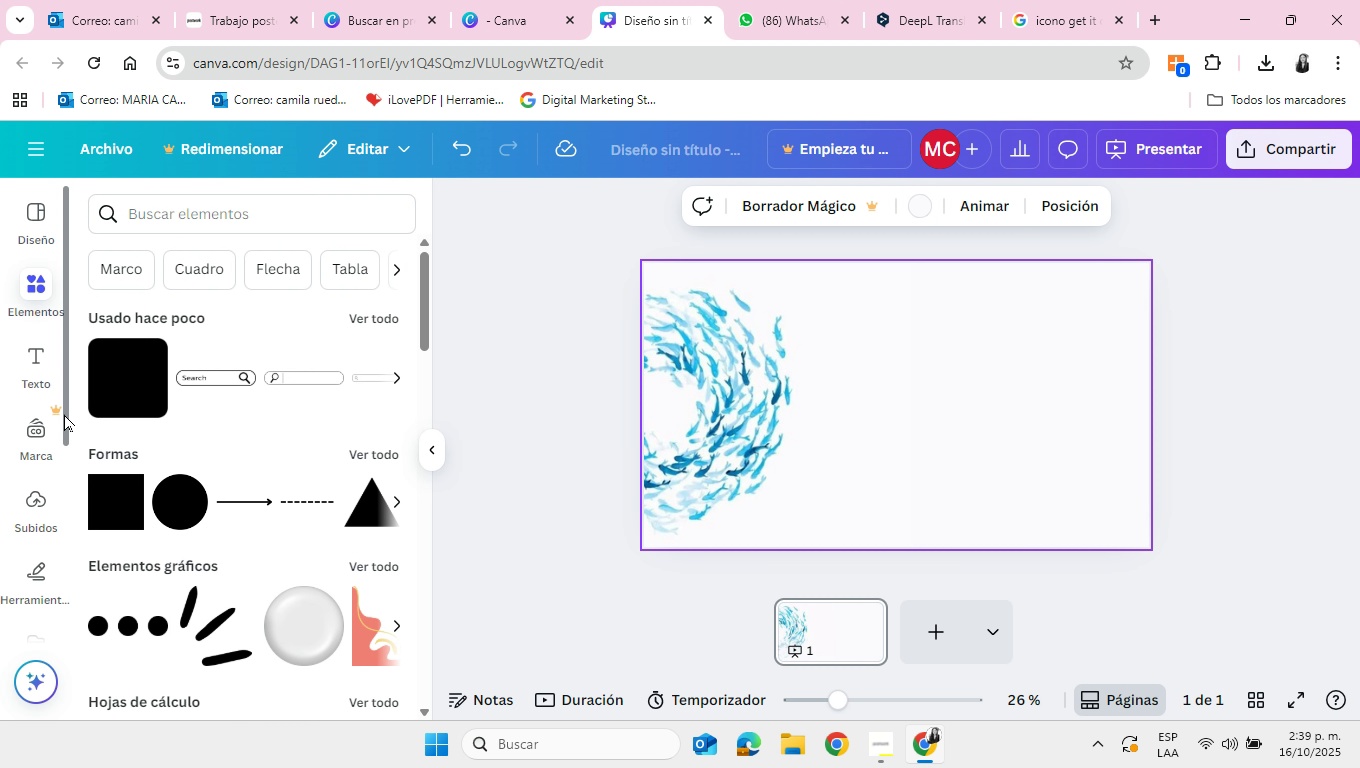 
left_click([25, 372])
 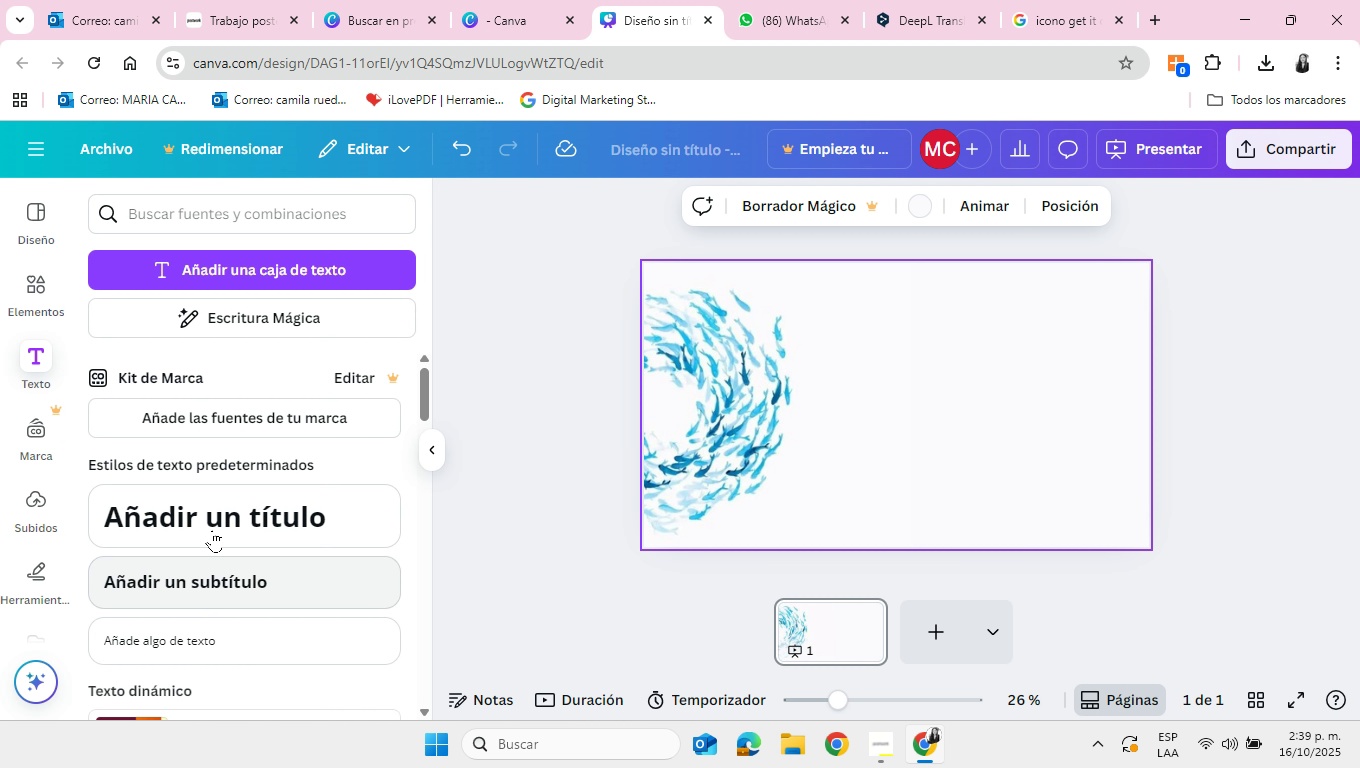 
left_click([212, 529])
 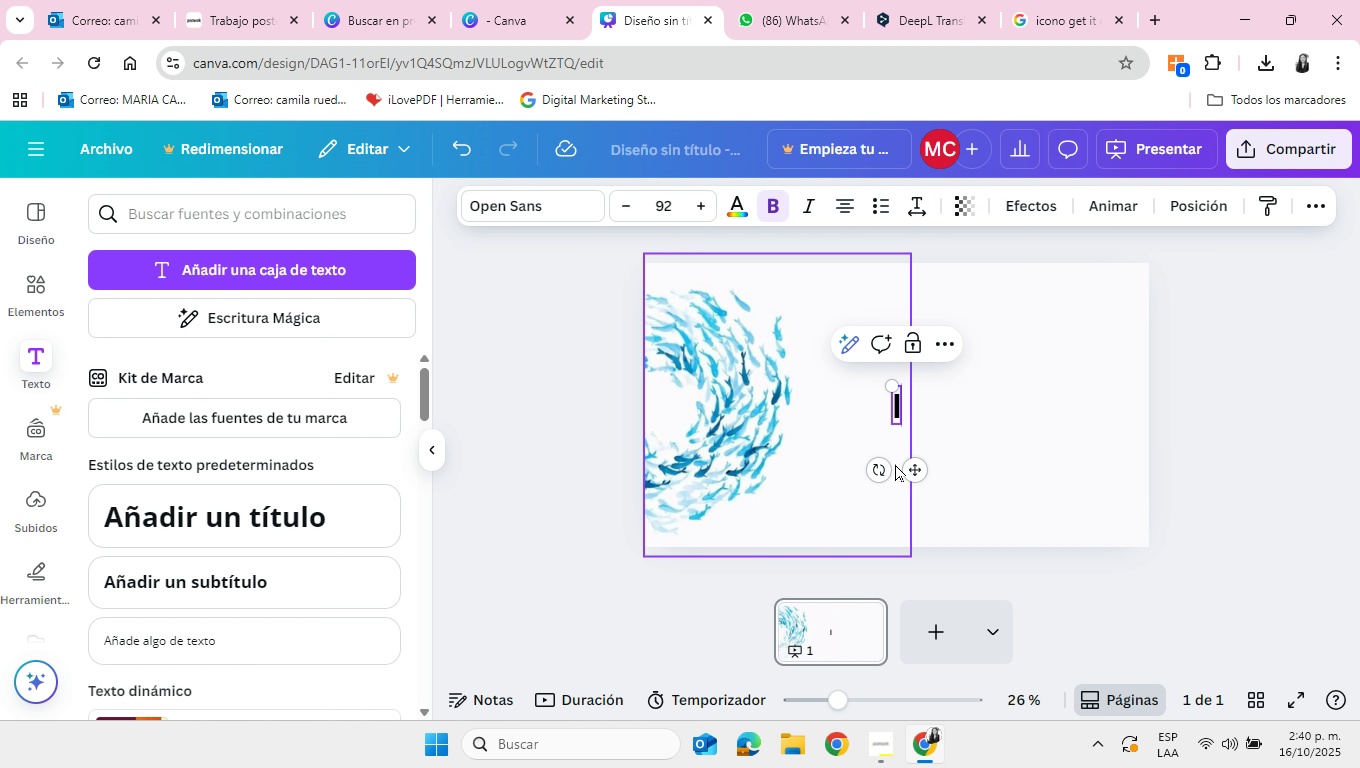 
type(lighte a)
key(Backspace)
key(Backspace)
key(Backspace)
 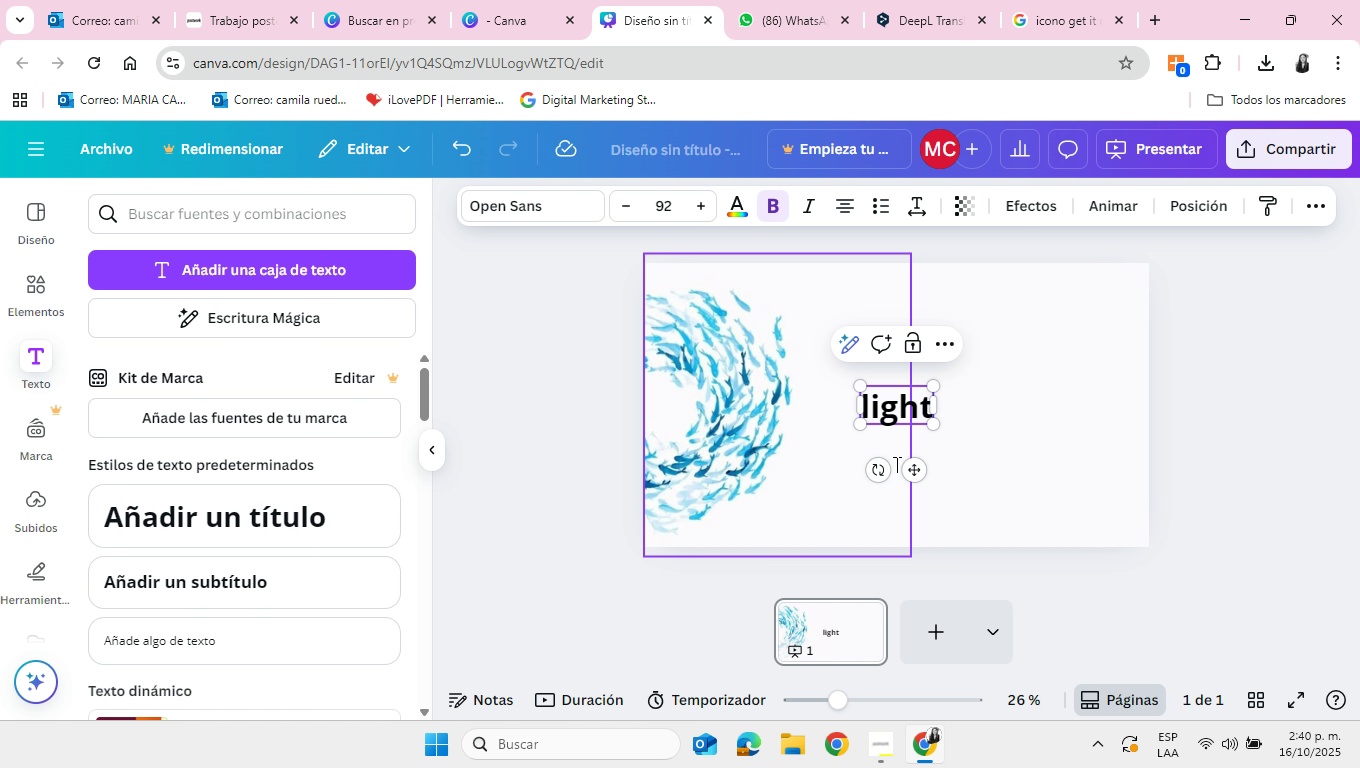 
key(Enter)
 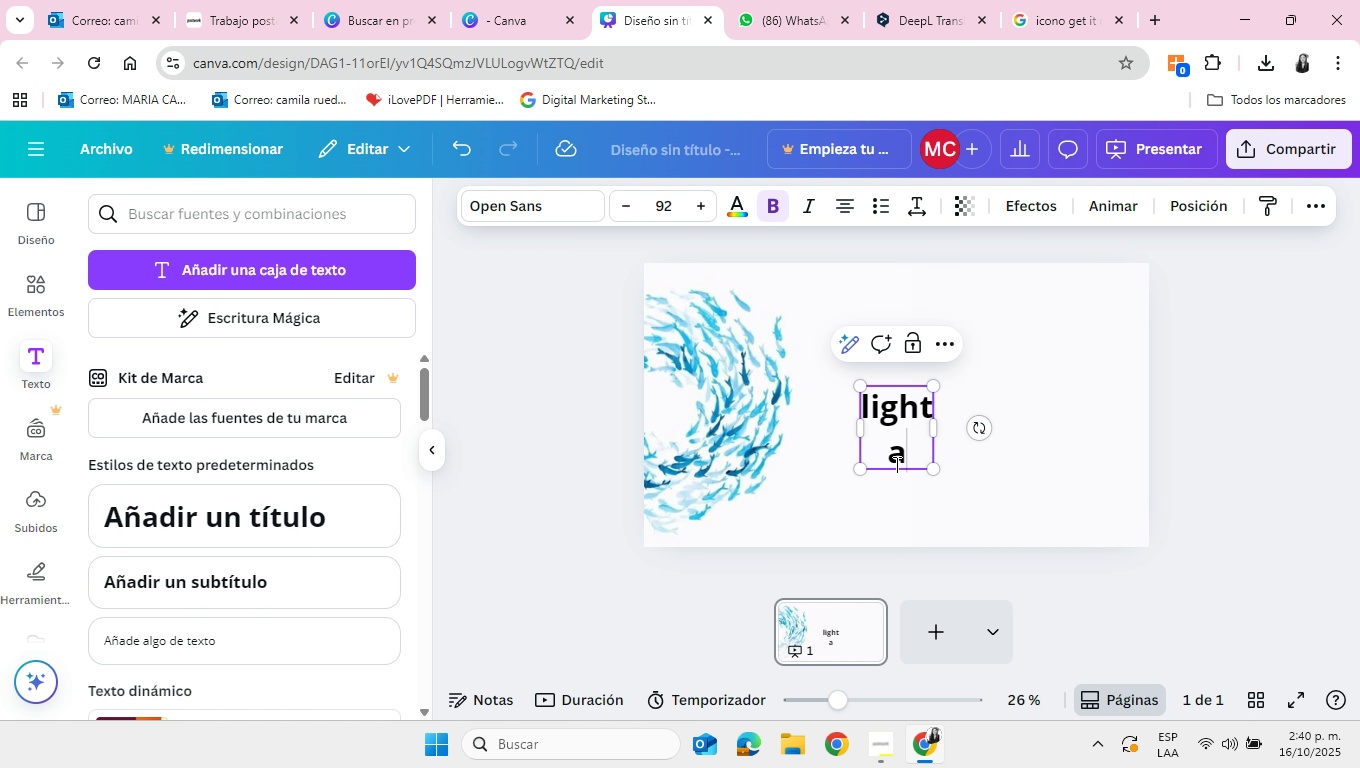 
type(and life )
key(Backspace)
 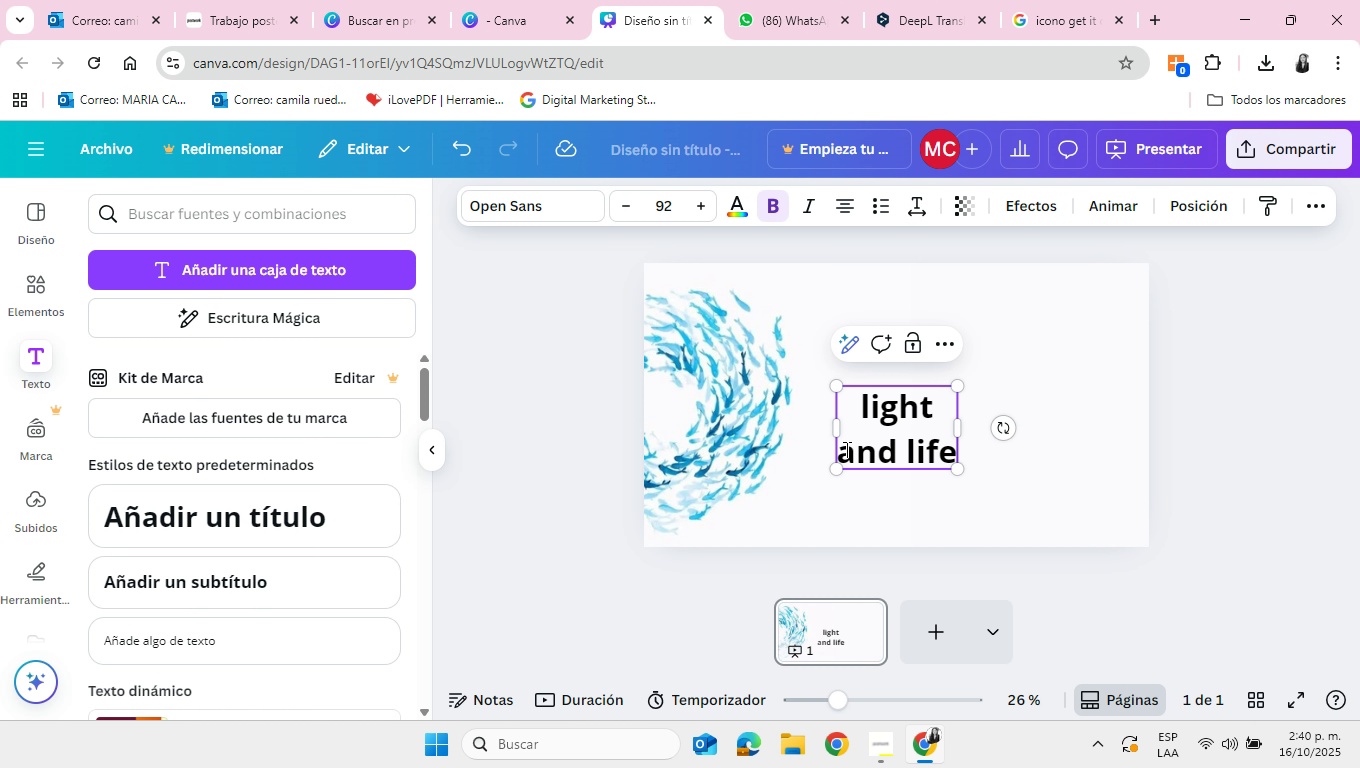 
left_click([843, 449])
 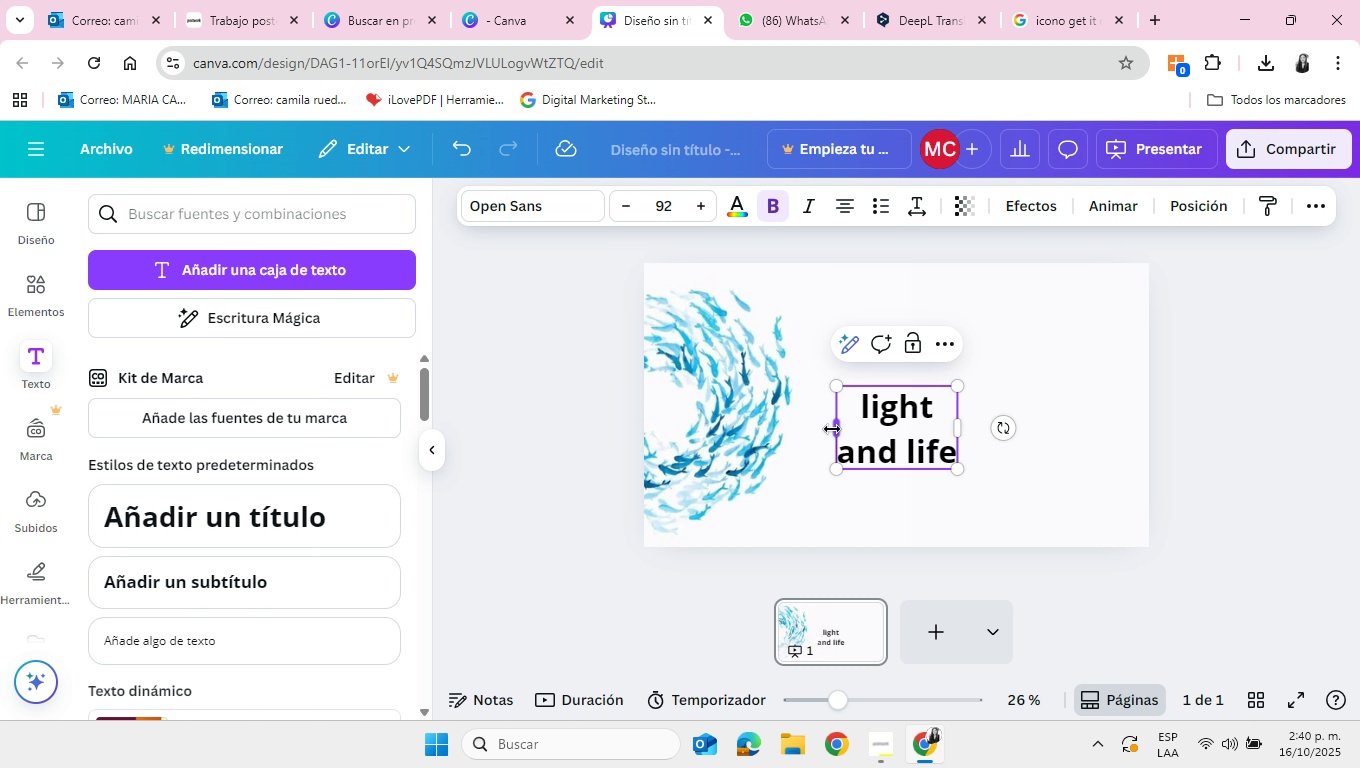 
key(Backspace)
 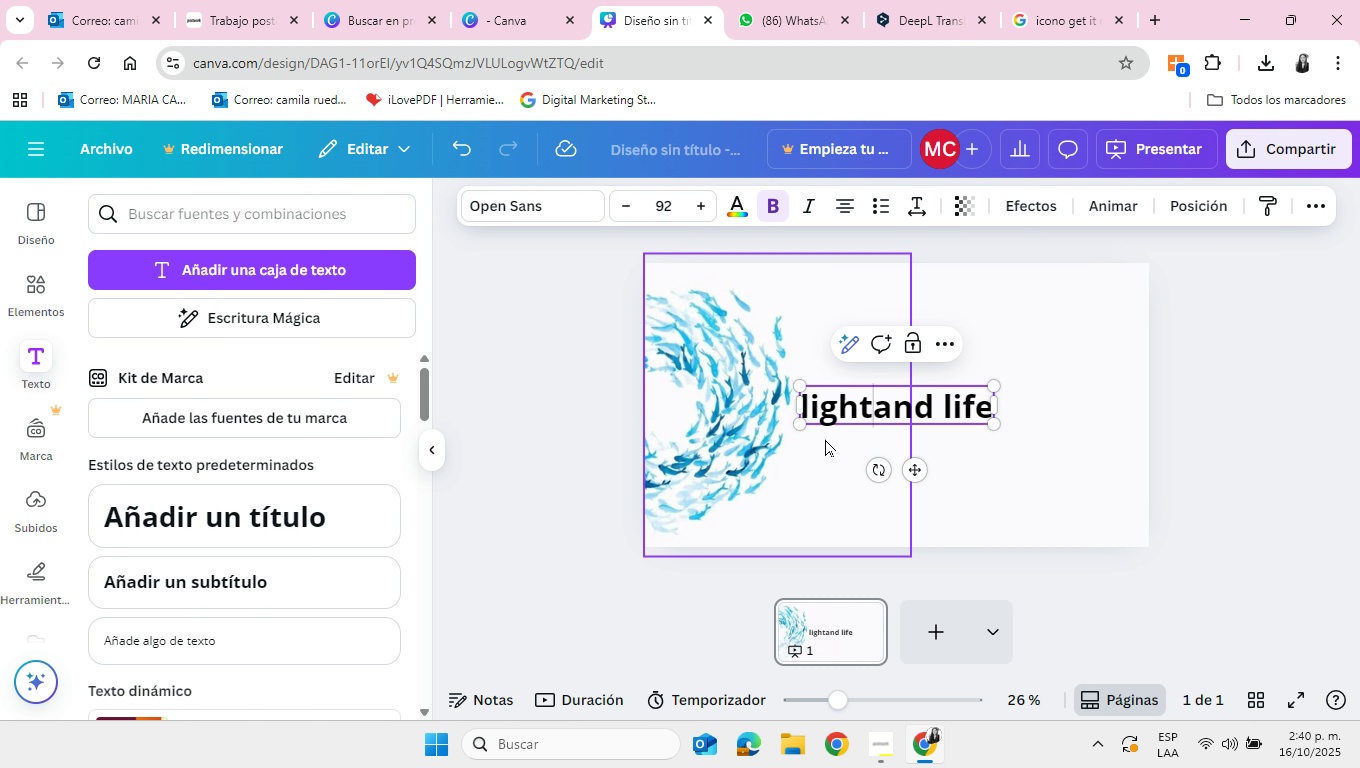 
key(Enter)
 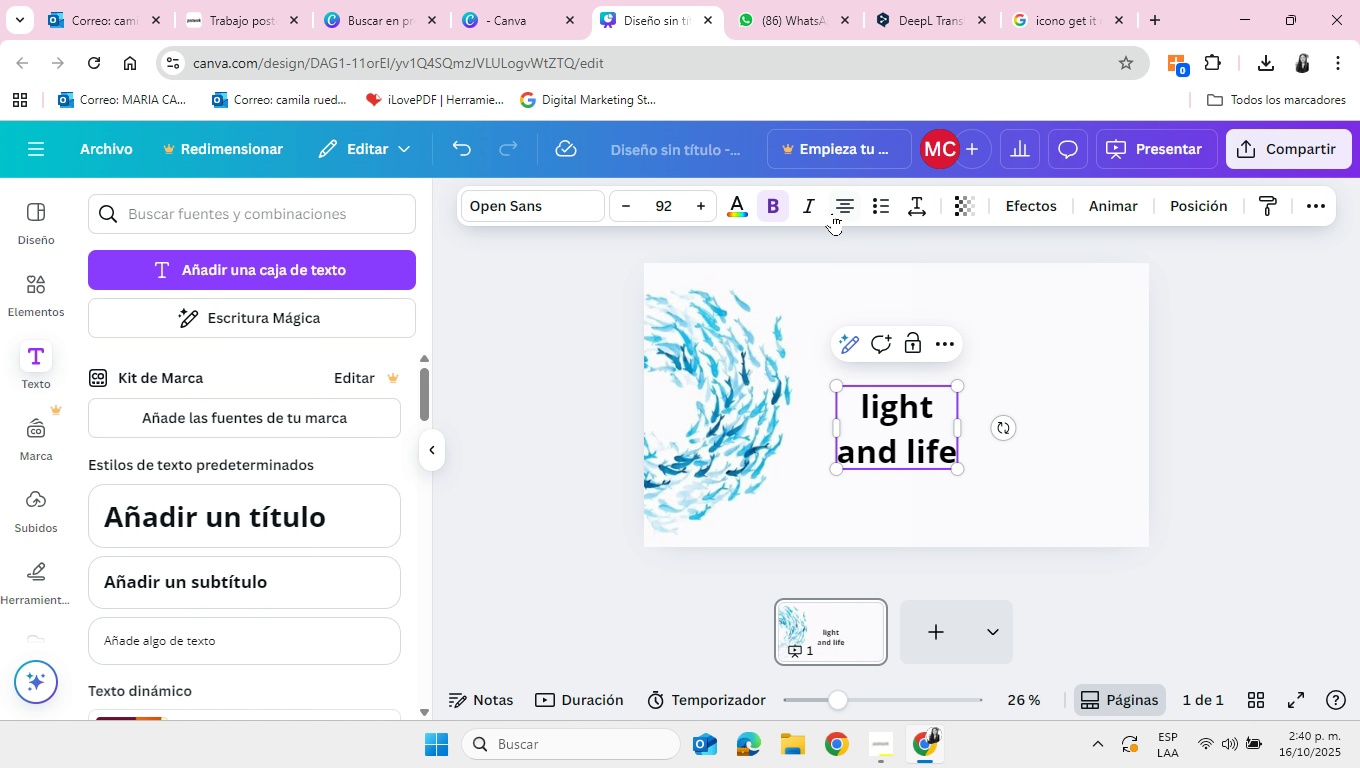 
left_click([840, 212])
 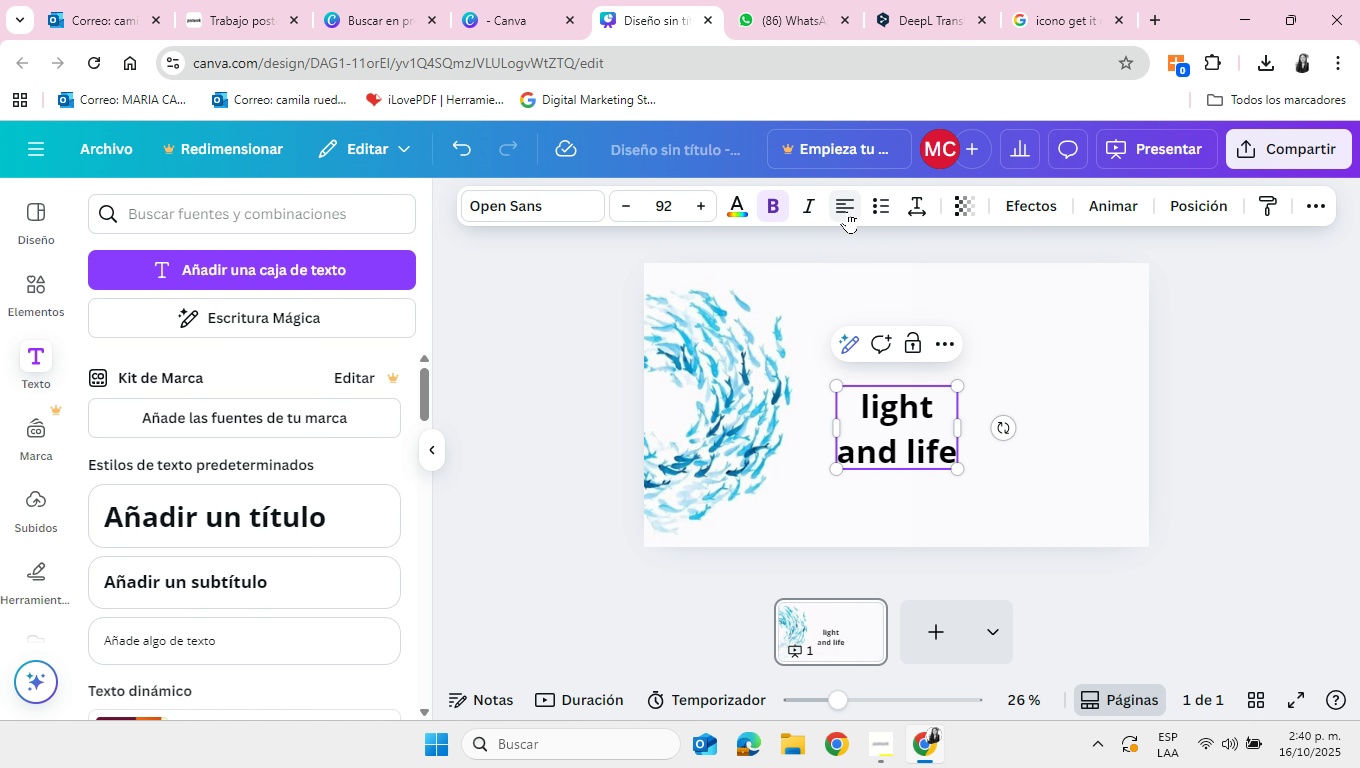 
left_click([847, 211])
 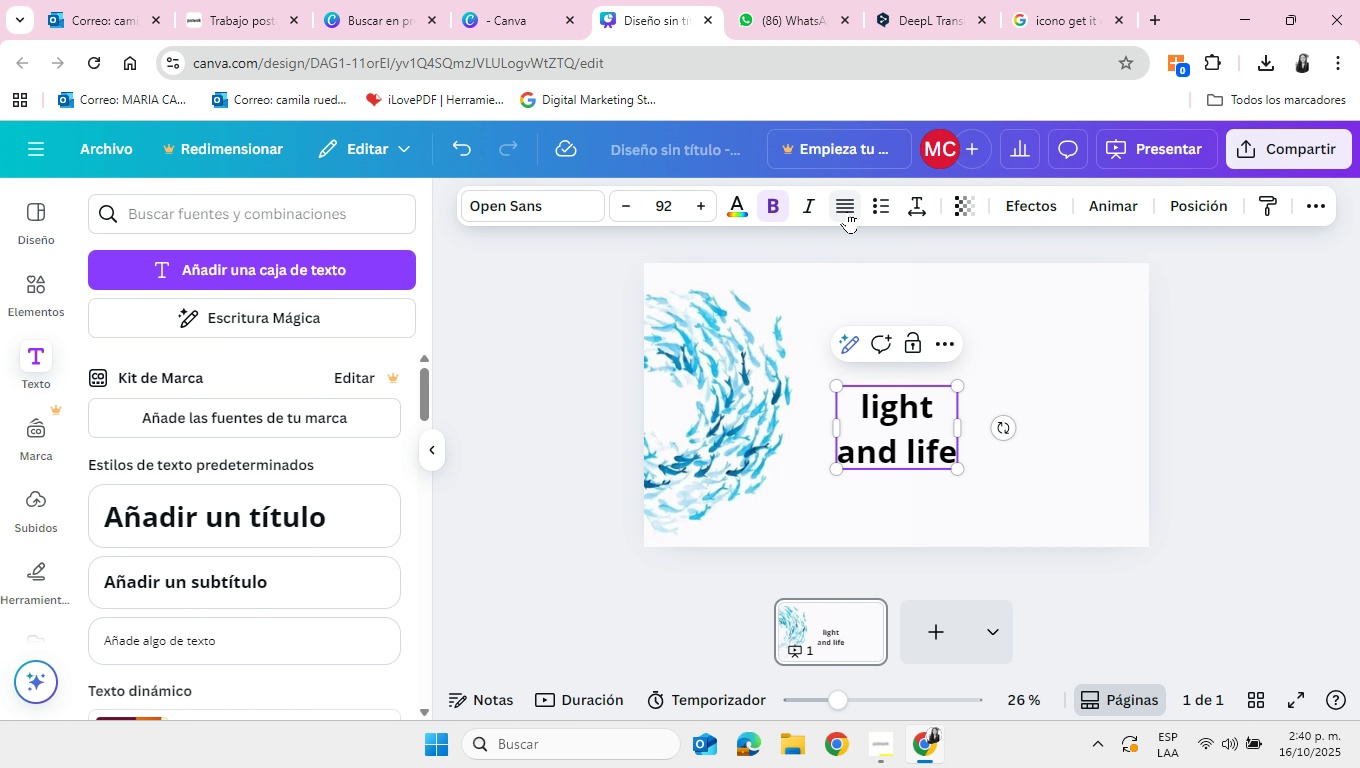 
left_click([847, 211])
 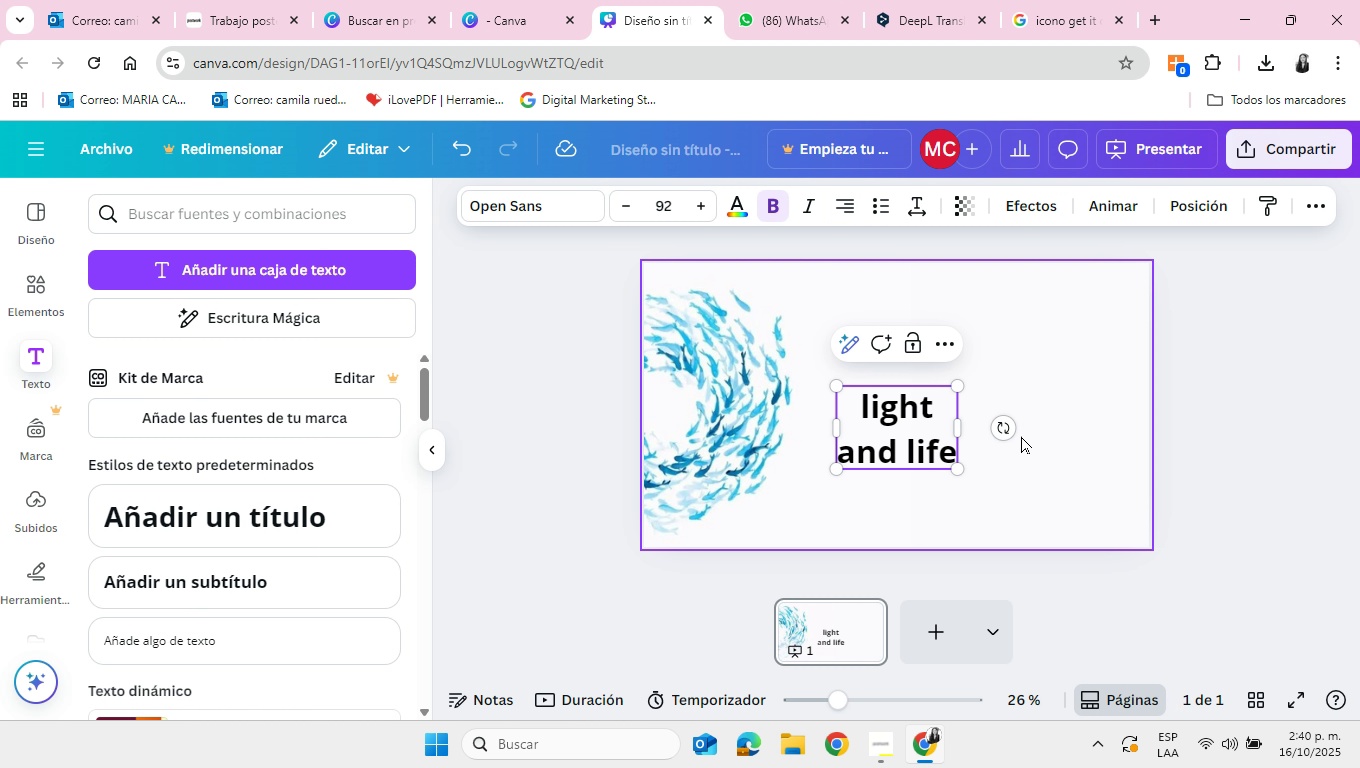 
left_click([1021, 436])
 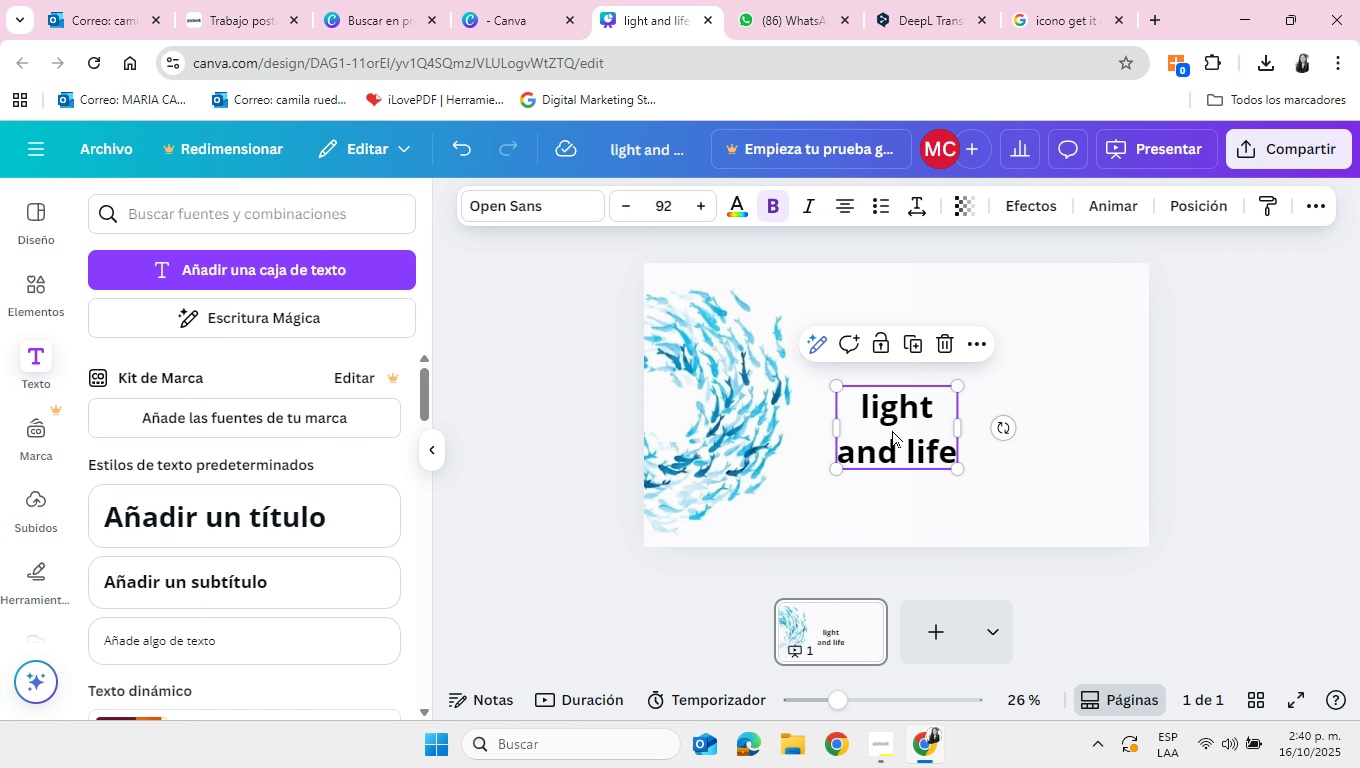 
left_click([892, 430])
 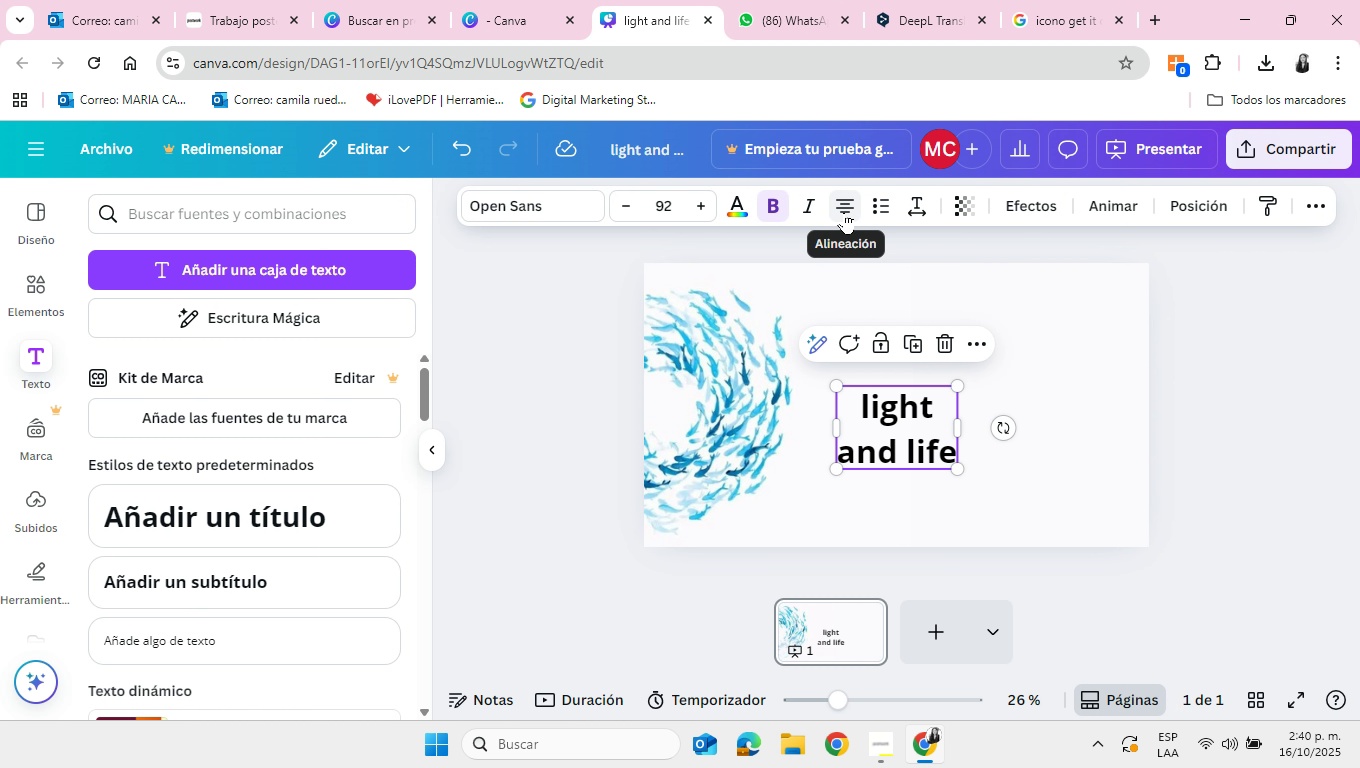 
left_click([844, 212])
 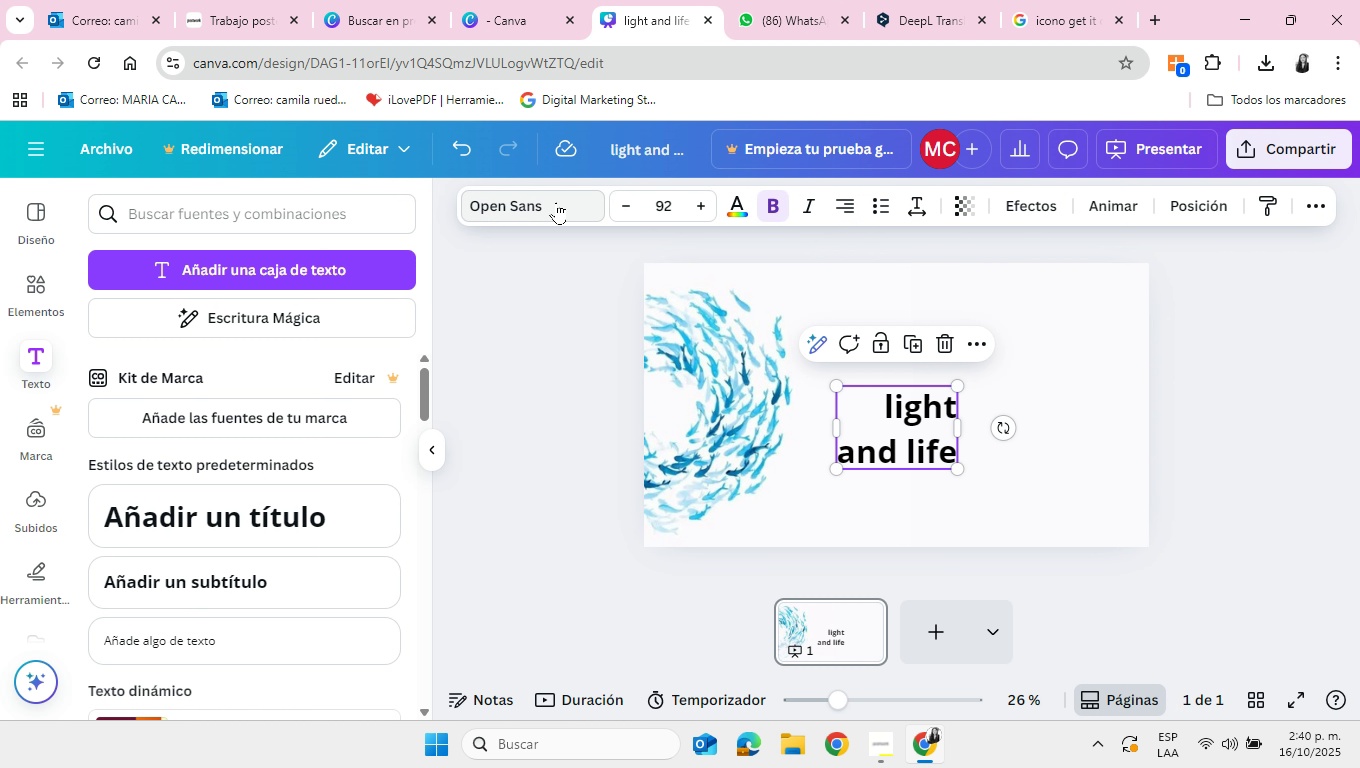 
left_click([561, 203])
 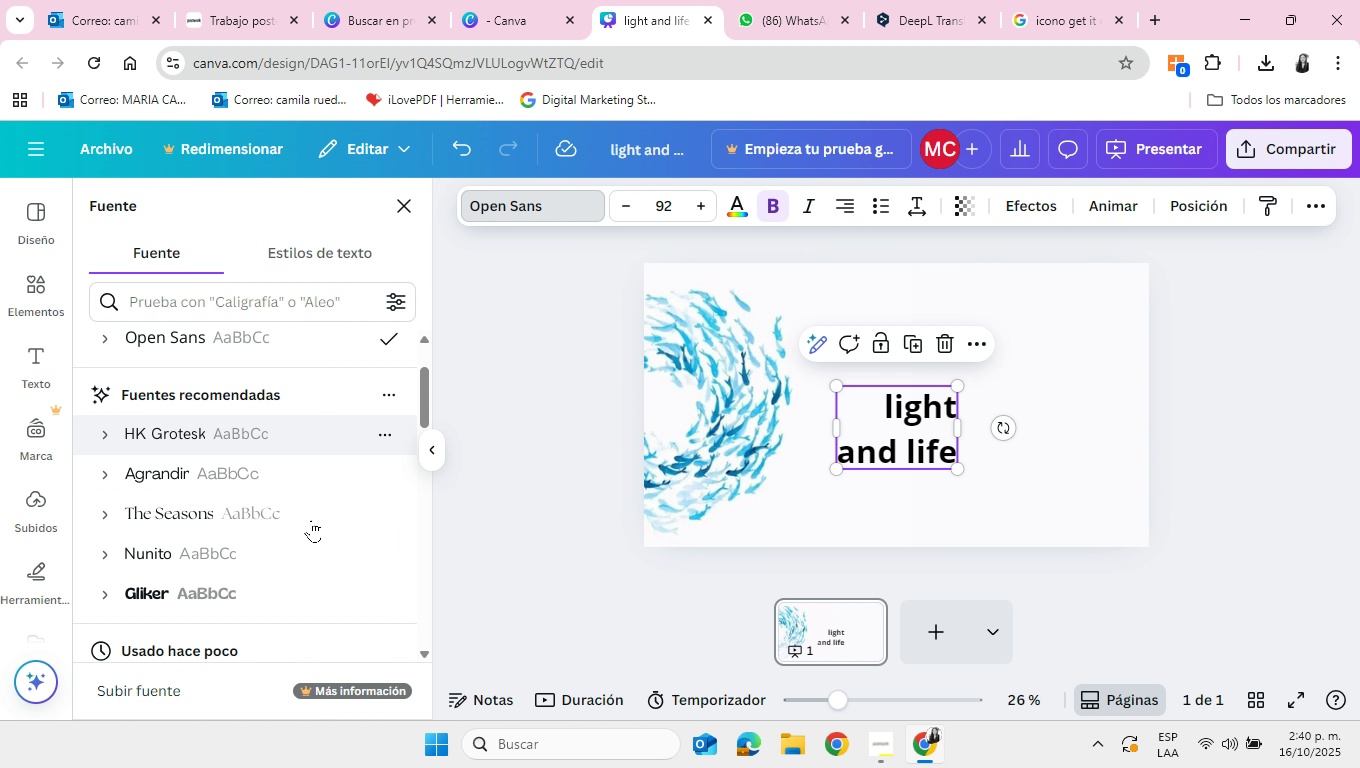 
scroll: coordinate [282, 468], scroll_direction: down, amount: 4.0
 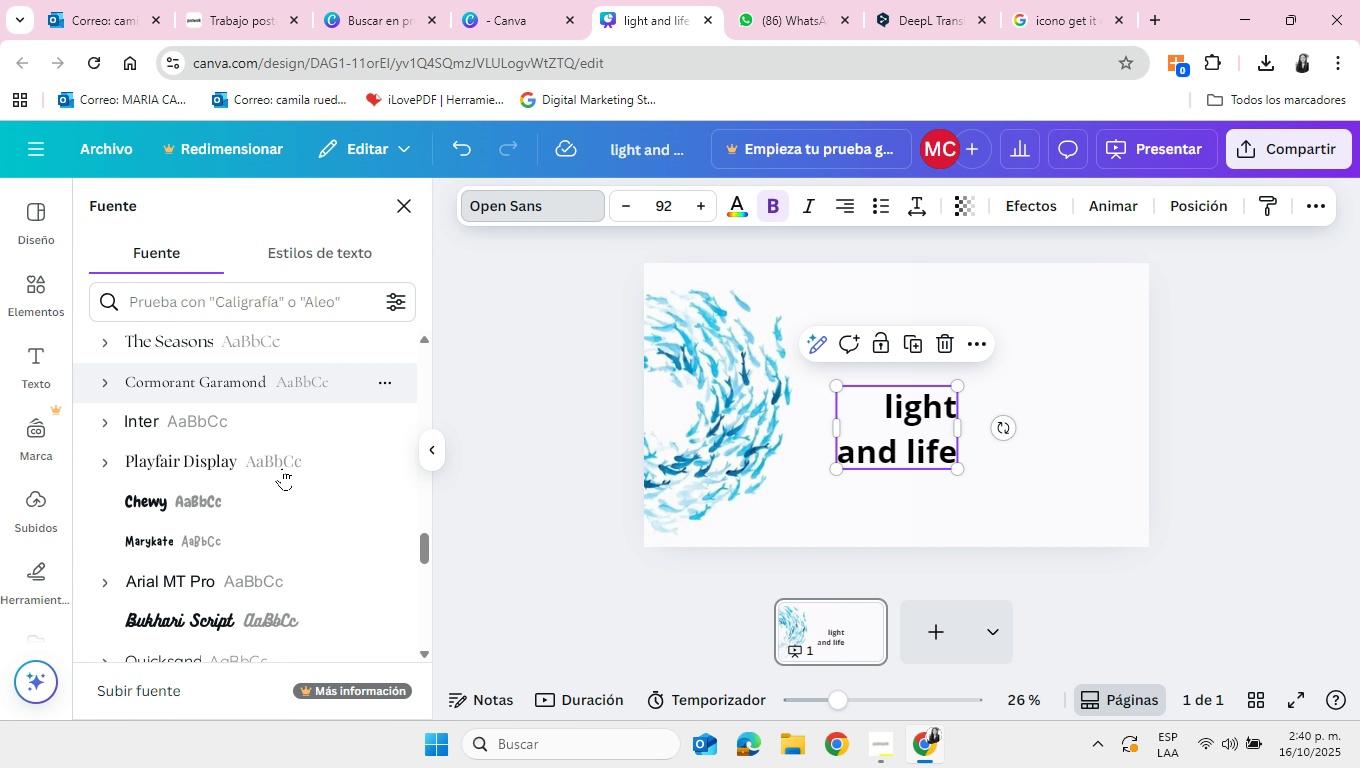 
left_click([282, 468])
 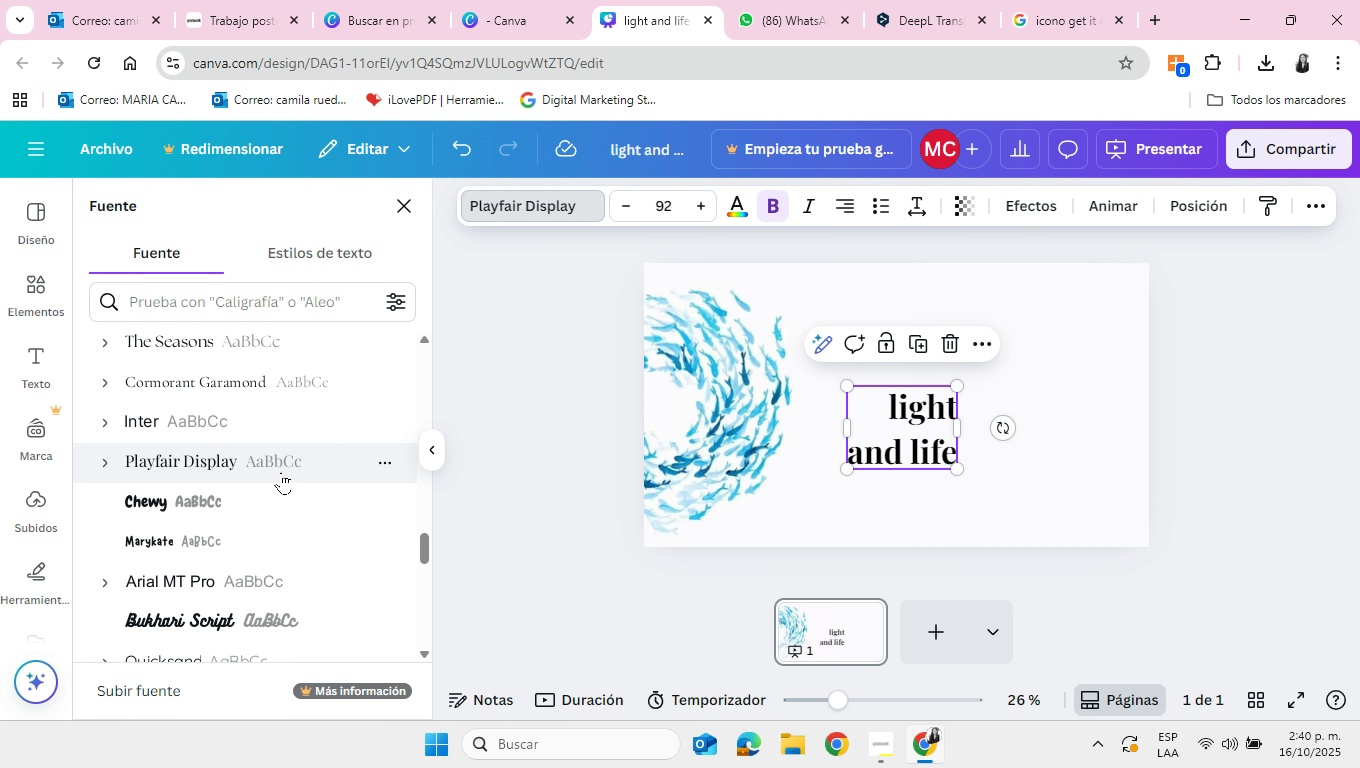 
scroll: coordinate [281, 473], scroll_direction: down, amount: 3.0
 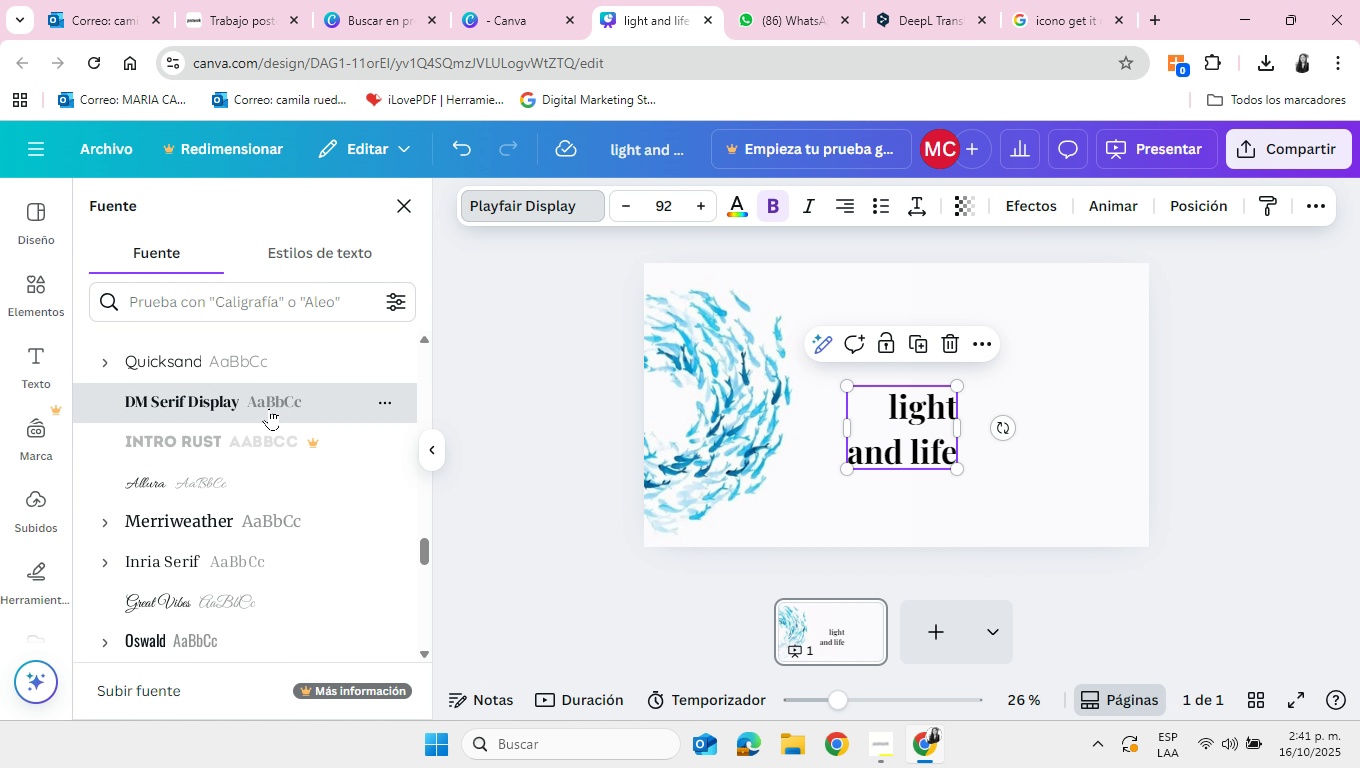 
left_click([269, 408])
 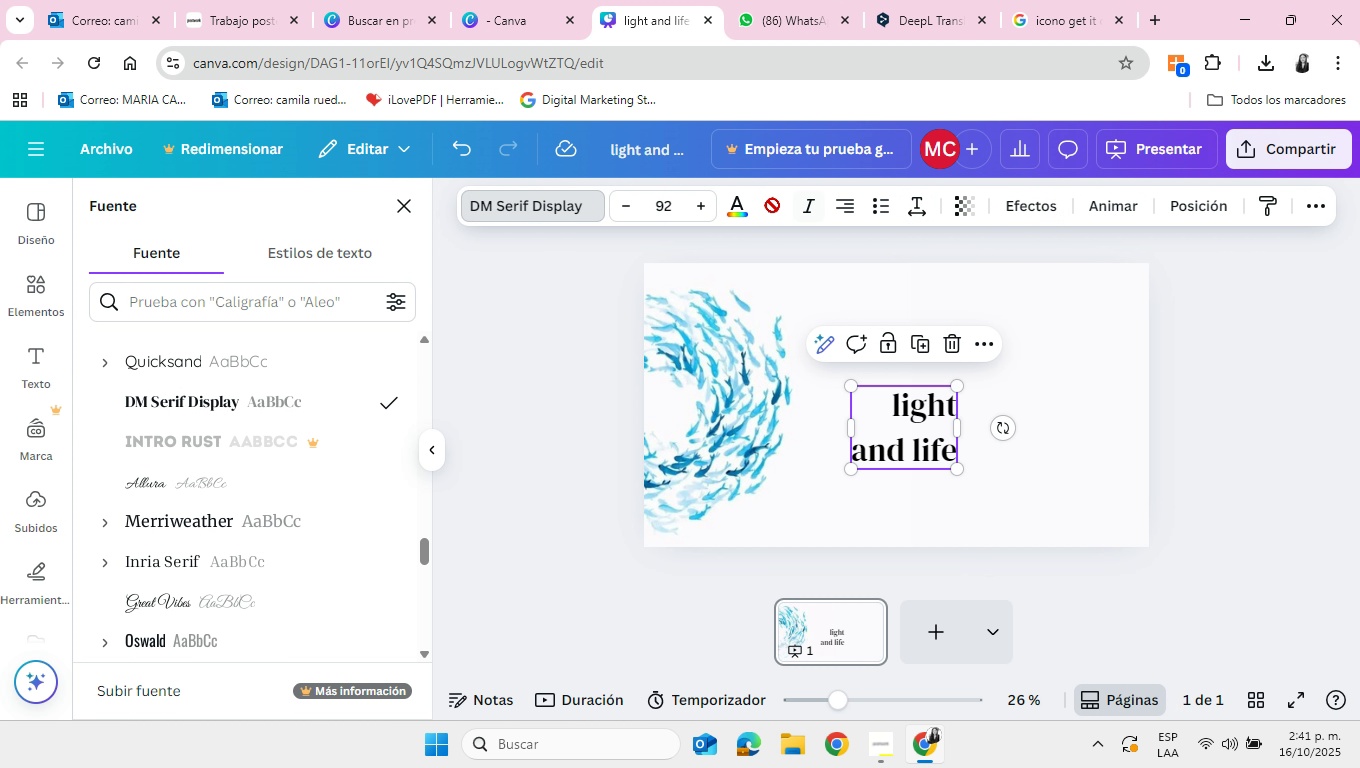 
wait(6.15)
 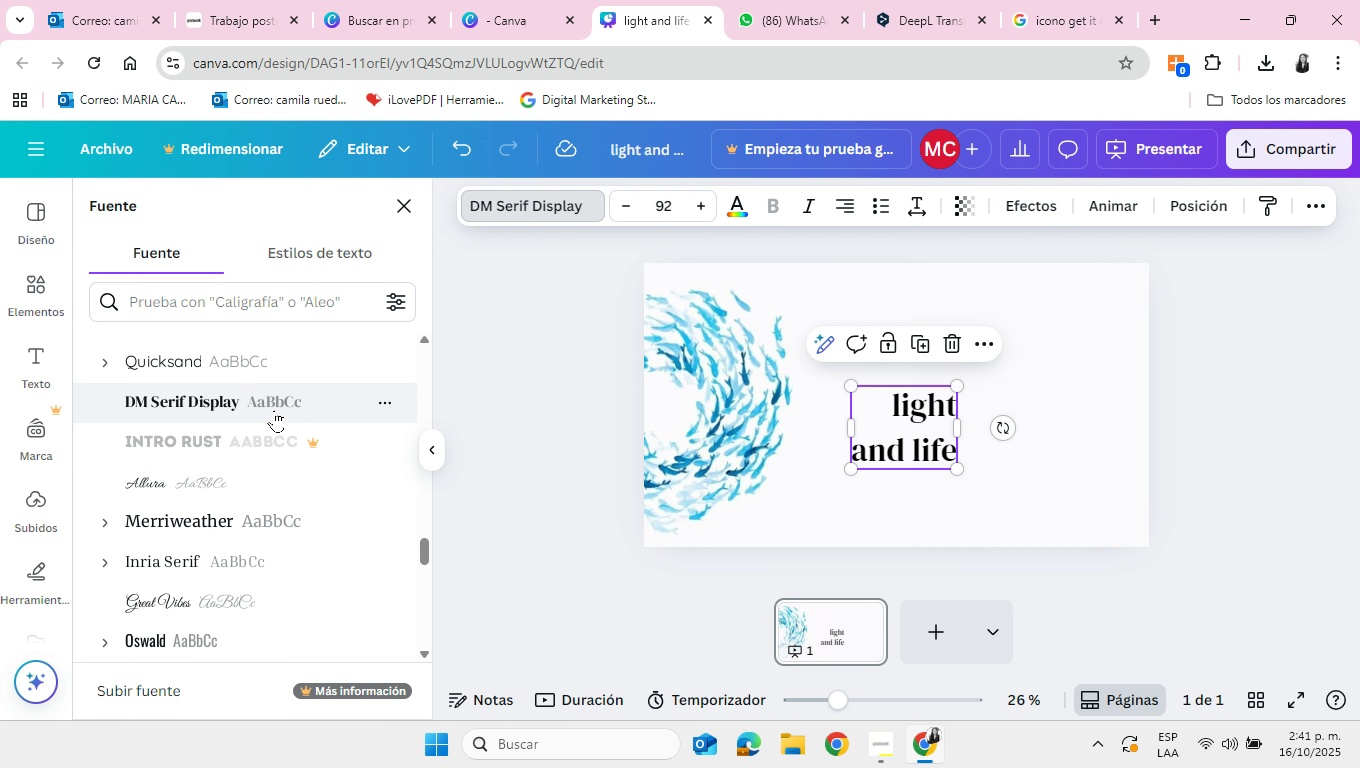 
left_click([1321, 202])
 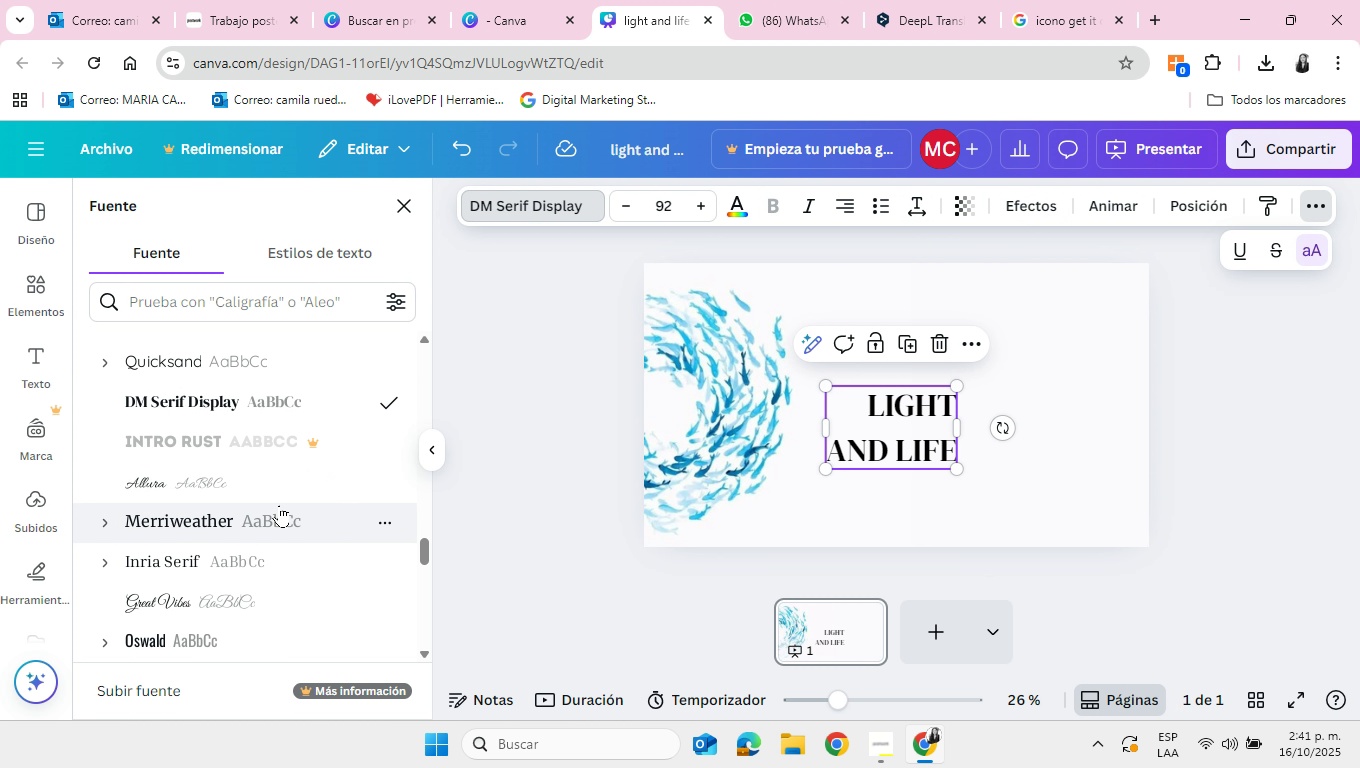 
scroll: coordinate [293, 493], scroll_direction: down, amount: 2.0
 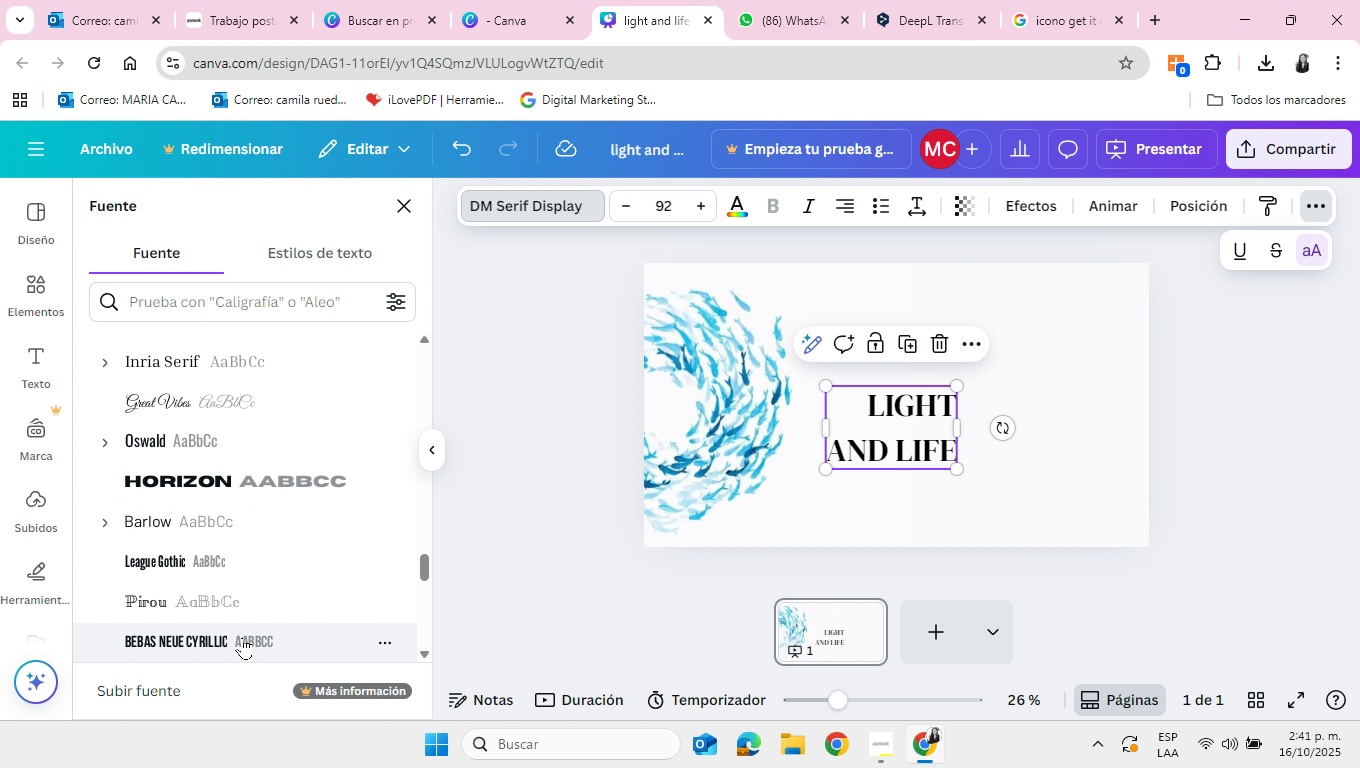 
left_click([242, 637])
 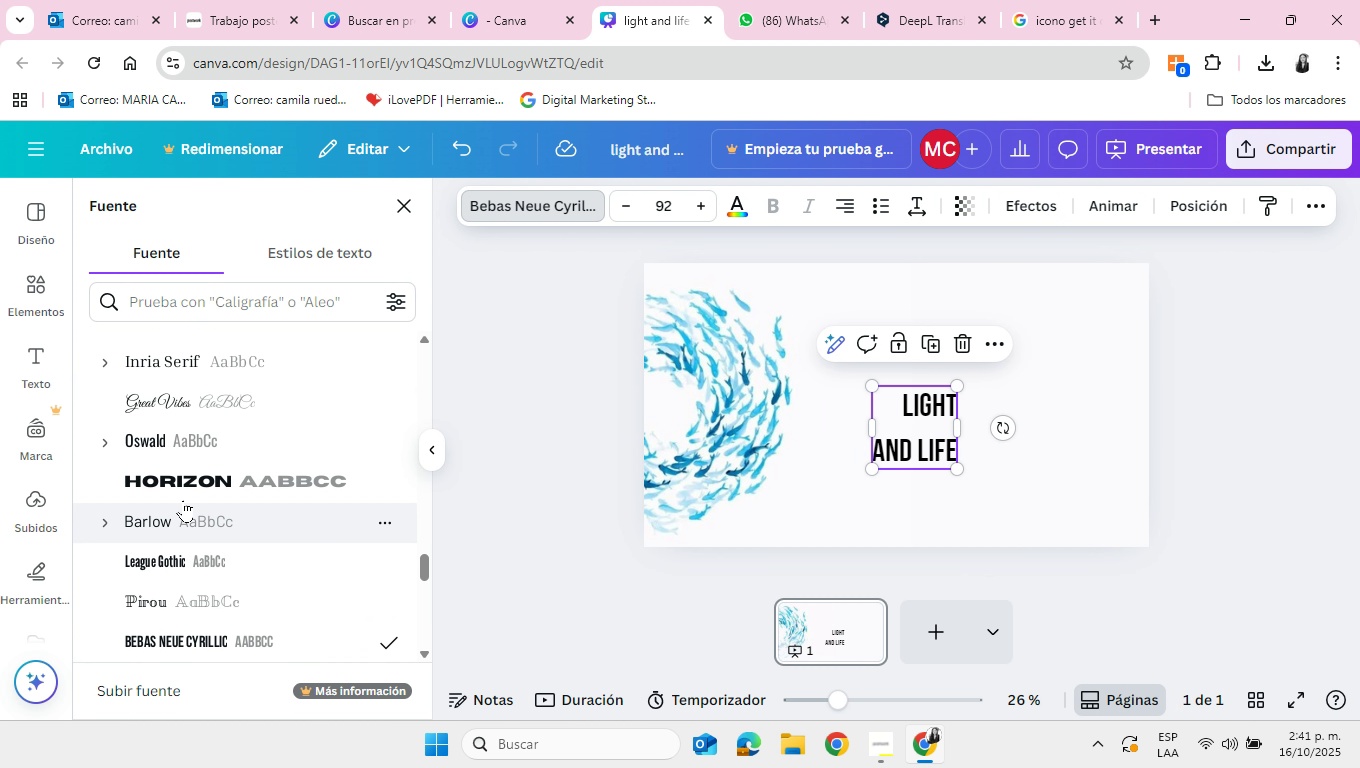 
left_click([194, 478])
 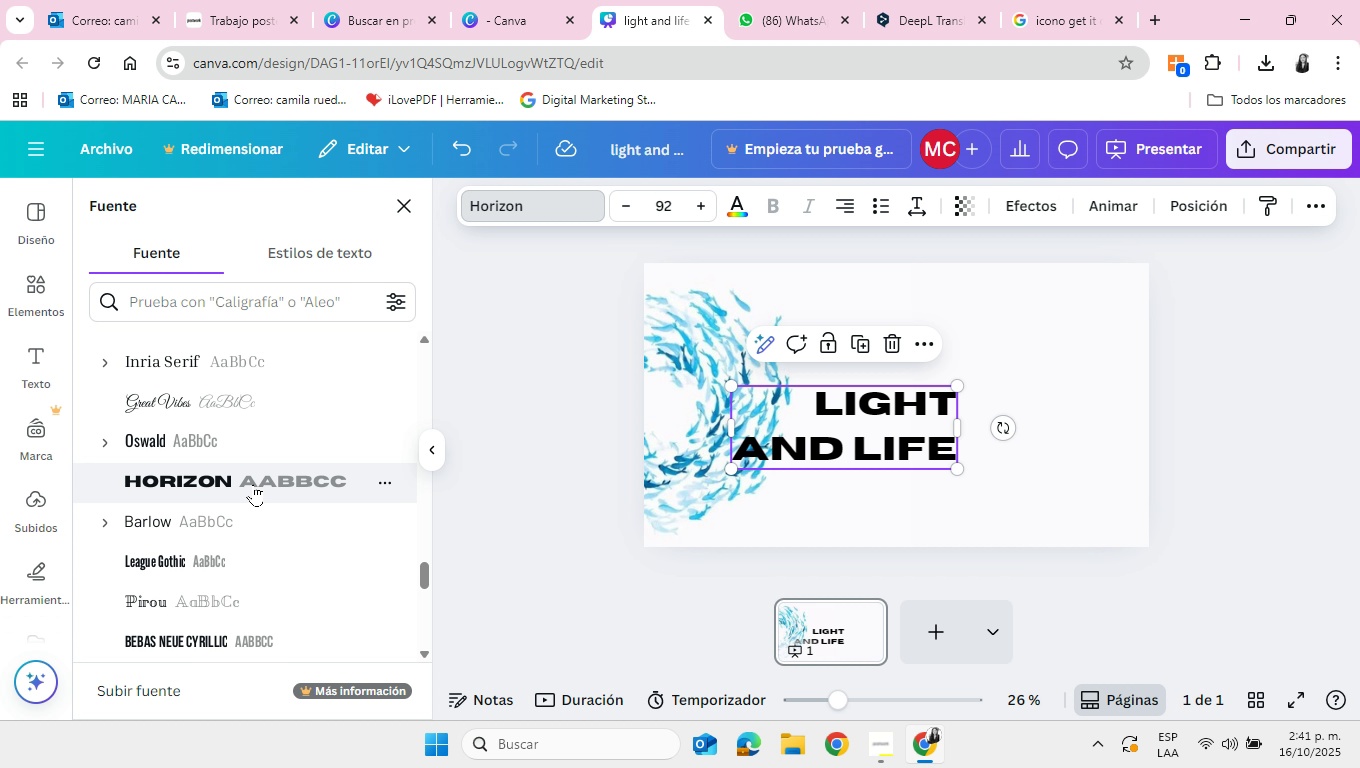 
wait(5.02)
 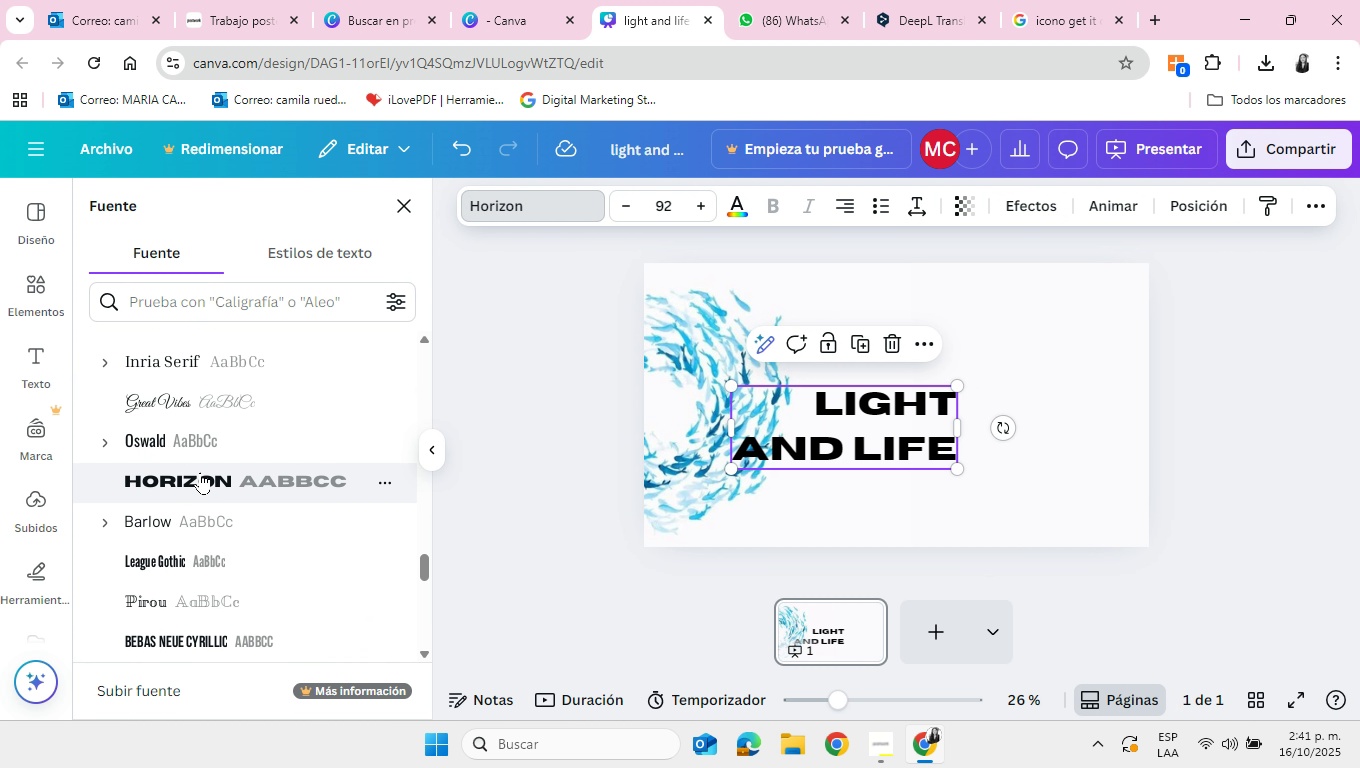 
scroll: coordinate [257, 477], scroll_direction: down, amount: 14.0
 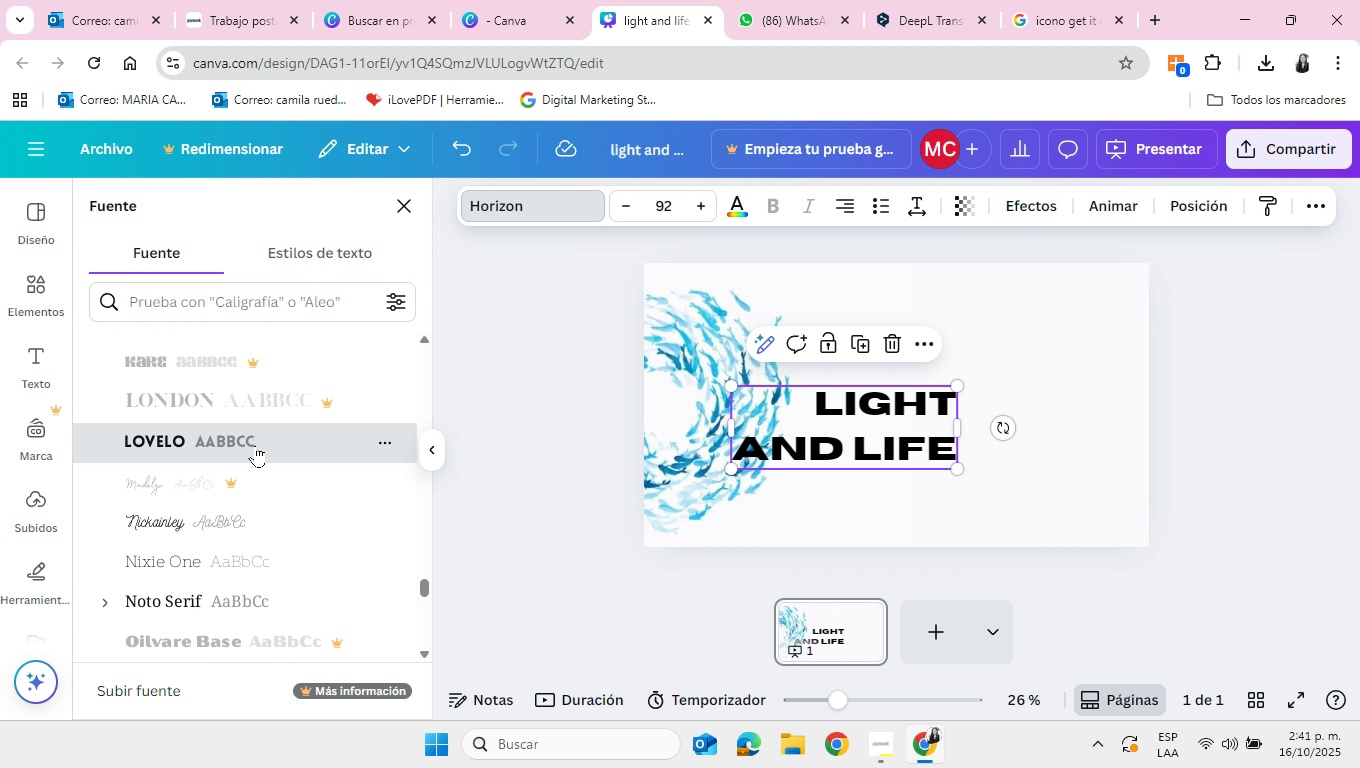 
left_click([255, 445])
 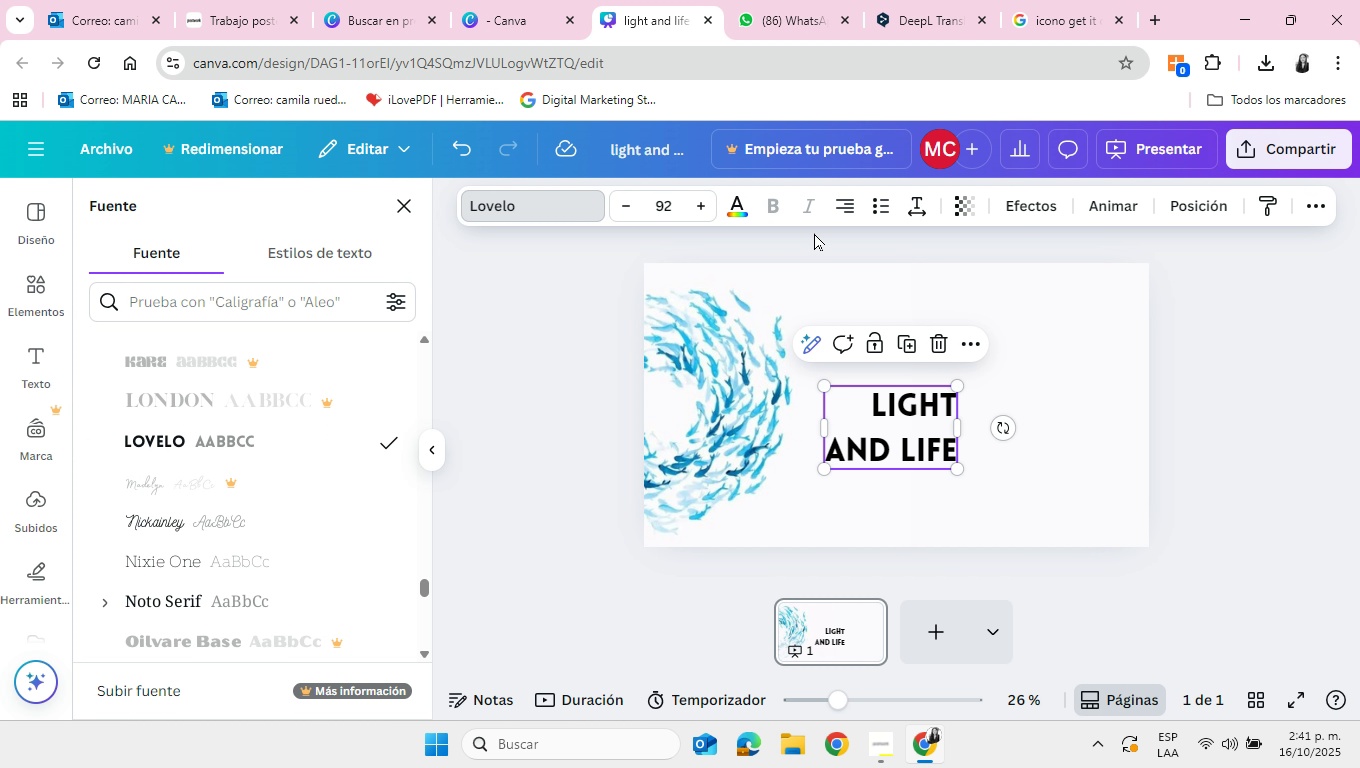 
wait(5.8)
 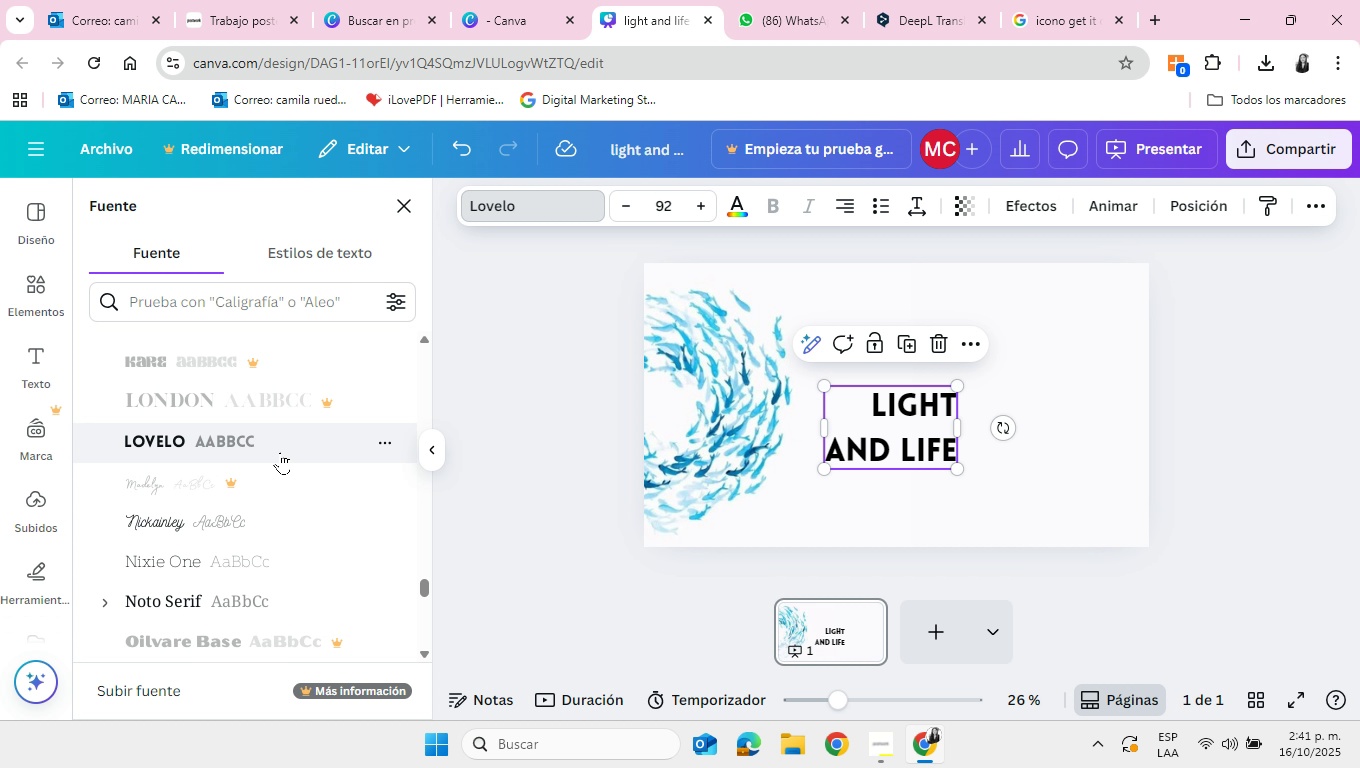 
left_click([1060, 410])
 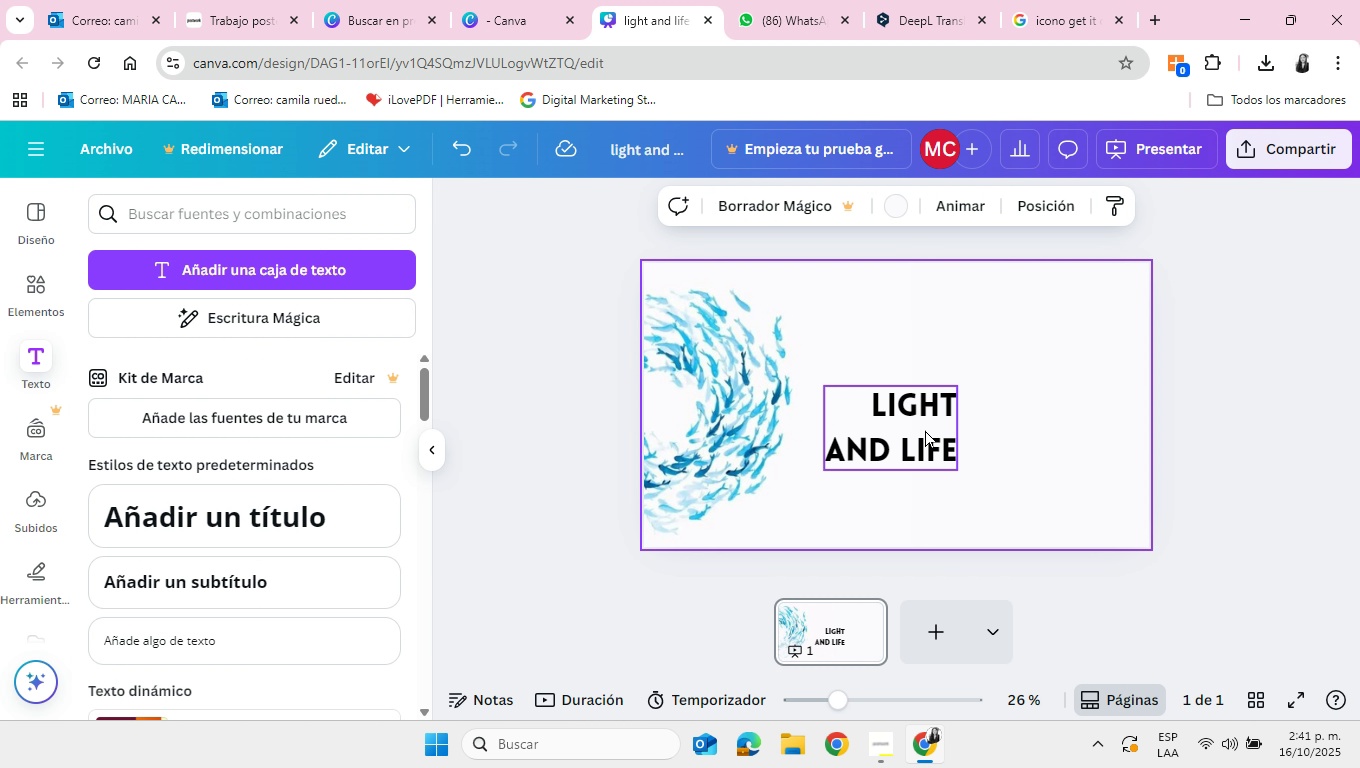 
left_click([908, 420])
 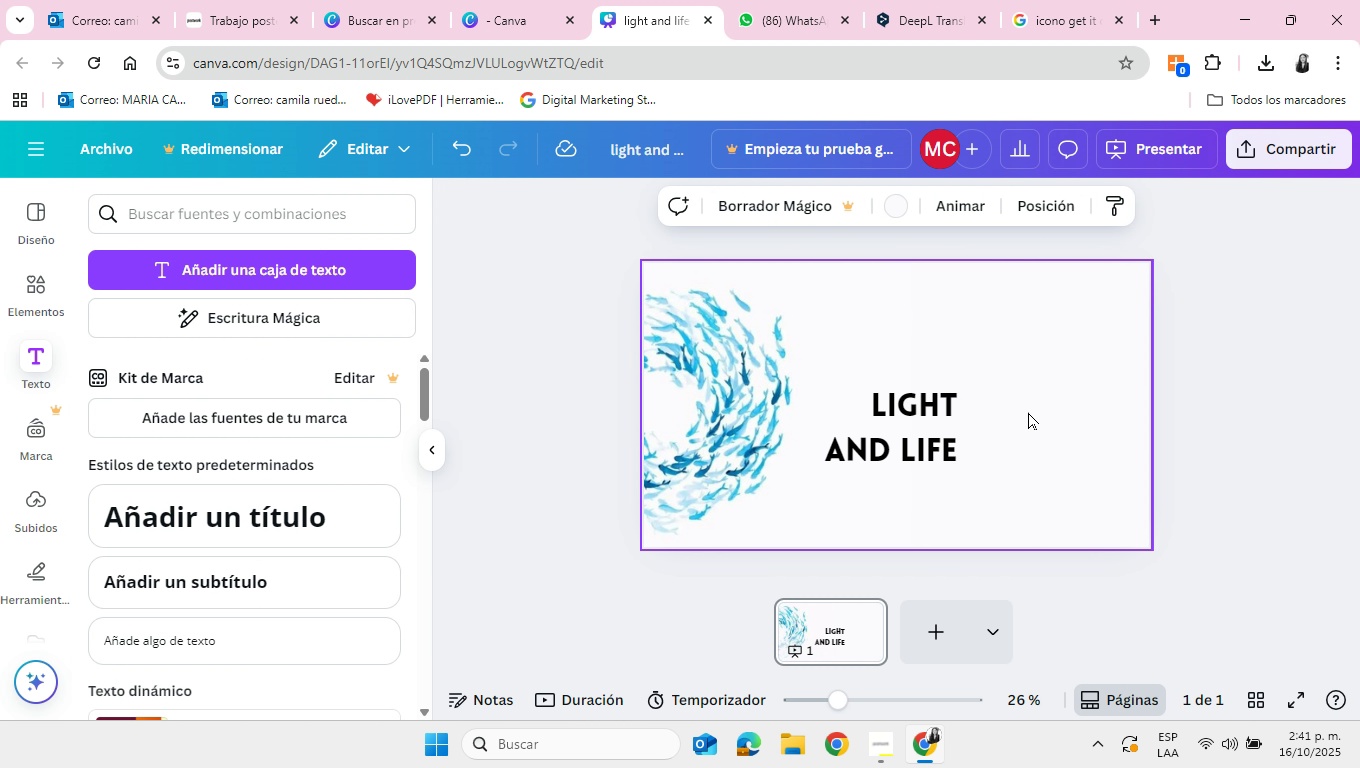 
left_click([923, 432])
 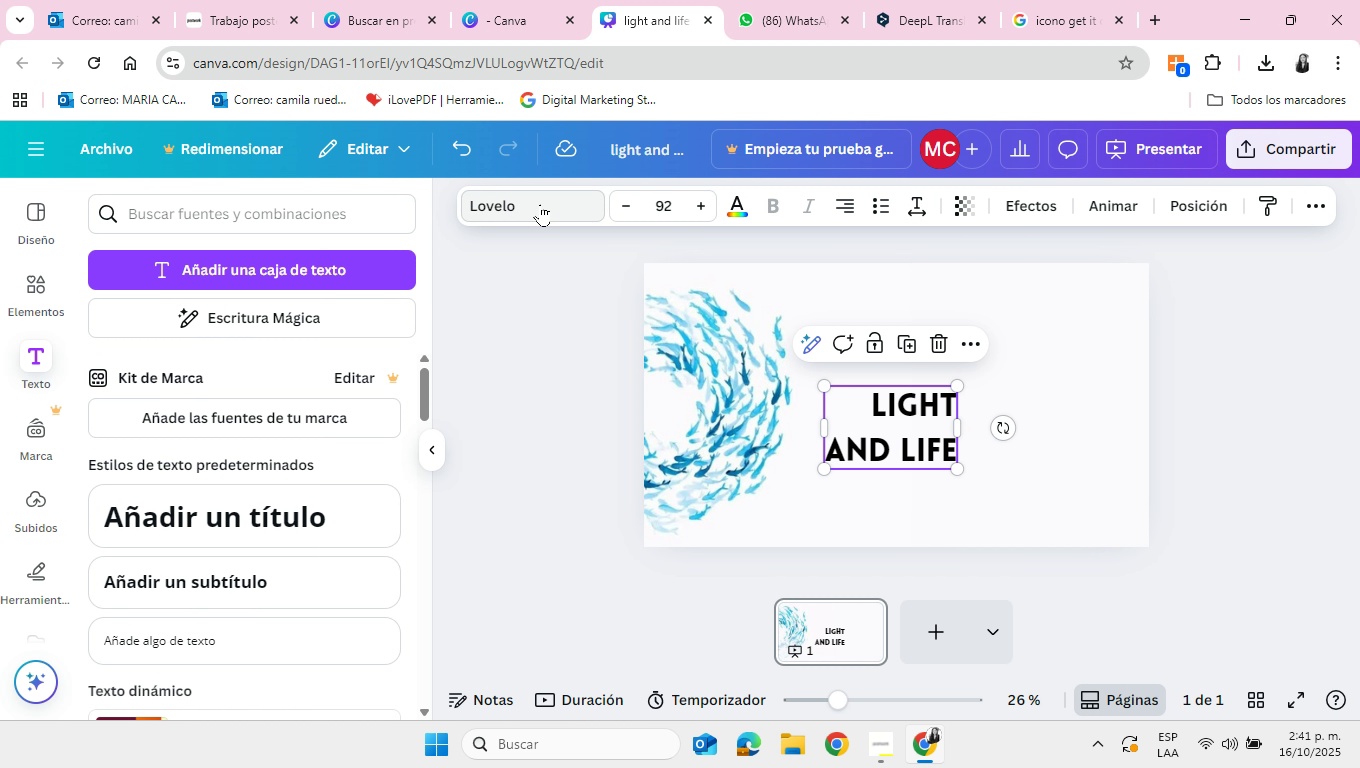 
left_click([540, 204])
 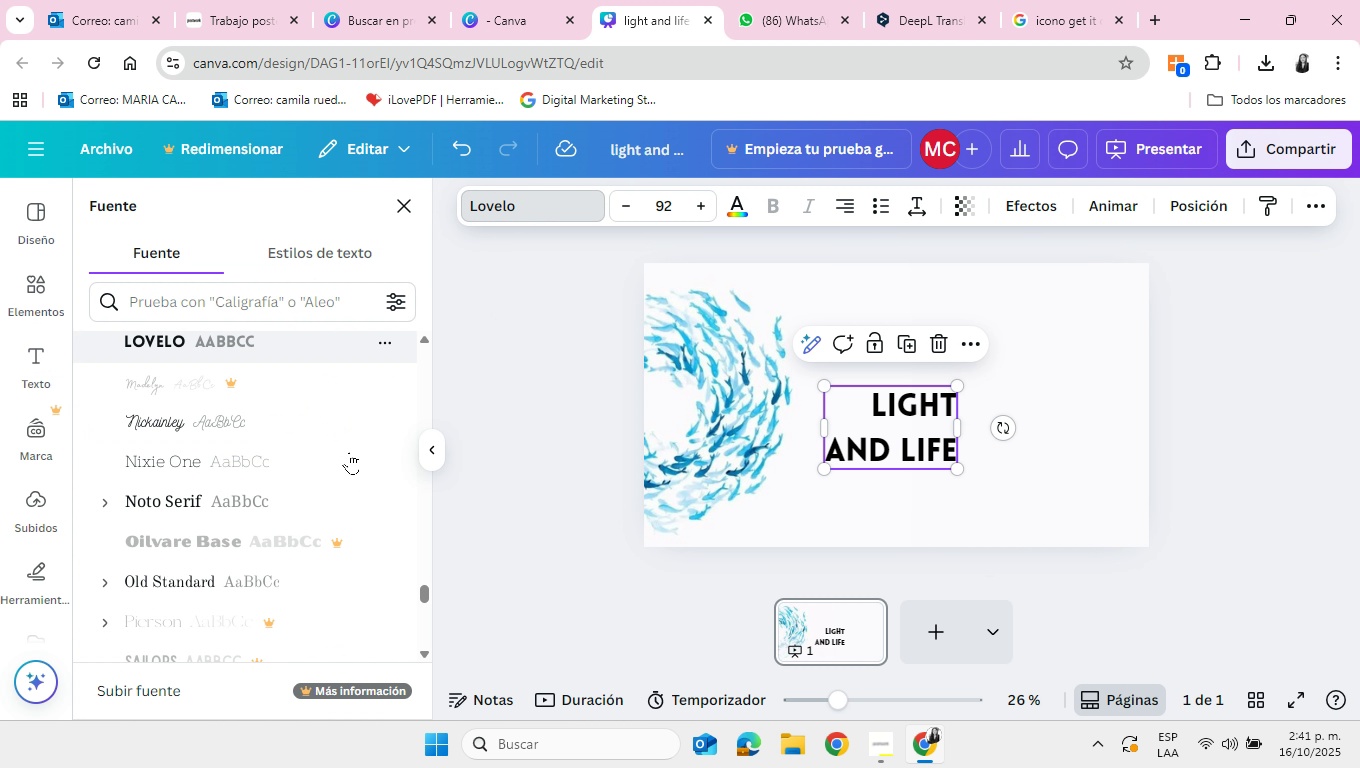 
scroll: coordinate [268, 484], scroll_direction: down, amount: 29.0
 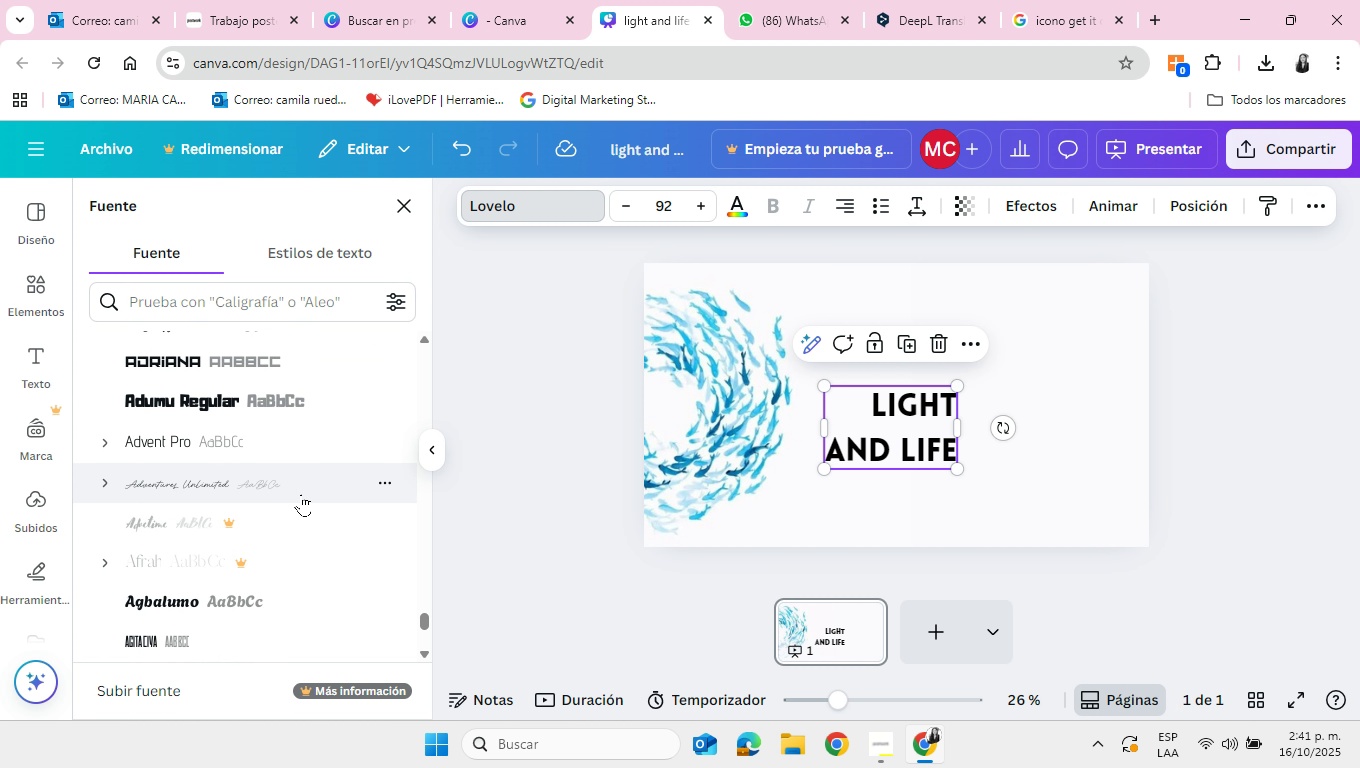 
scroll: coordinate [316, 510], scroll_direction: up, amount: 52.0
 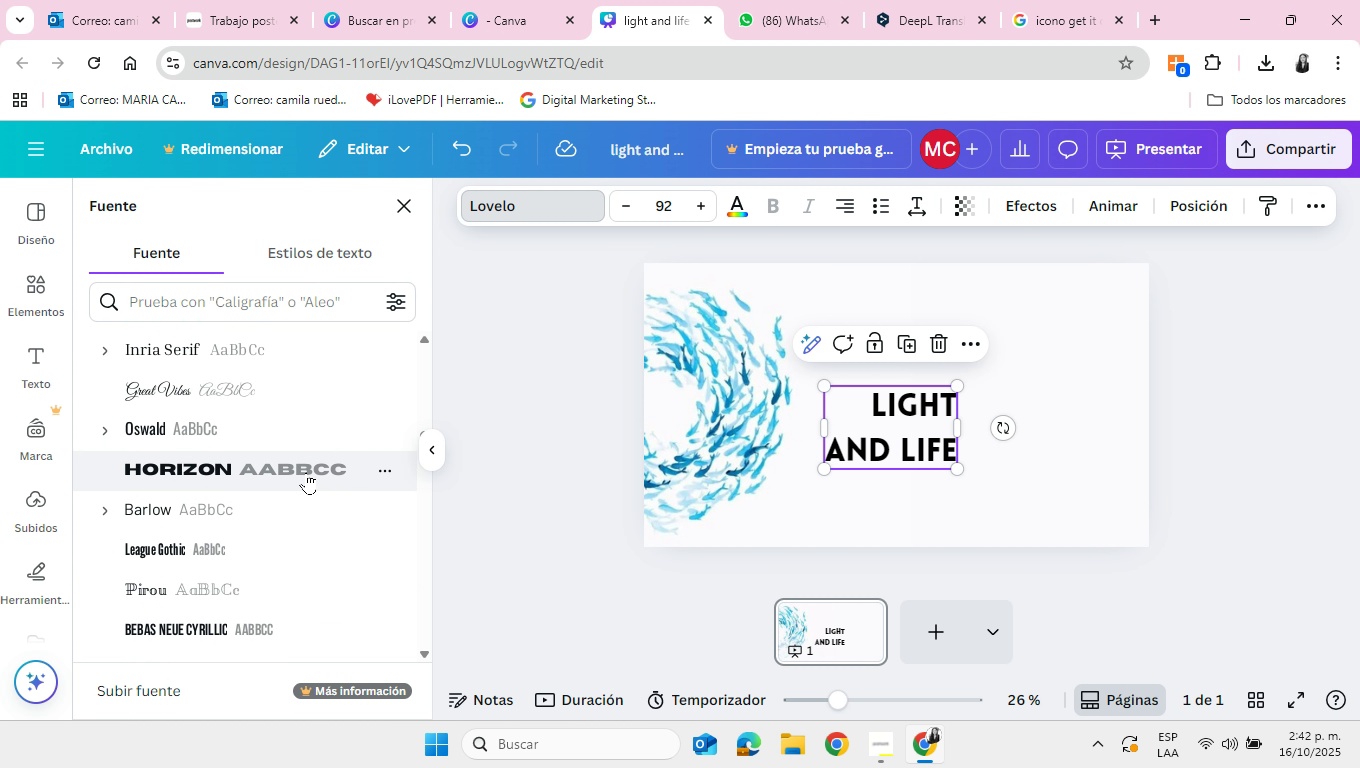 
left_click([306, 472])
 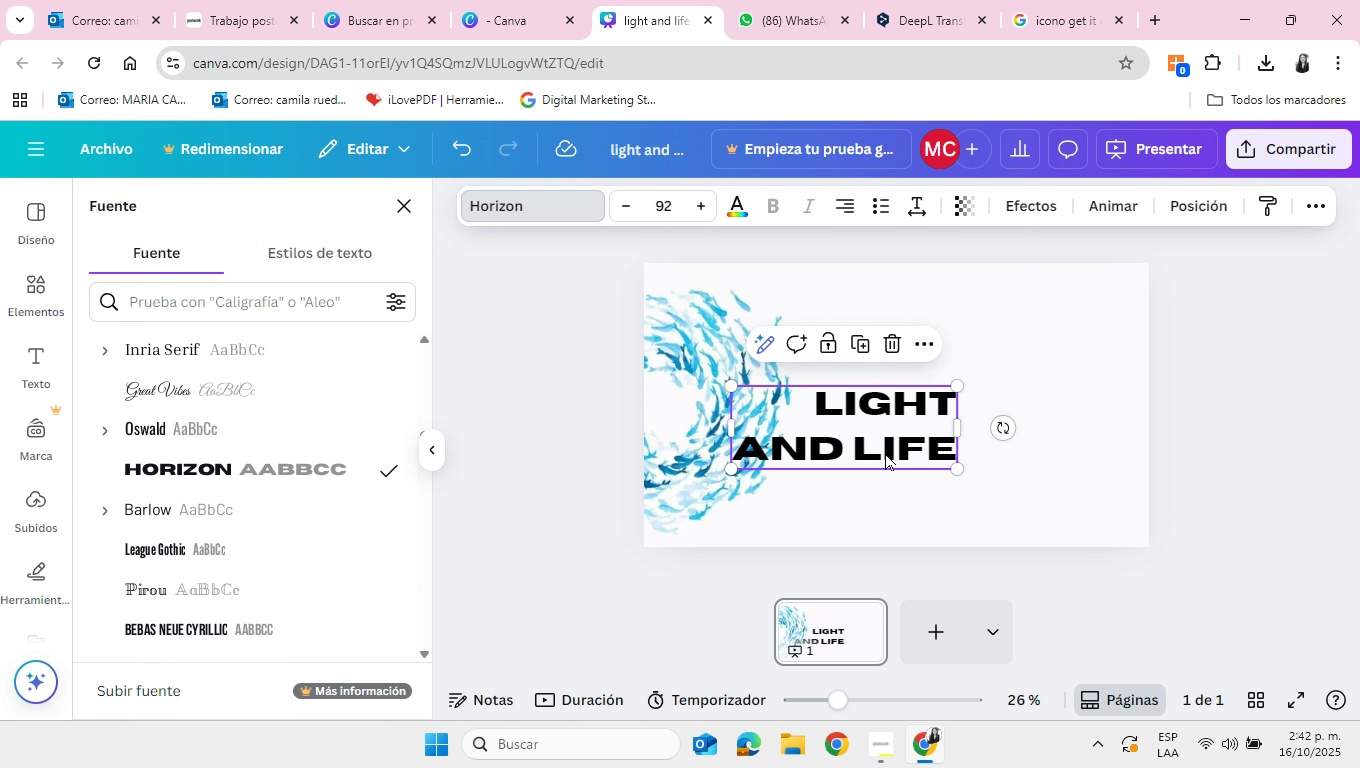 
left_click_drag(start_coordinate=[874, 442], to_coordinate=[901, 423])
 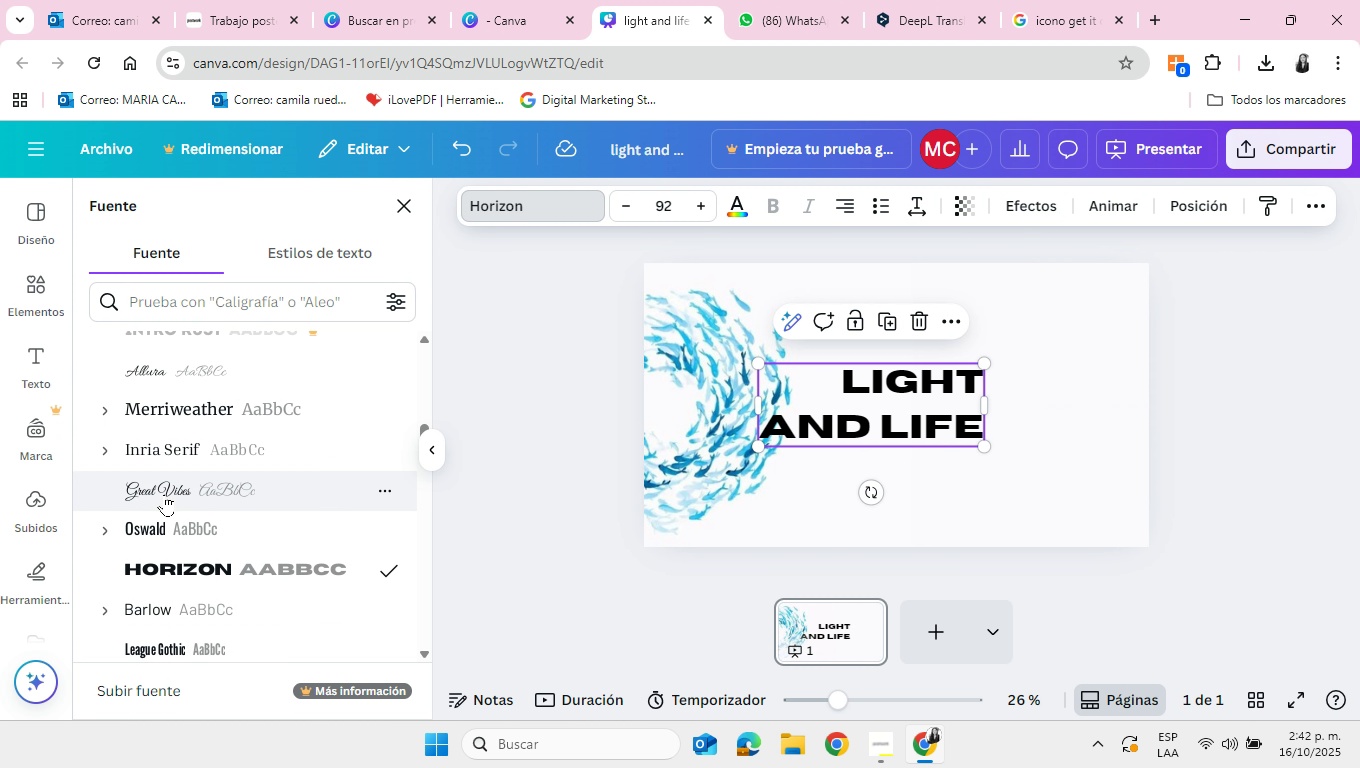 
scroll: coordinate [178, 494], scroll_direction: up, amount: 7.0
 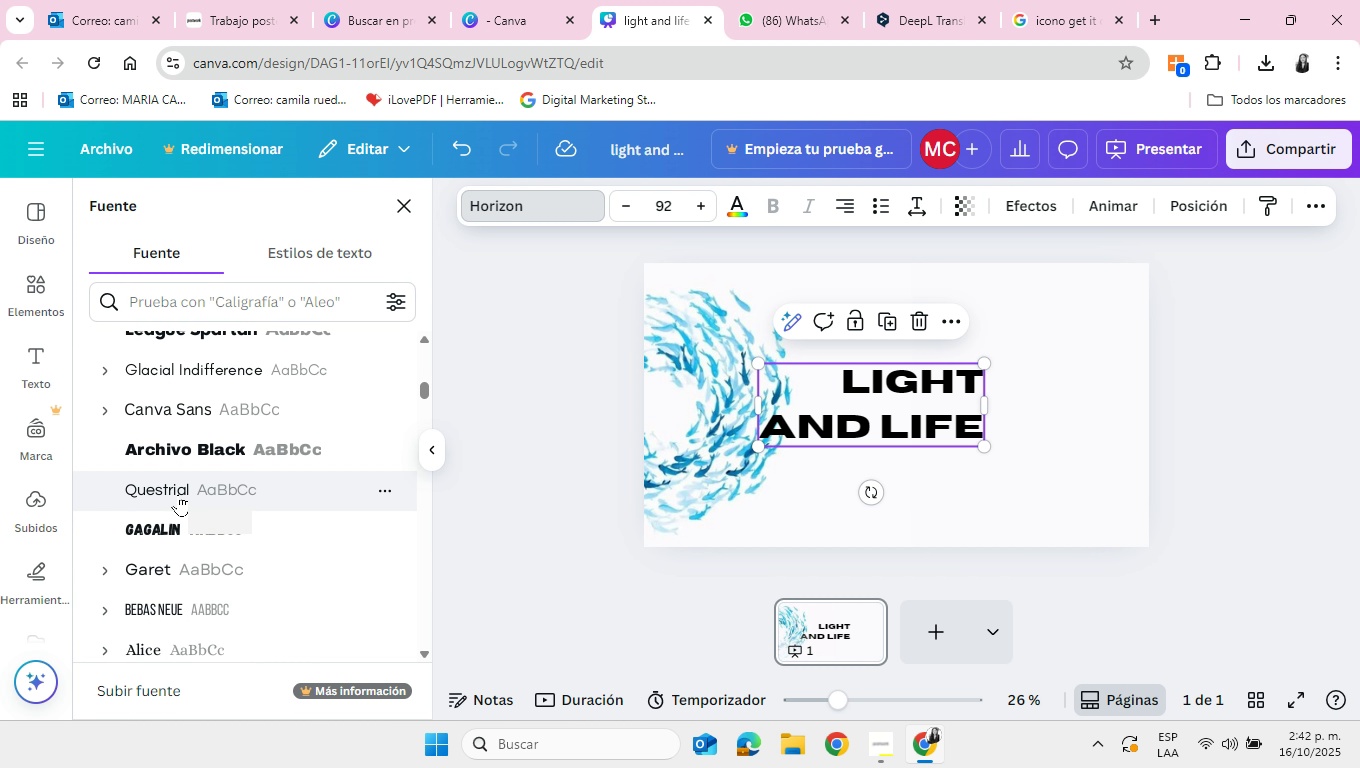 
left_click([191, 455])
 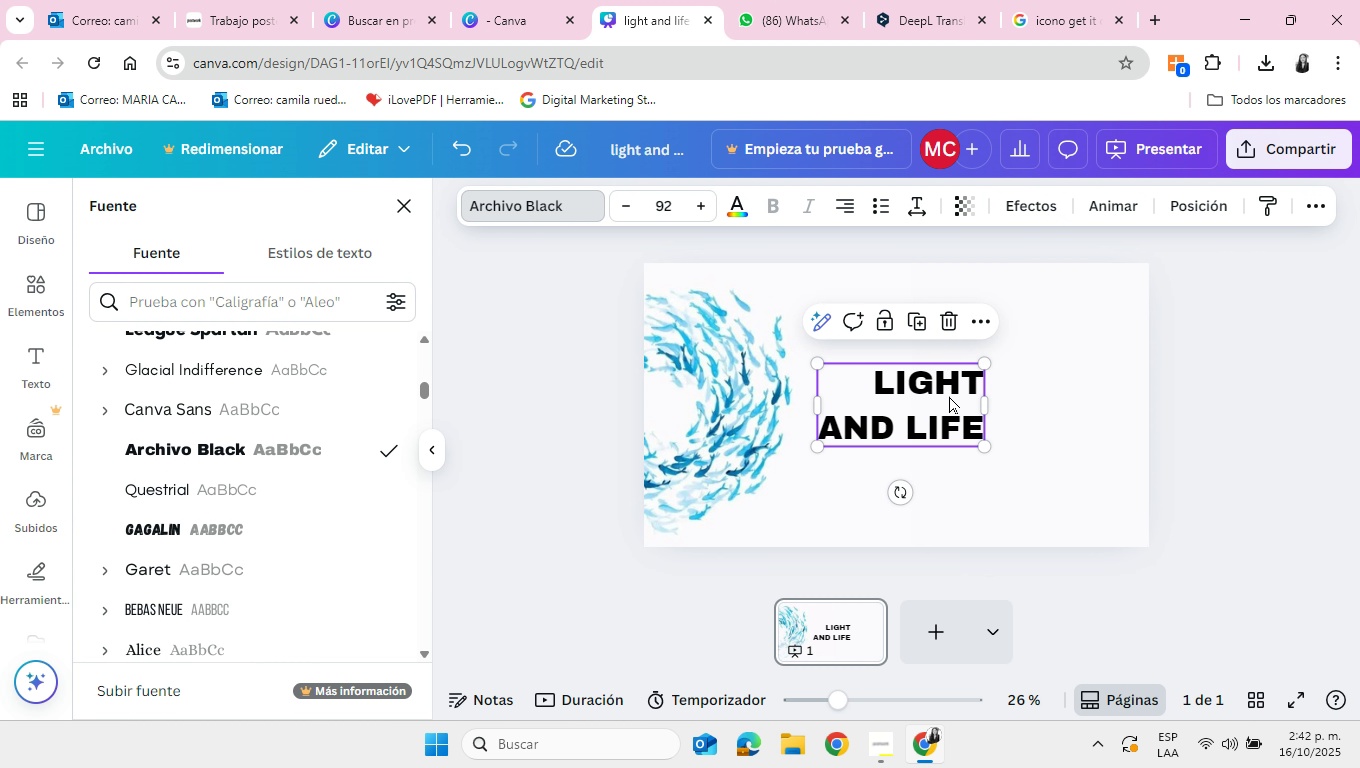 
wait(5.61)
 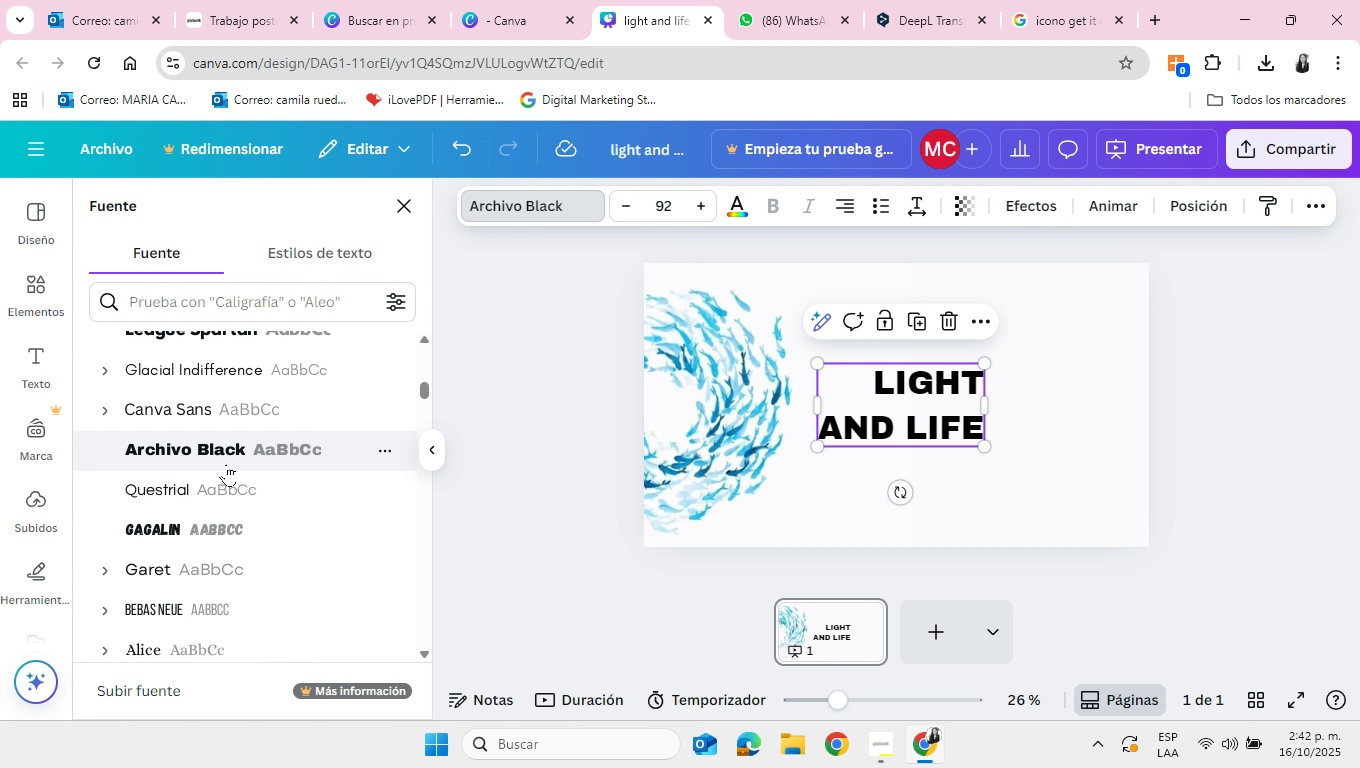 
left_click([927, 212])
 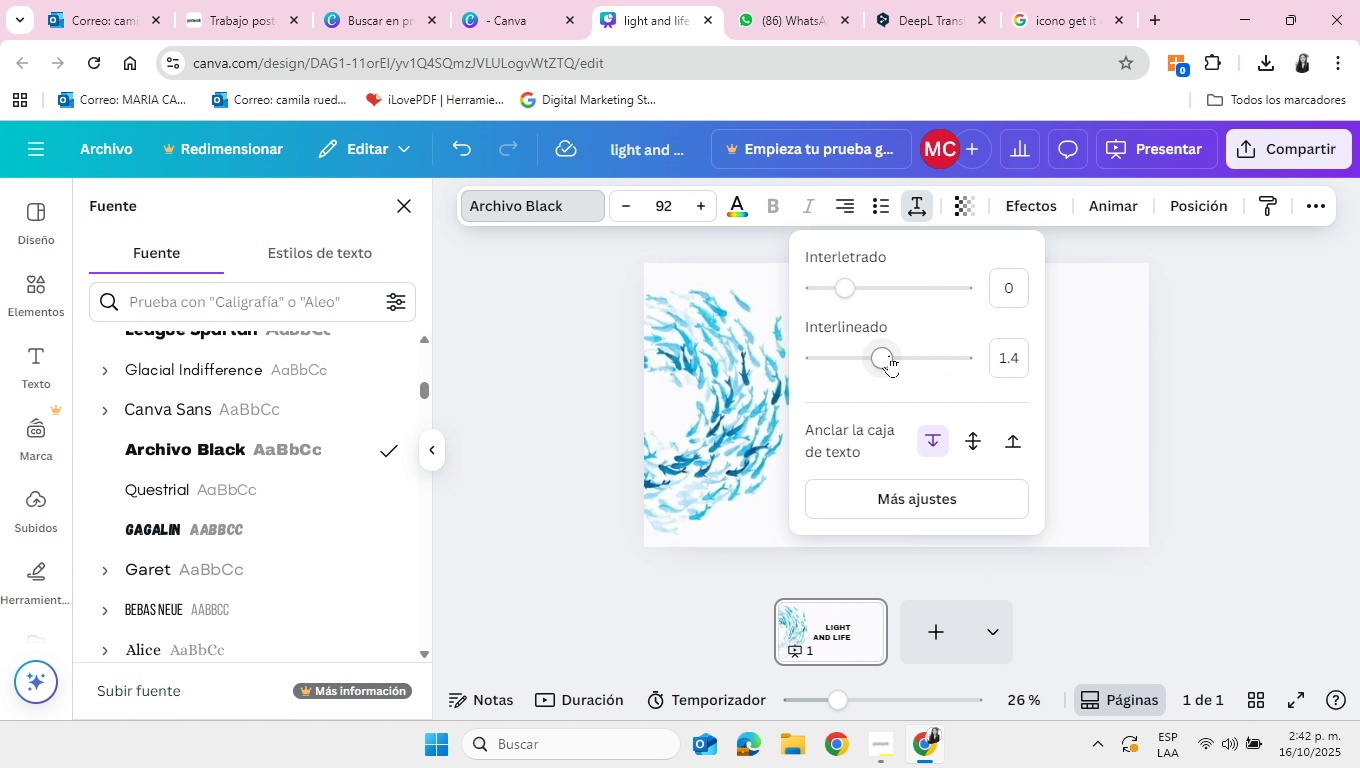 
left_click_drag(start_coordinate=[889, 355], to_coordinate=[883, 355])
 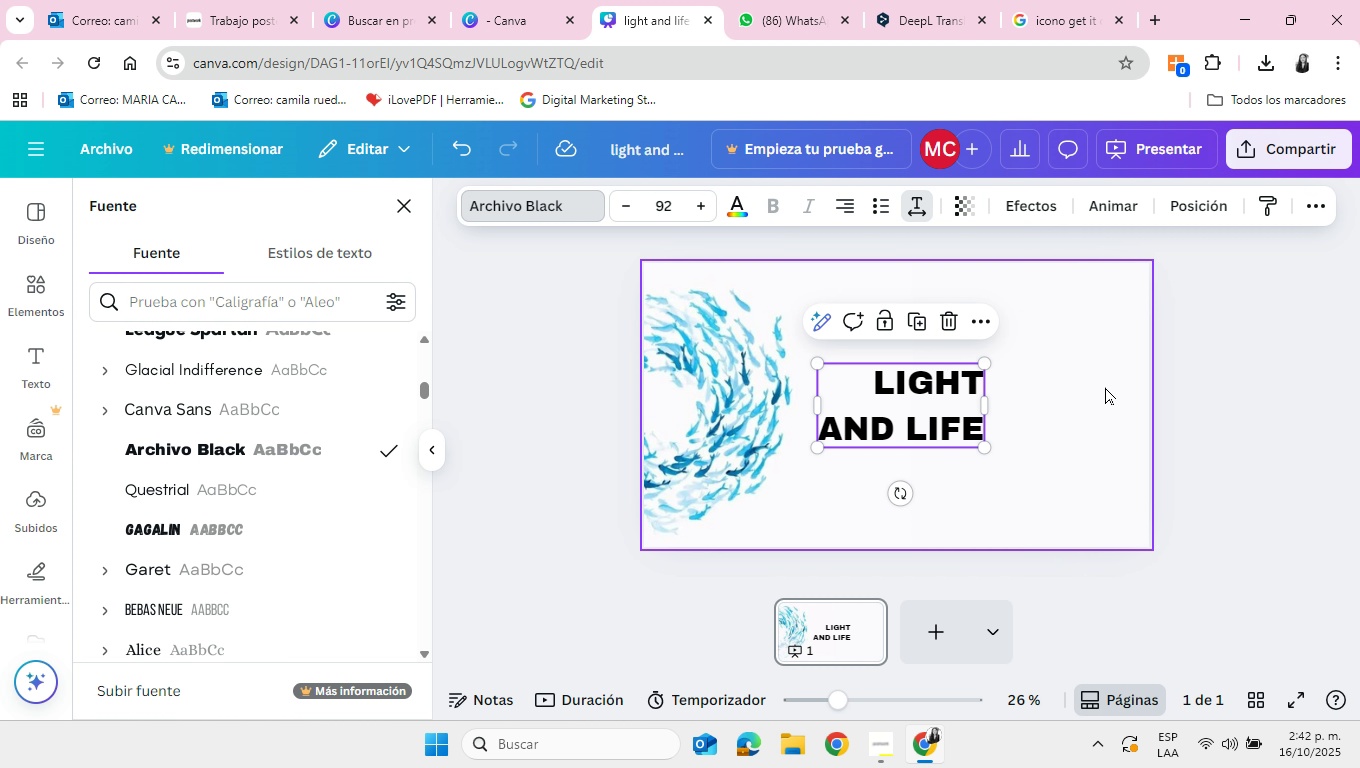 
left_click([1105, 387])
 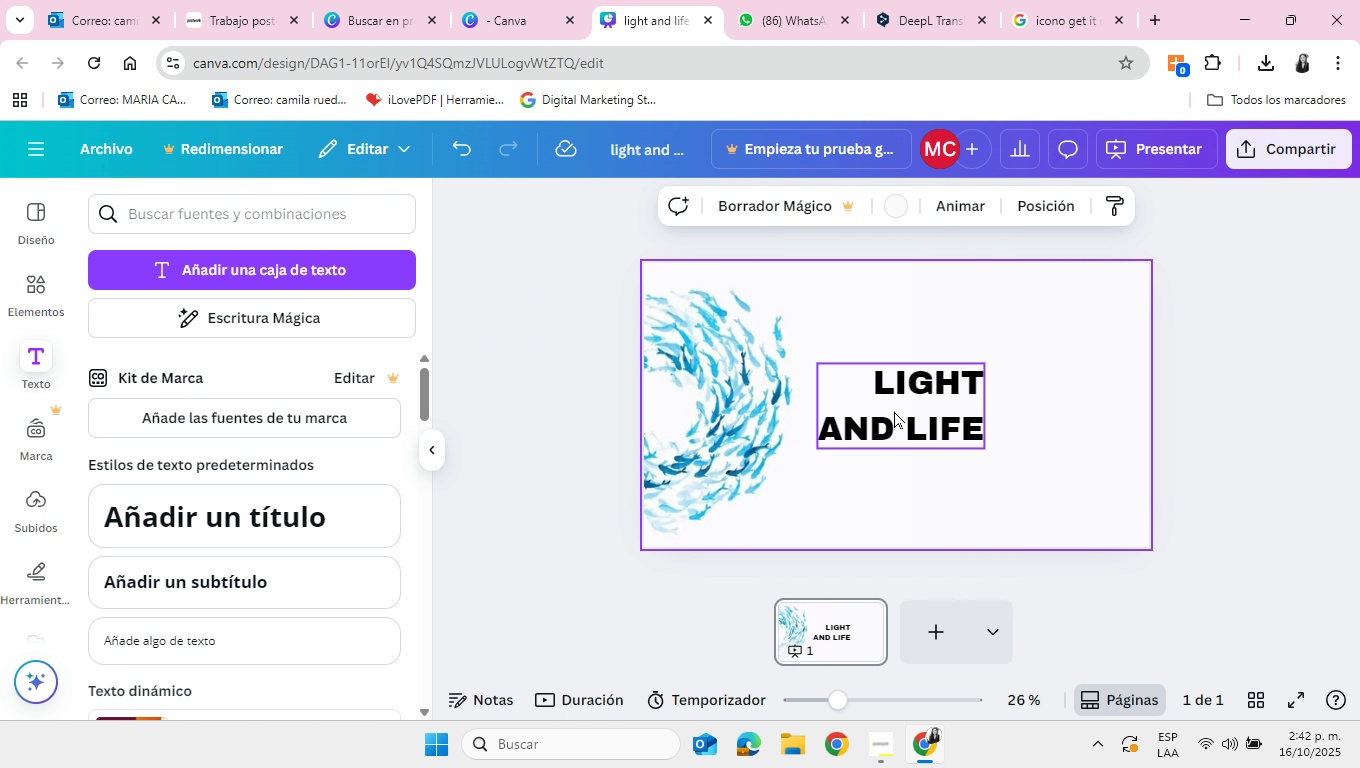 
left_click_drag(start_coordinate=[901, 411], to_coordinate=[744, 406])
 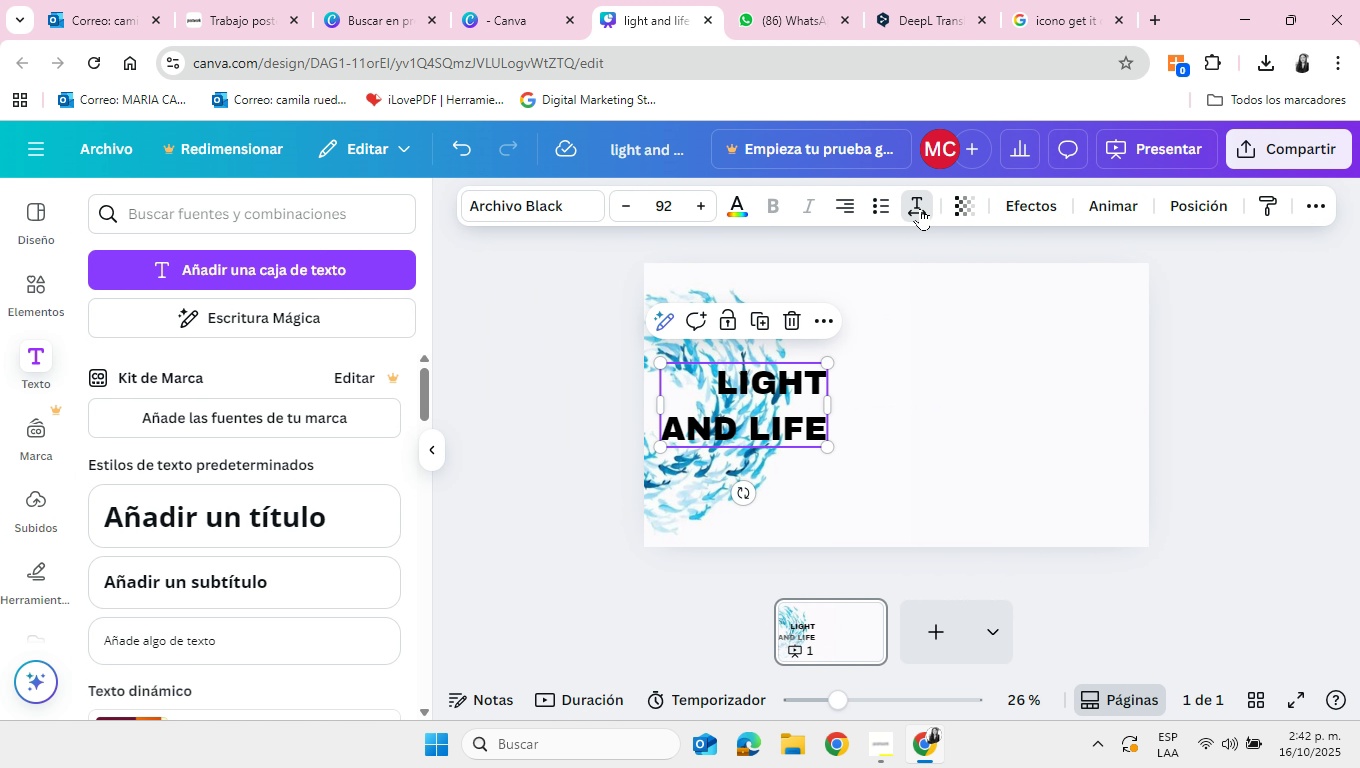 
left_click([921, 201])
 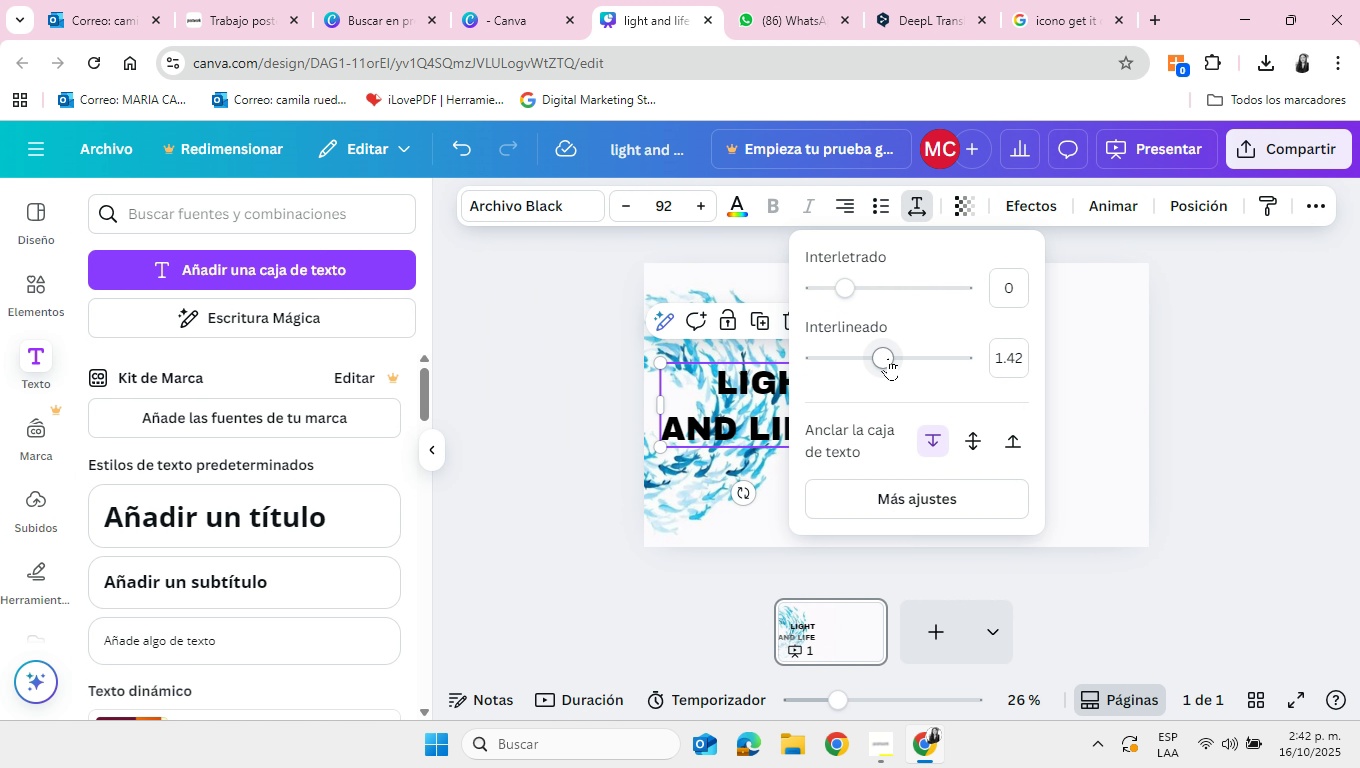 
left_click_drag(start_coordinate=[888, 358], to_coordinate=[863, 356])
 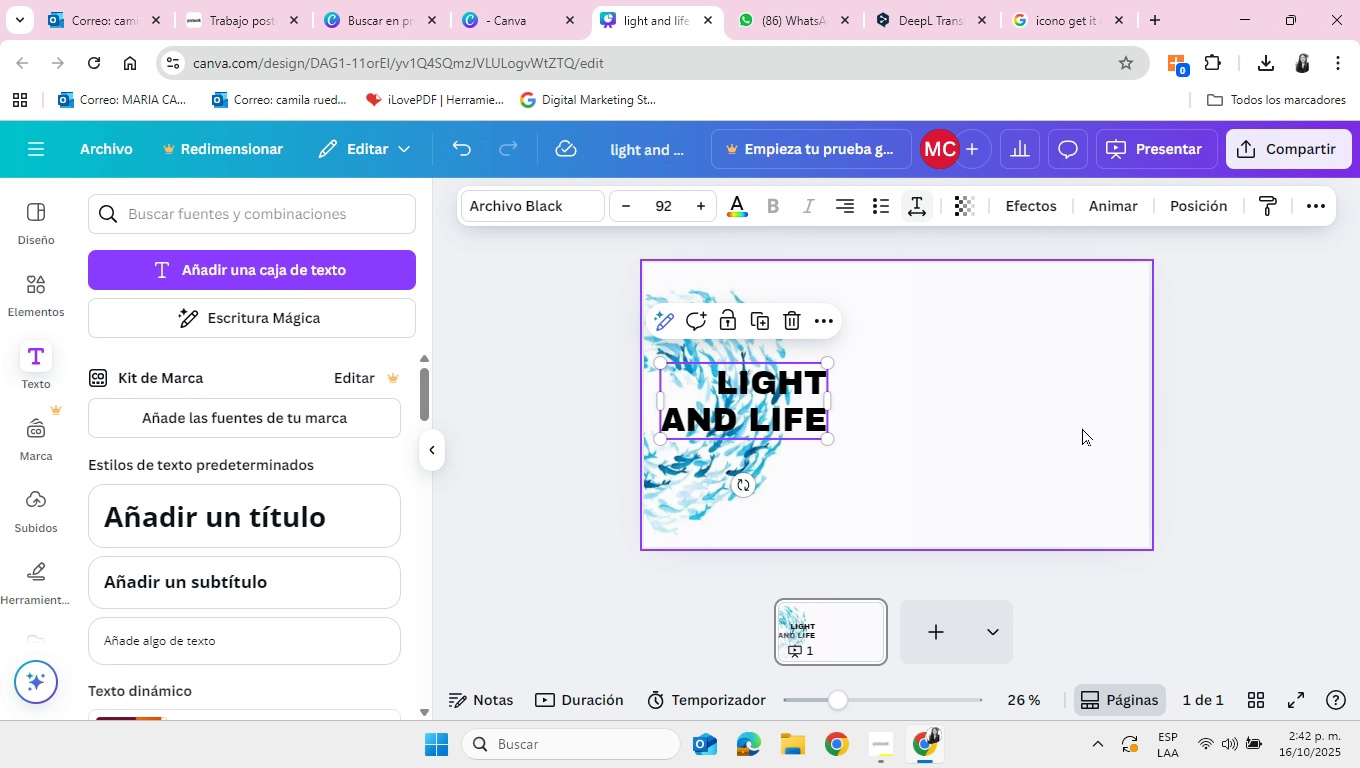 
left_click([1081, 428])
 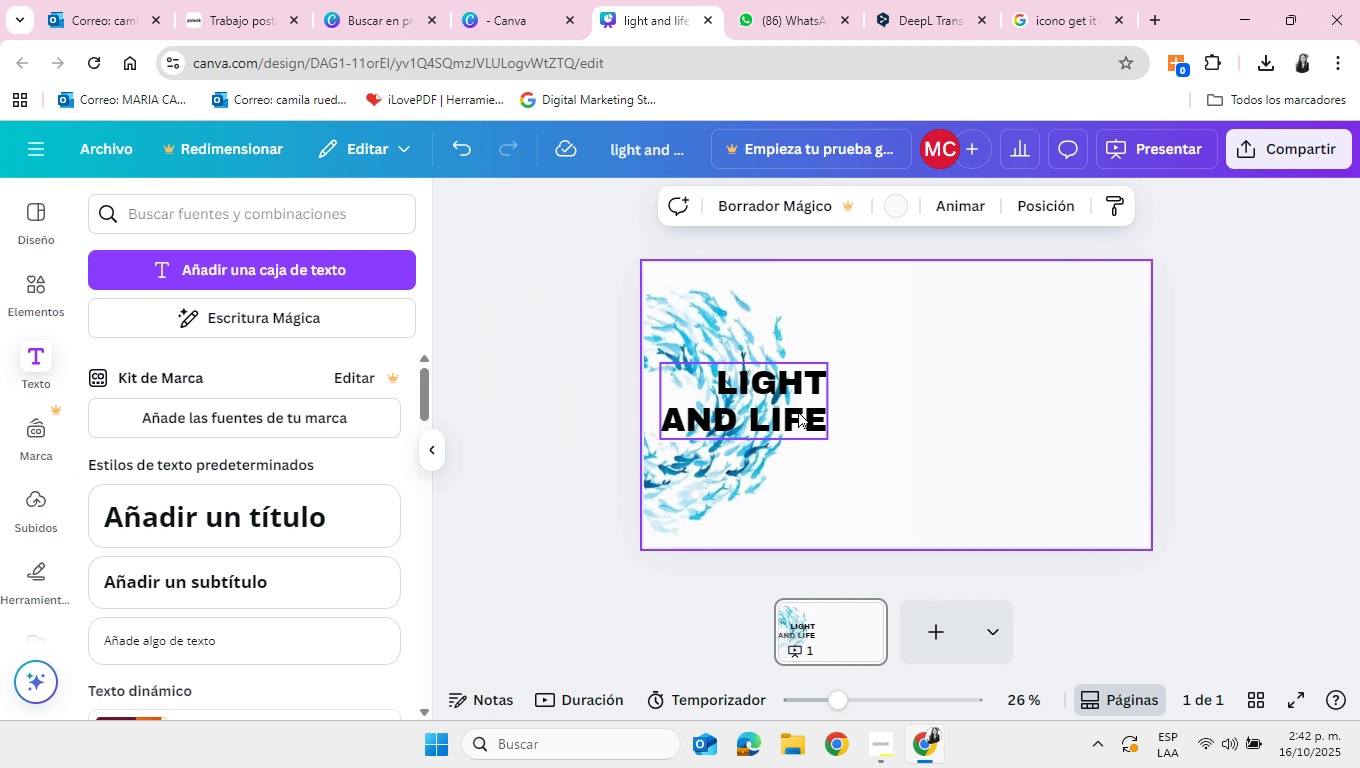 
left_click_drag(start_coordinate=[788, 411], to_coordinate=[928, 410])
 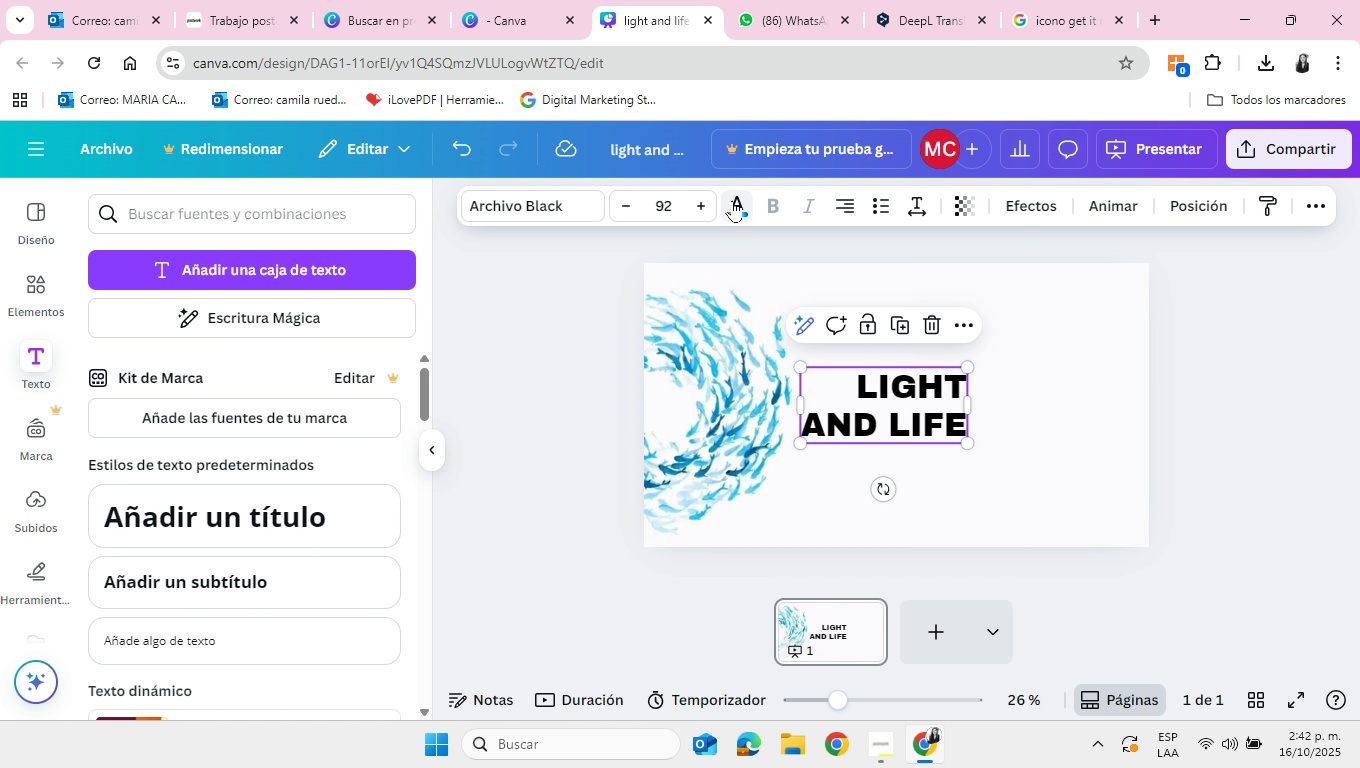 
left_click([732, 200])
 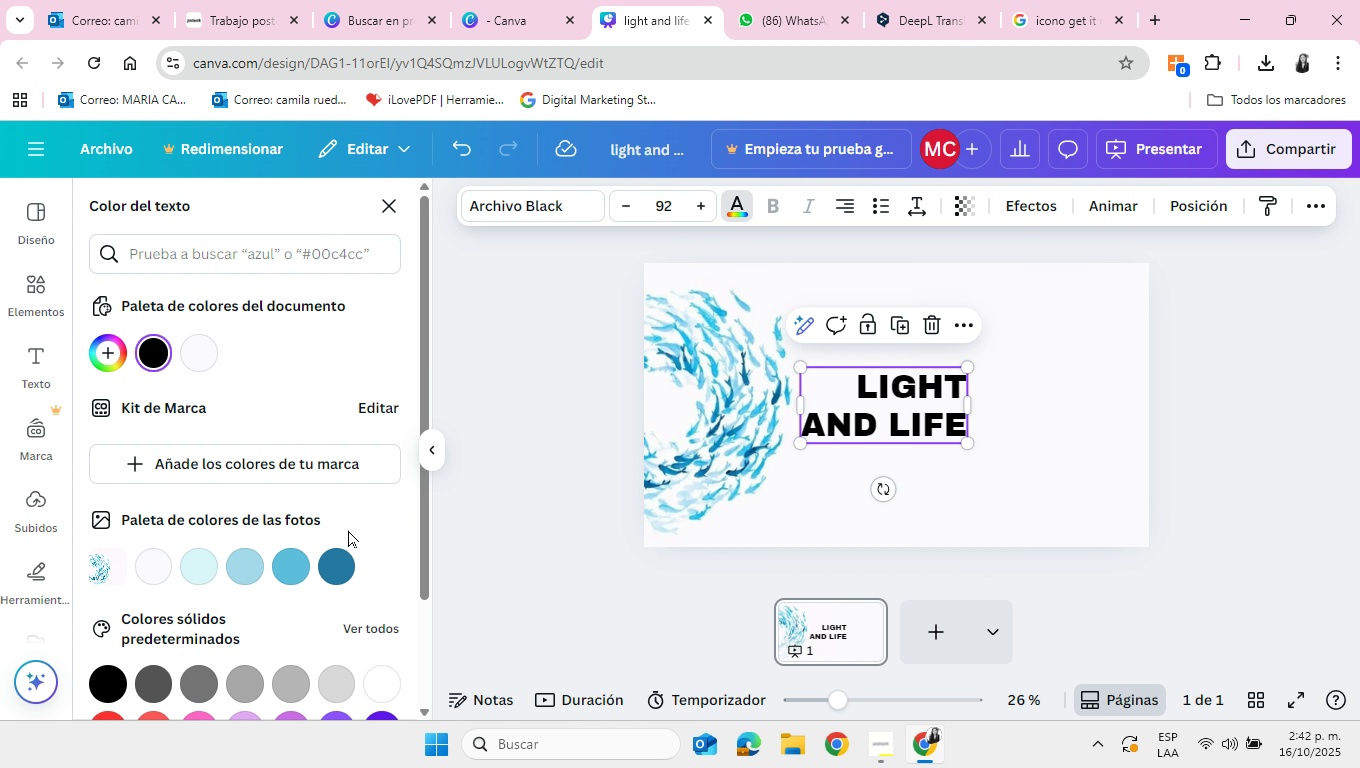 
scroll: coordinate [348, 537], scroll_direction: down, amount: 2.0
 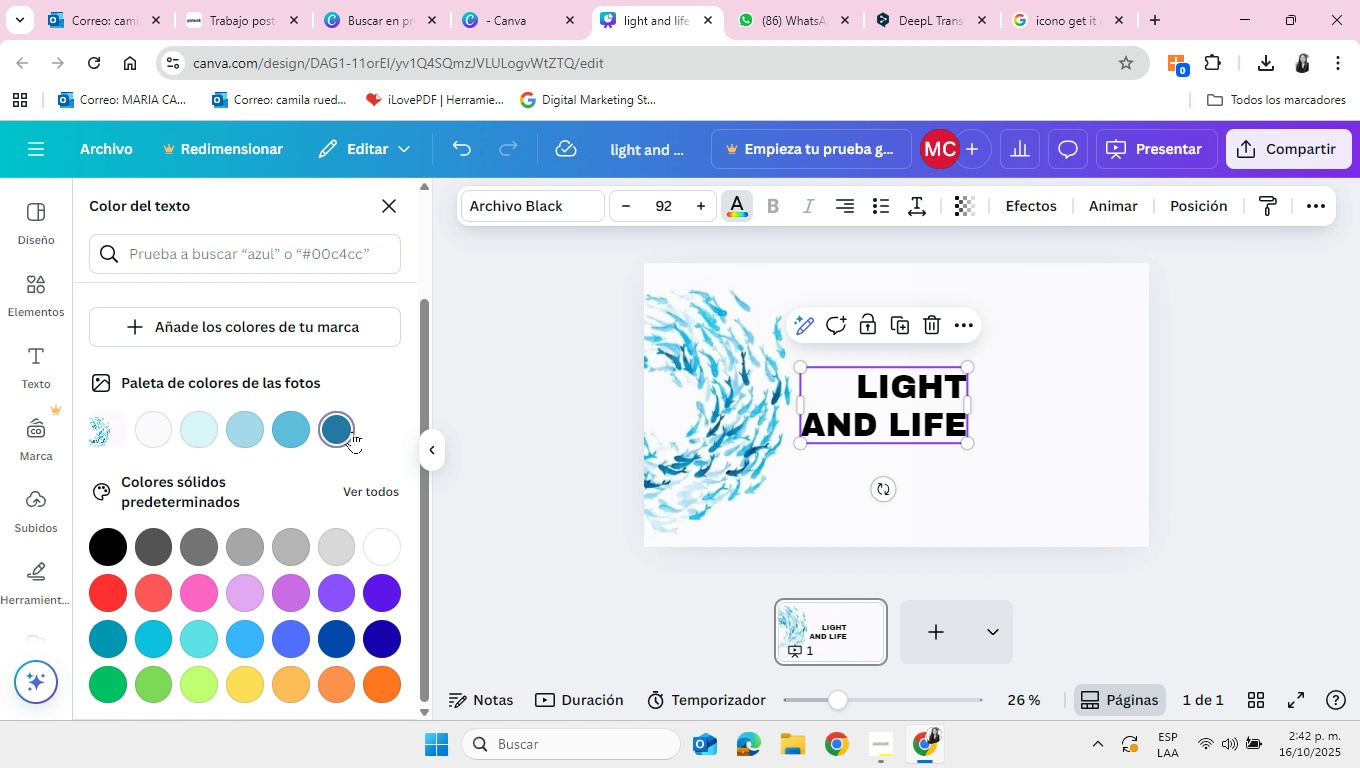 
left_click([352, 431])
 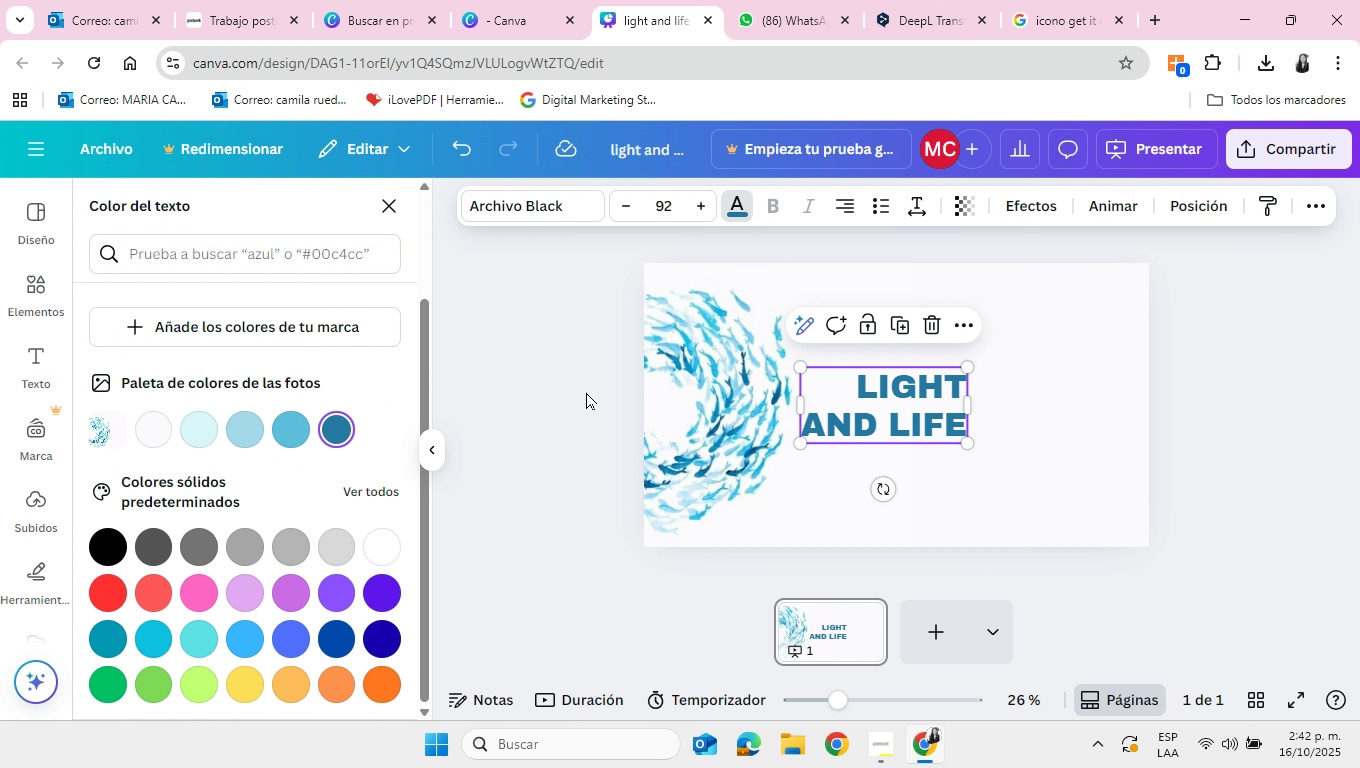 
scroll: coordinate [586, 392], scroll_direction: up, amount: 1.0
 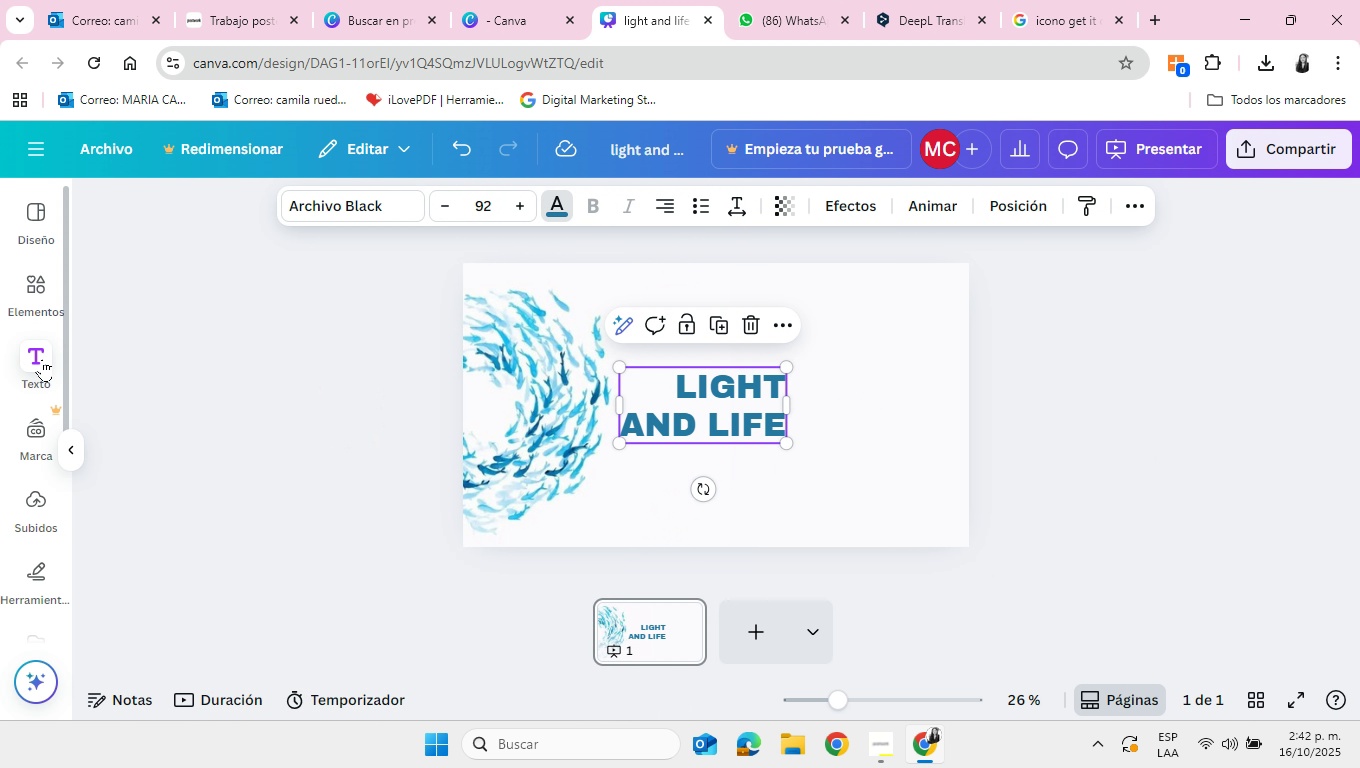 
left_click([39, 369])
 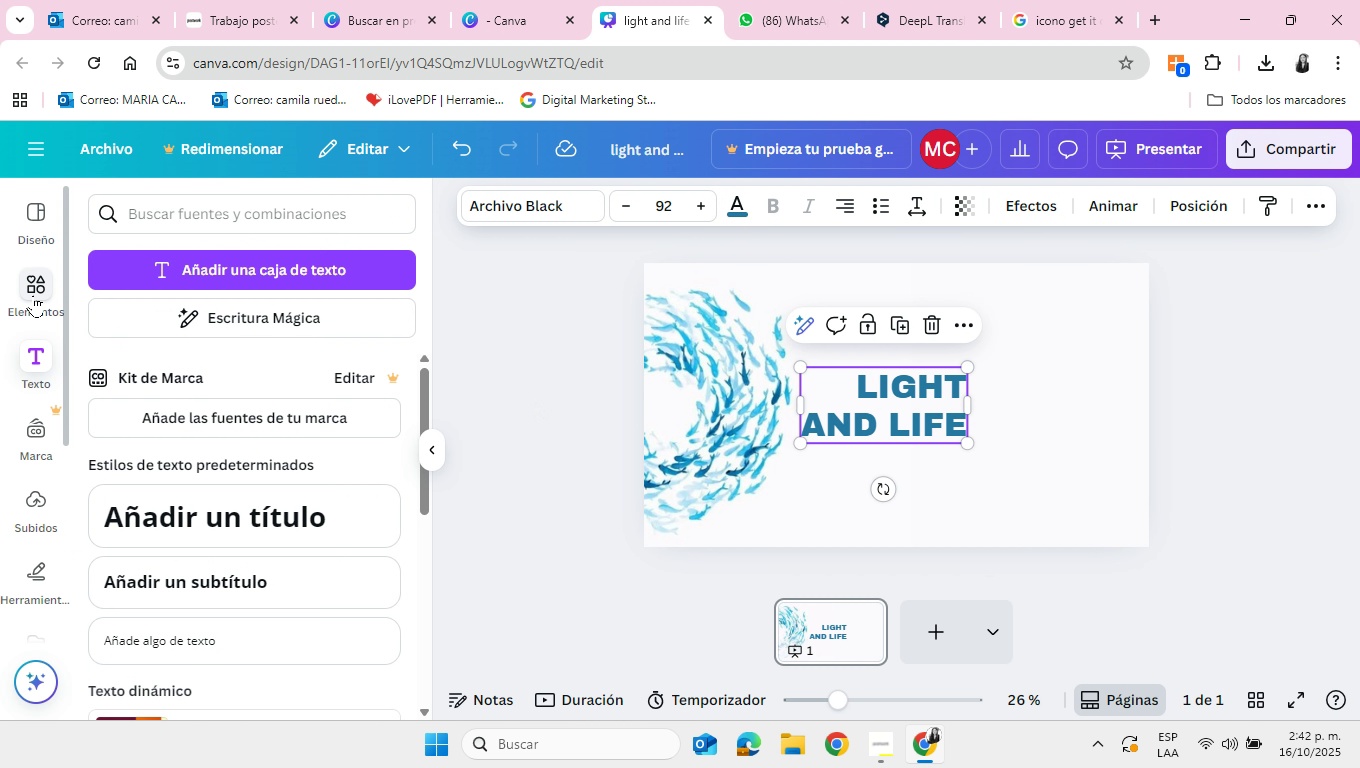 
left_click([33, 295])
 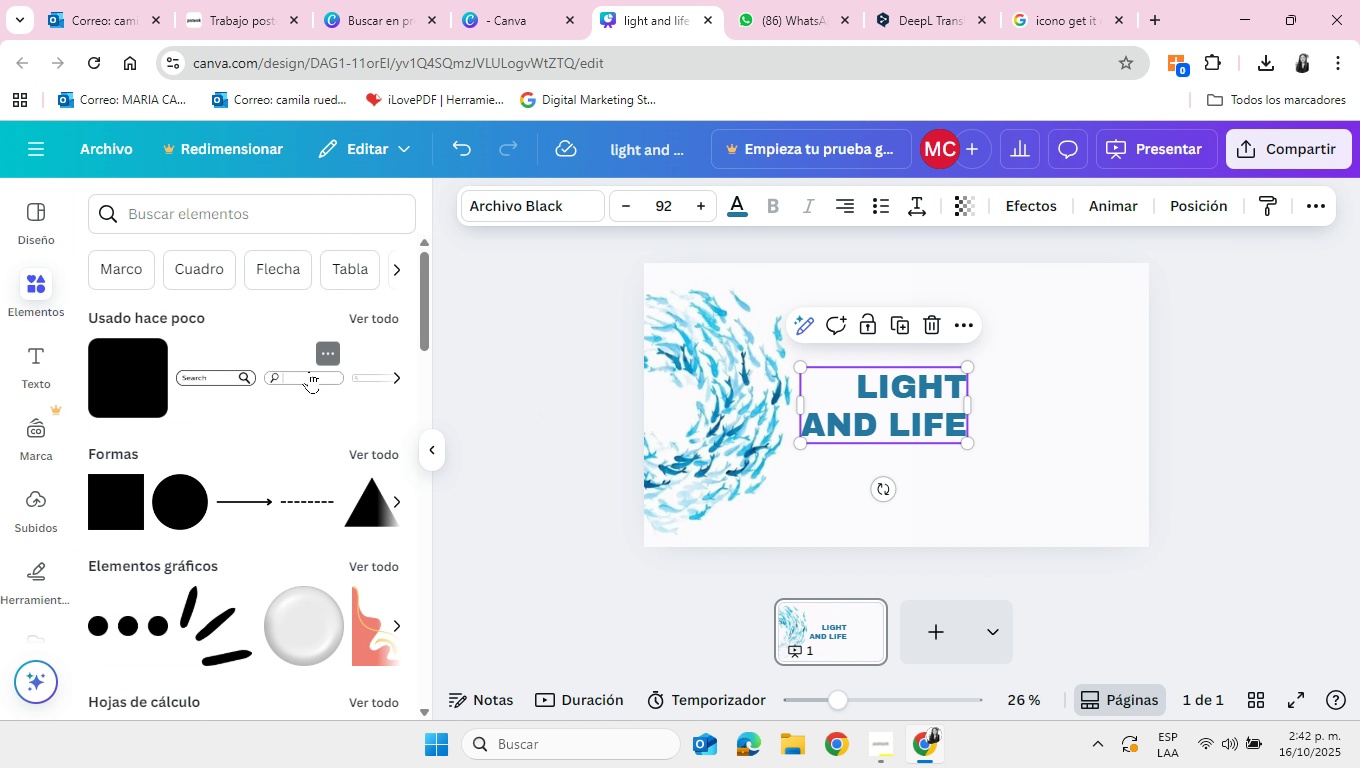 
scroll: coordinate [310, 374], scroll_direction: down, amount: 2.0
 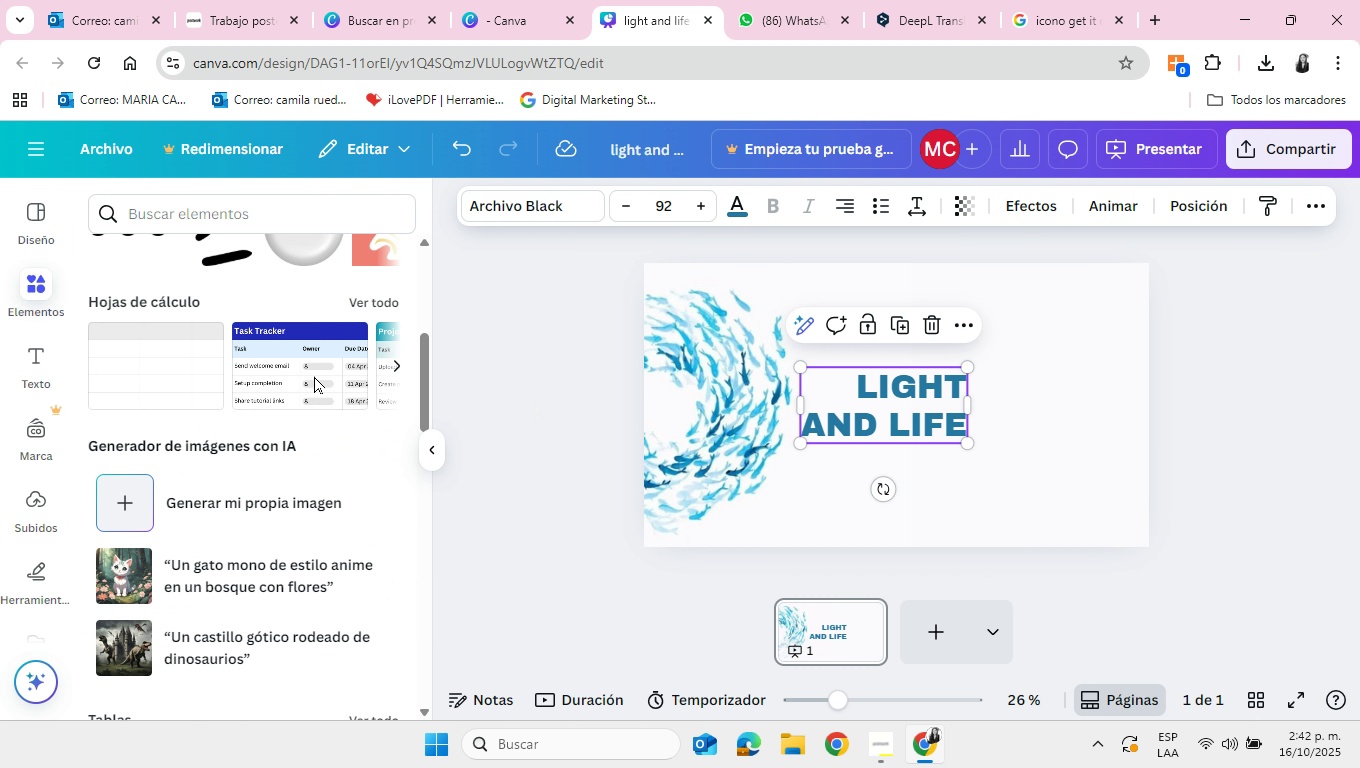 
scroll: coordinate [314, 376], scroll_direction: none, amount: 0.0
 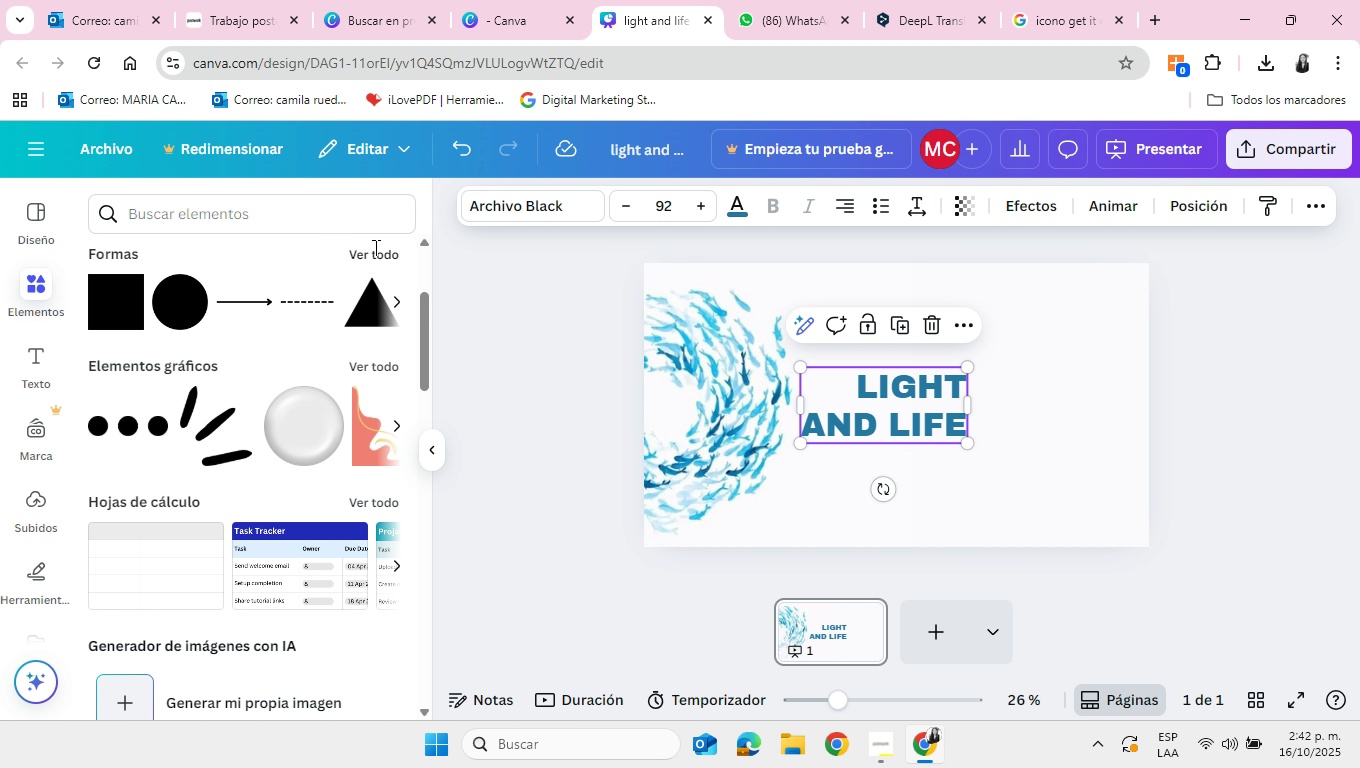 
left_click([374, 246])
 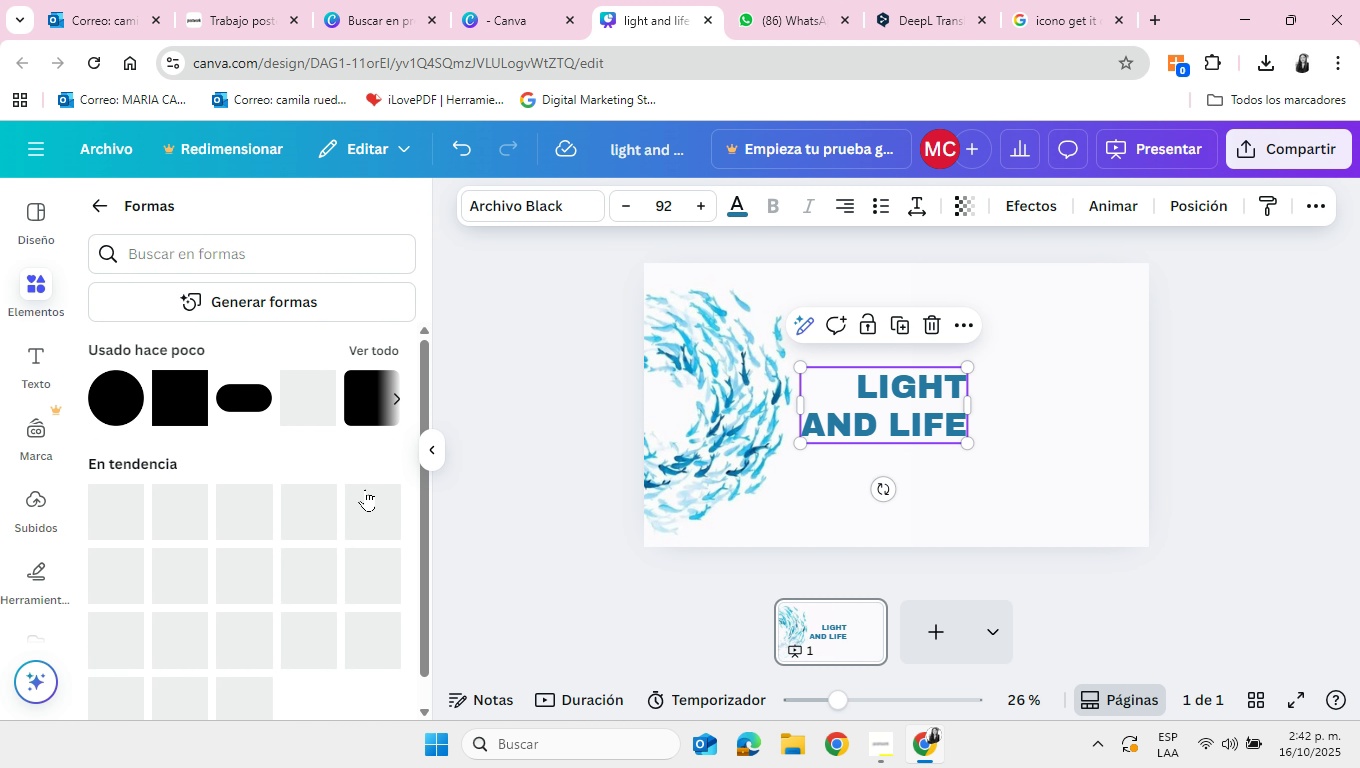 
scroll: coordinate [367, 495], scroll_direction: down, amount: 5.0
 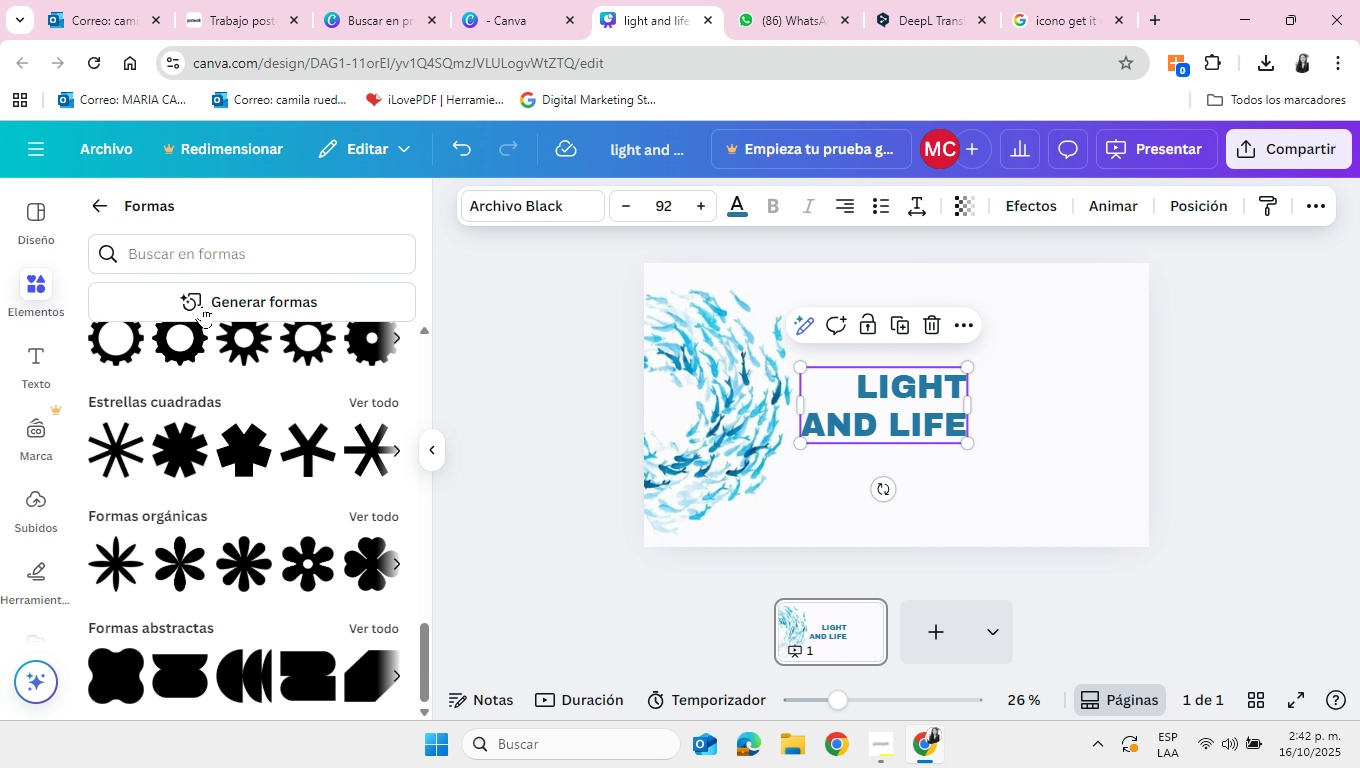 
left_click([100, 202])
 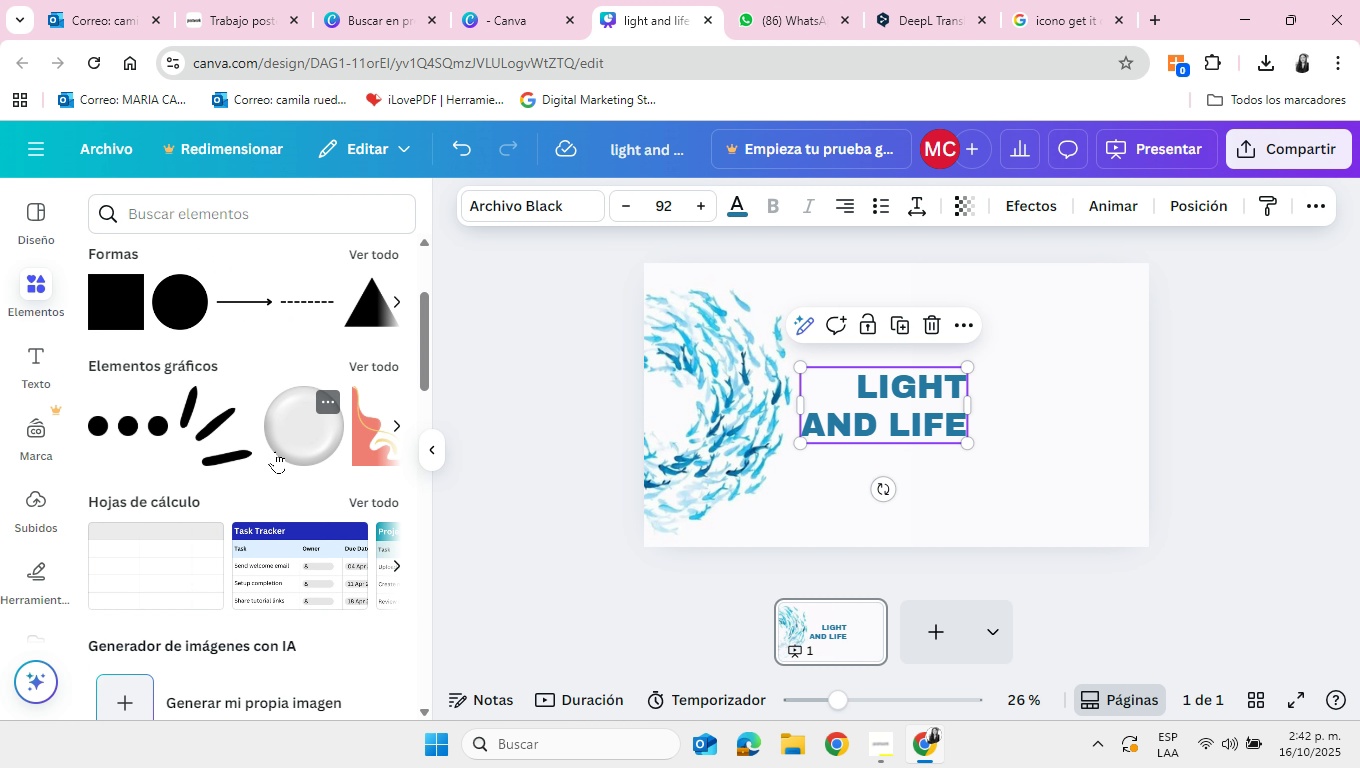 
scroll: coordinate [275, 451], scroll_direction: down, amount: 13.0
 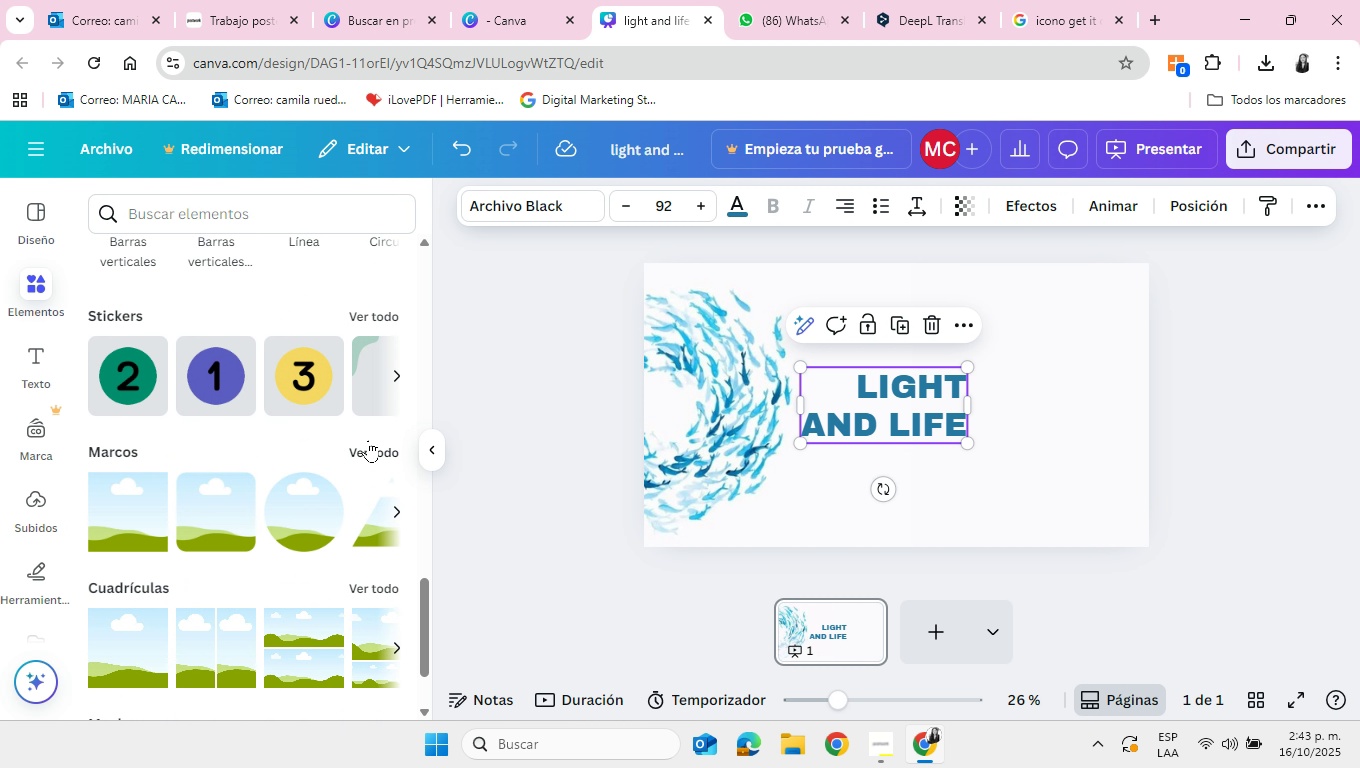 
left_click([368, 440])
 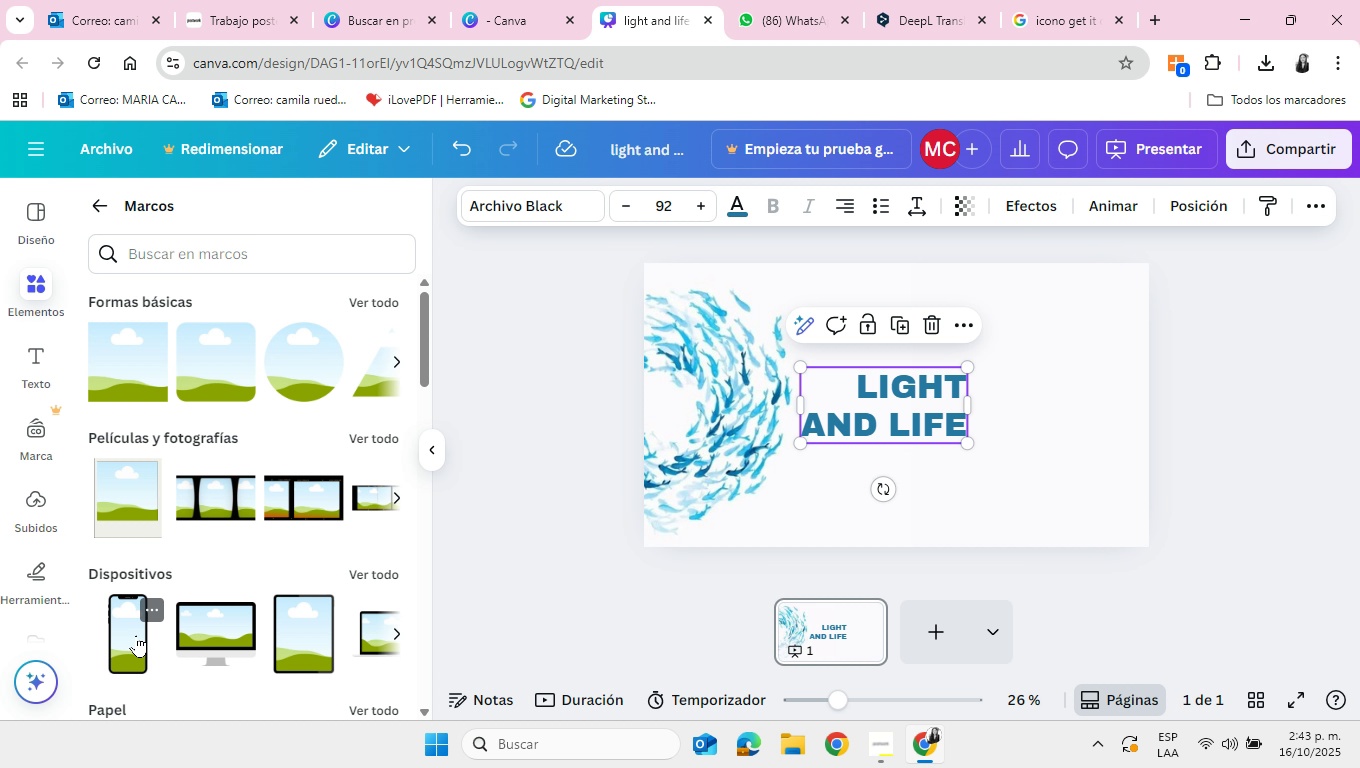 
wait(8.55)
 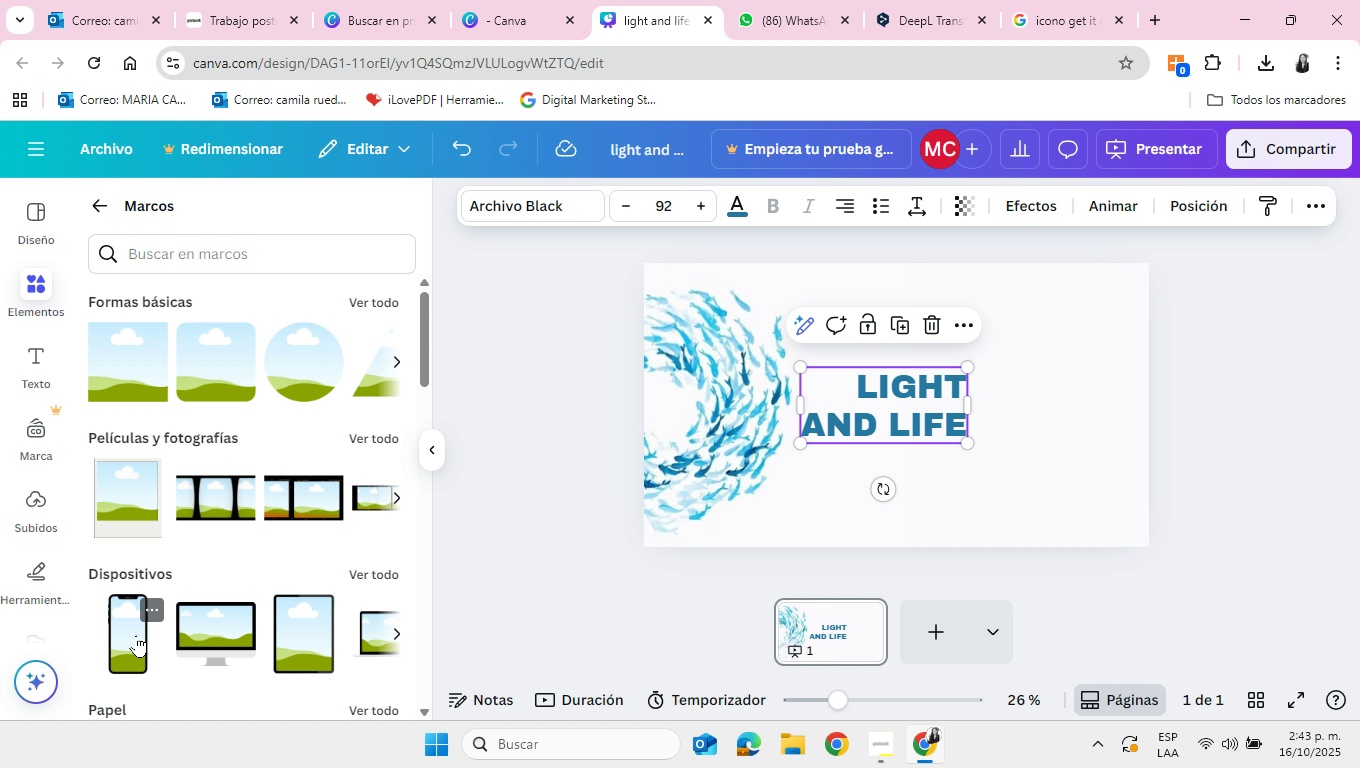 
left_click([136, 635])
 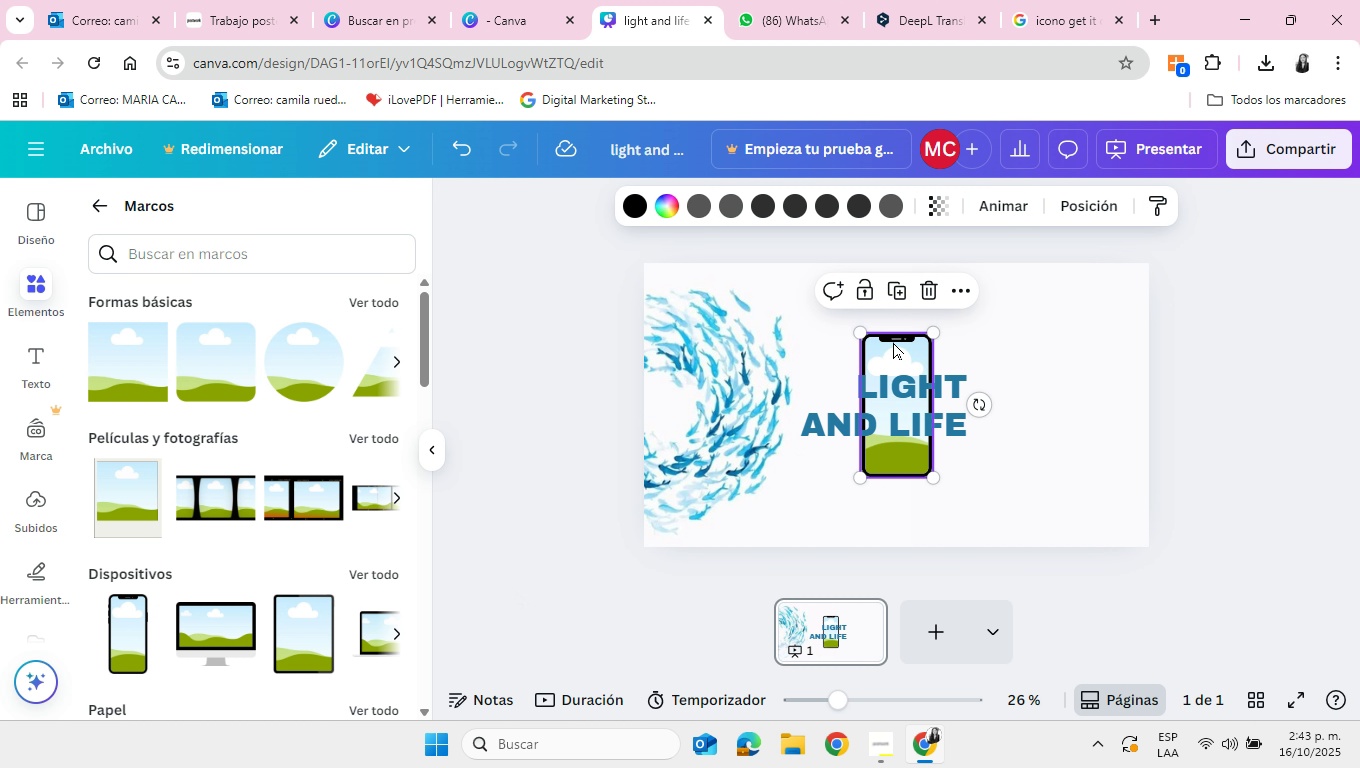 
left_click_drag(start_coordinate=[893, 345], to_coordinate=[1019, 385])
 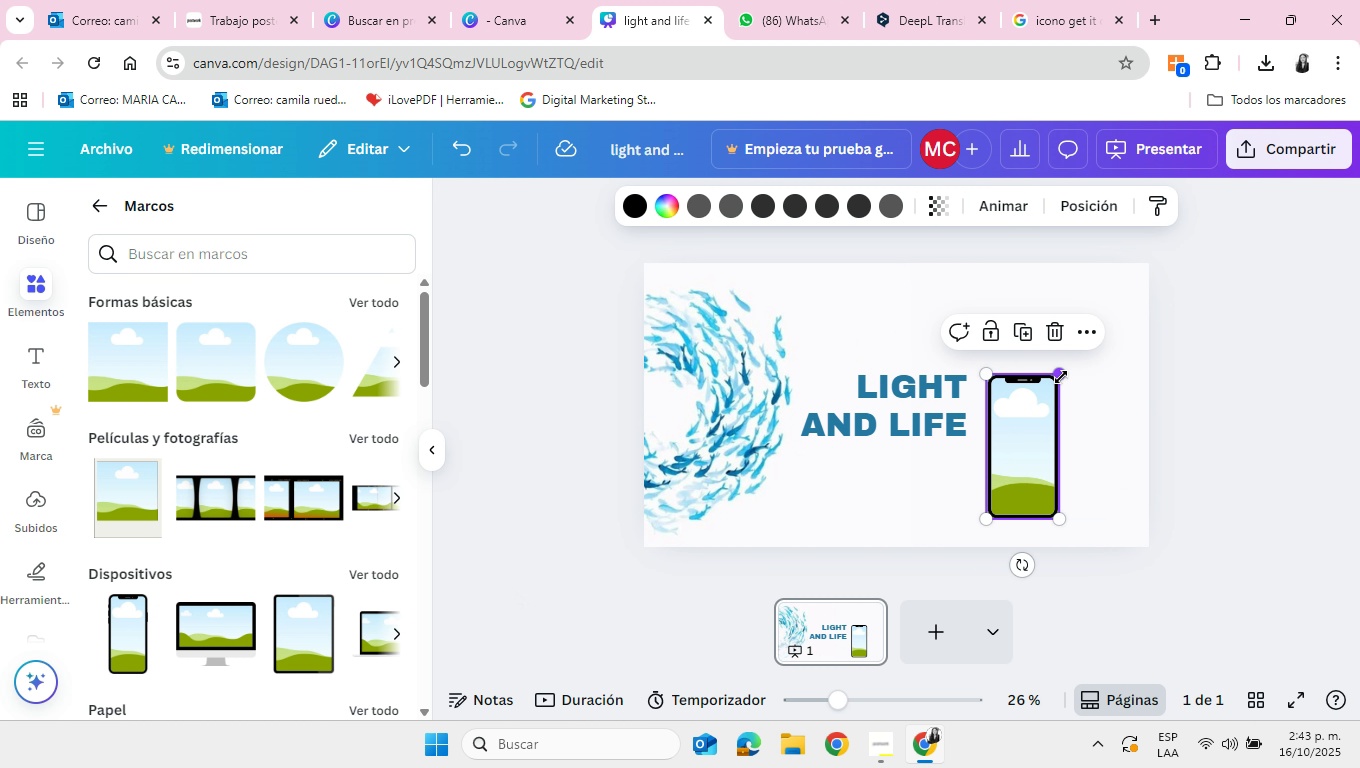 
left_click_drag(start_coordinate=[1061, 379], to_coordinate=[1117, 302])
 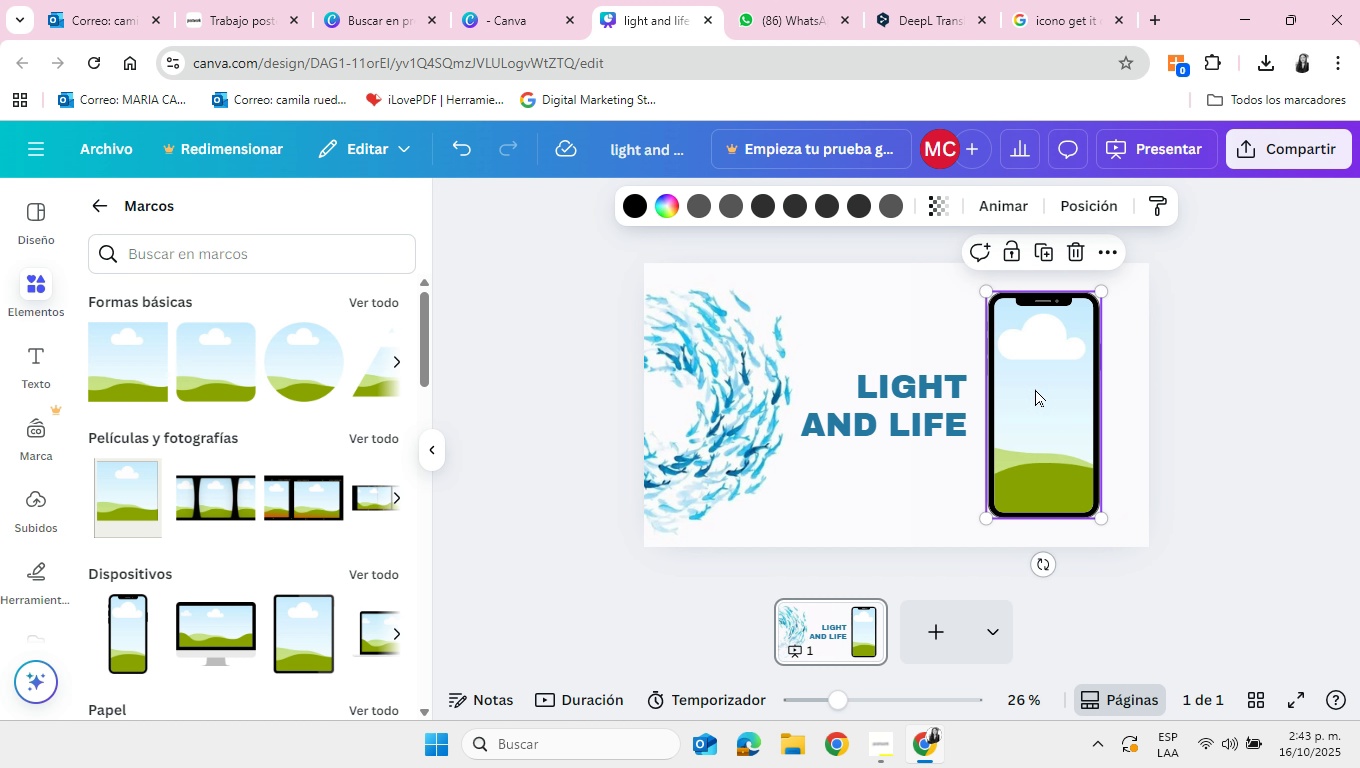 
left_click_drag(start_coordinate=[1032, 389], to_coordinate=[1038, 388])
 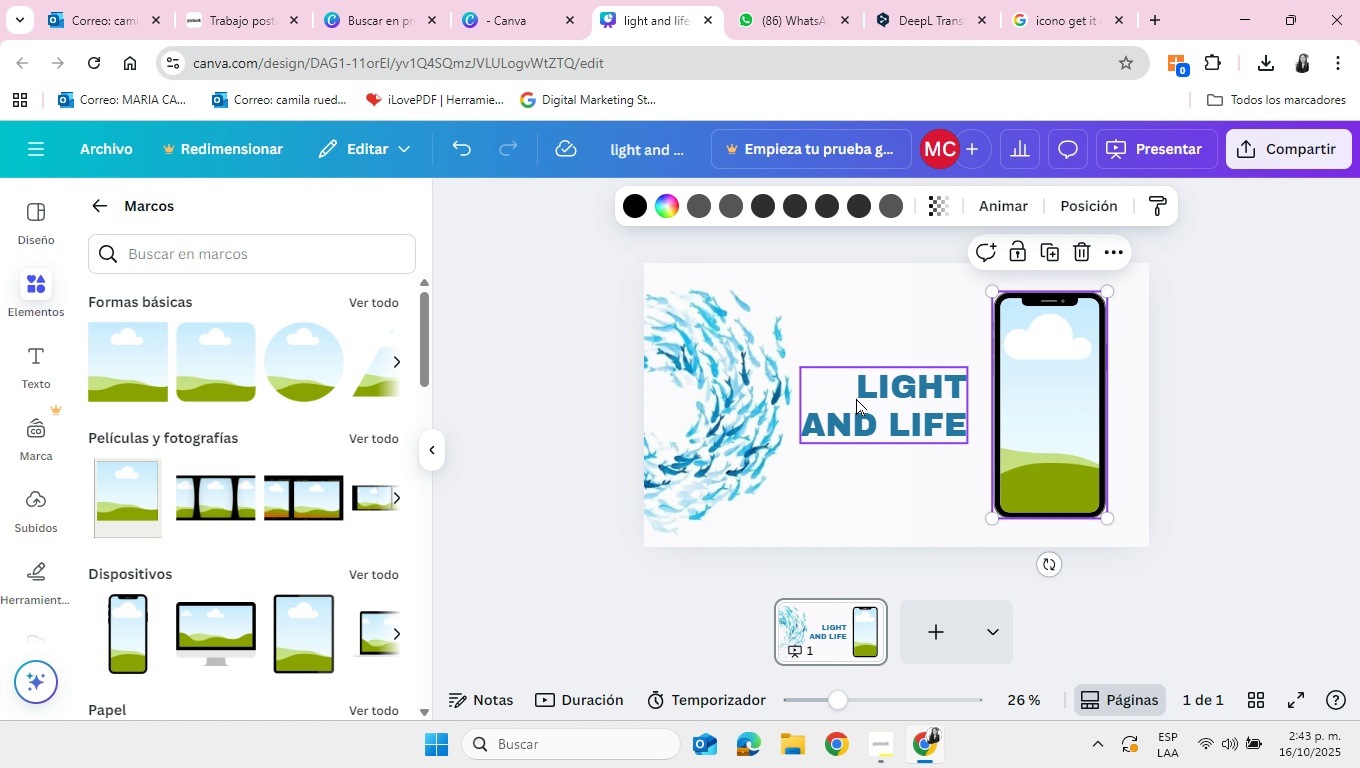 
left_click_drag(start_coordinate=[854, 397], to_coordinate=[865, 398])
 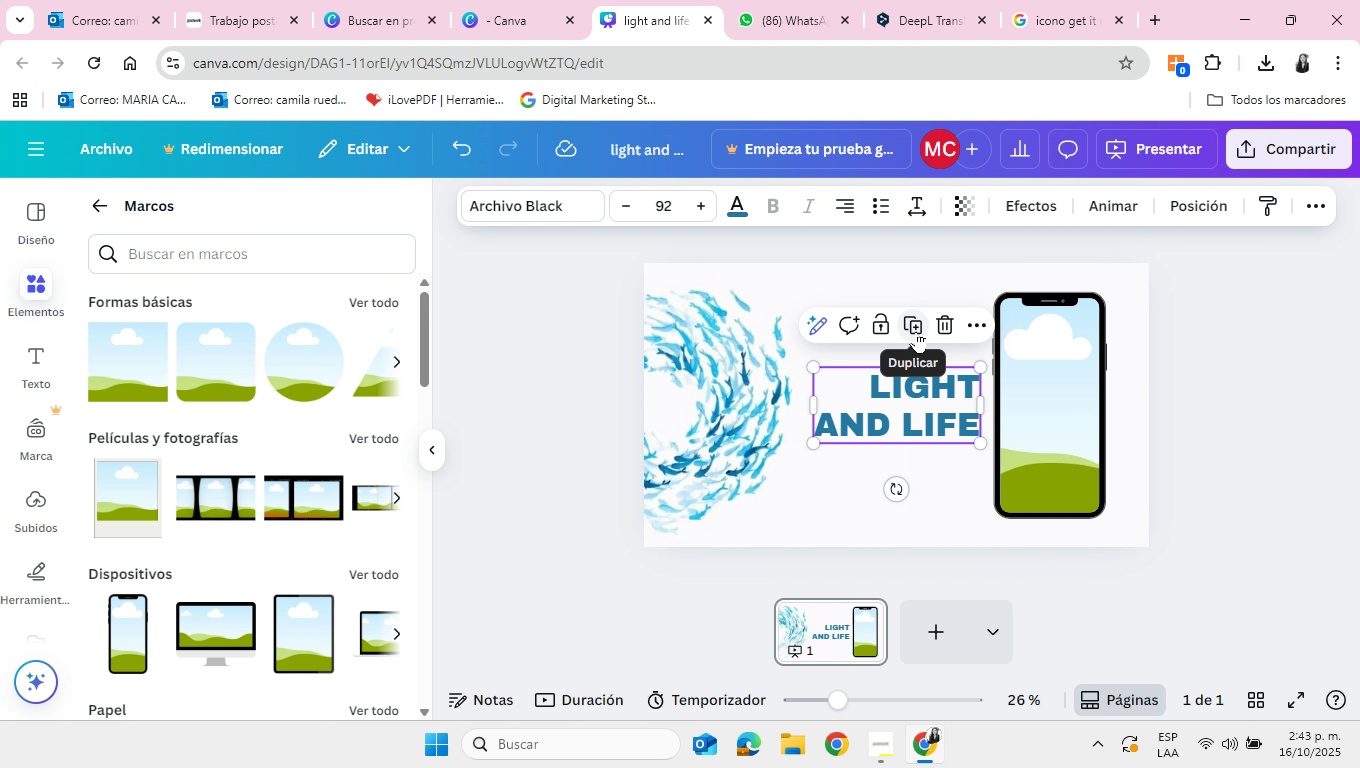 
left_click([916, 331])
 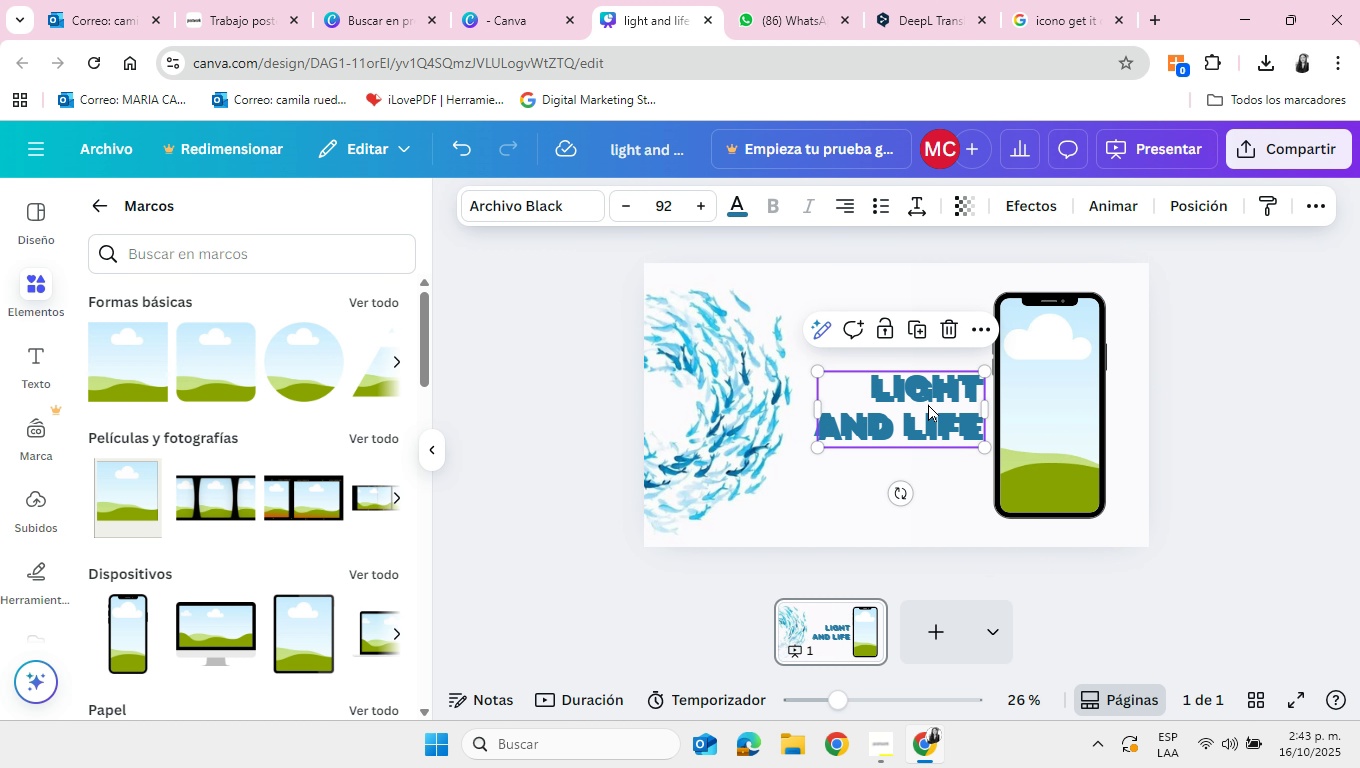 
left_click_drag(start_coordinate=[929, 394], to_coordinate=[924, 437])
 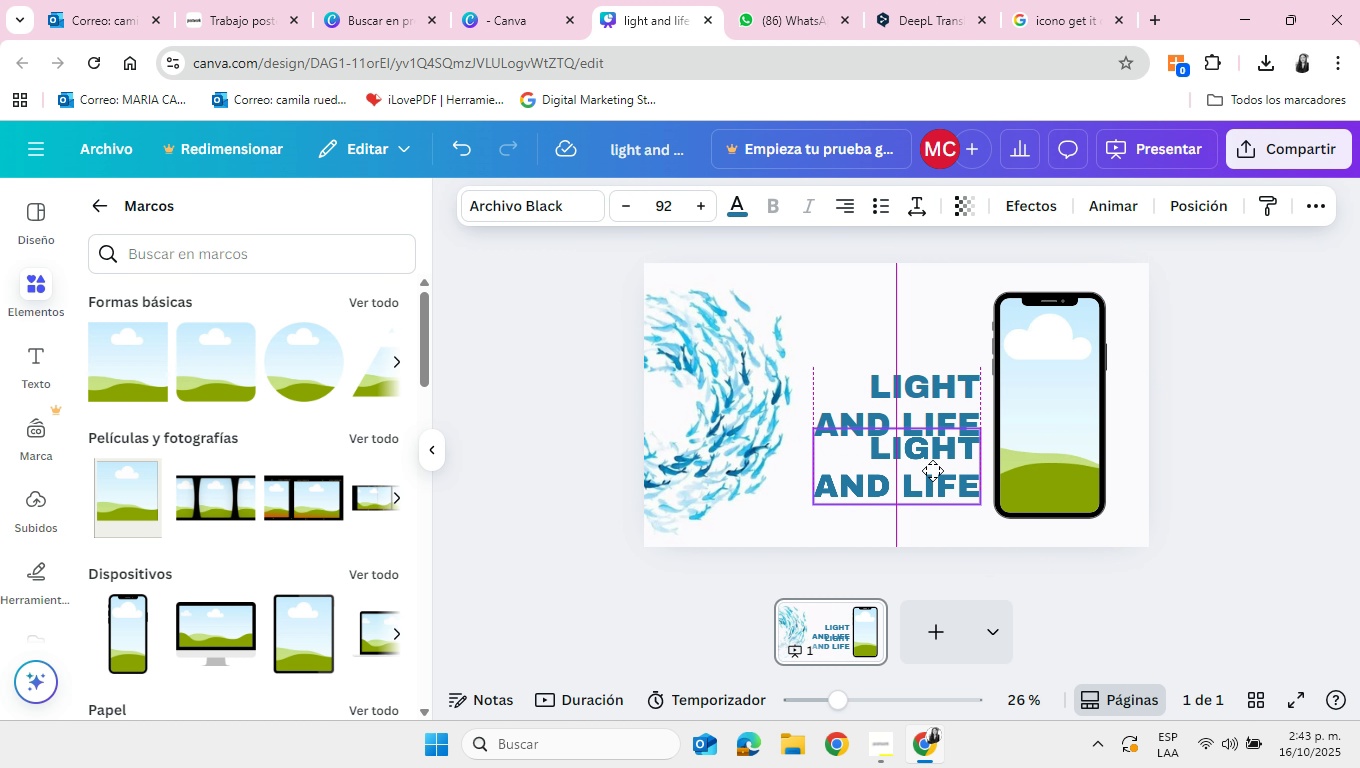 
left_click_drag(start_coordinate=[929, 455], to_coordinate=[932, 470])
 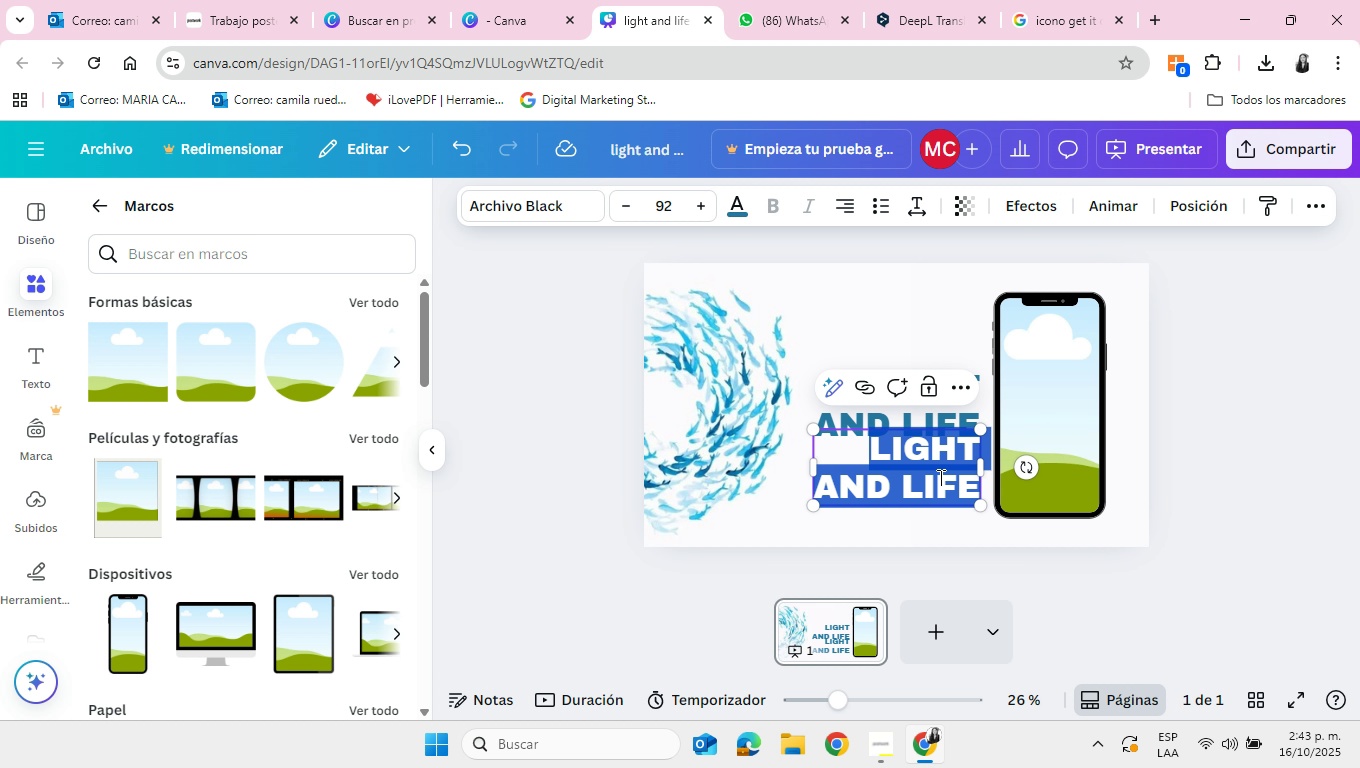 
left_click([939, 477])
 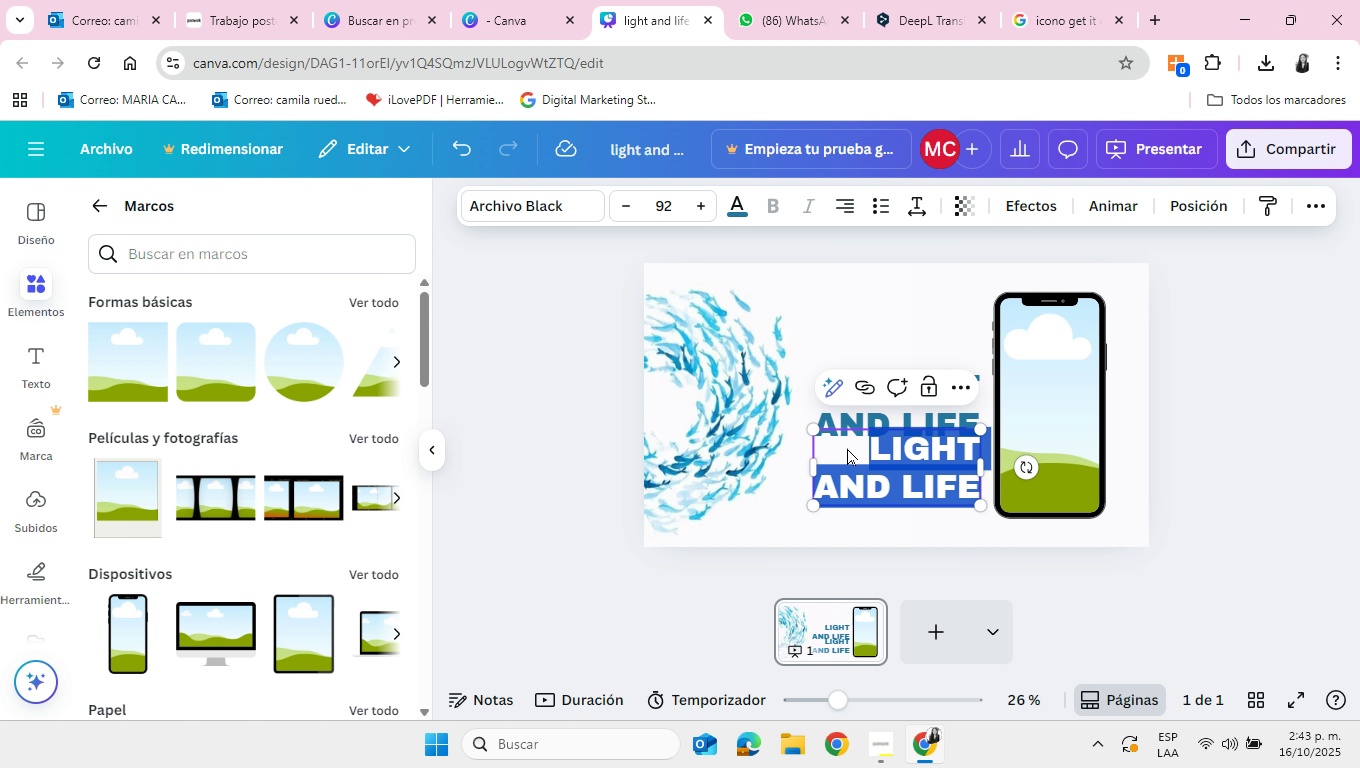 
key(Backspace)
type(Mobile app)
 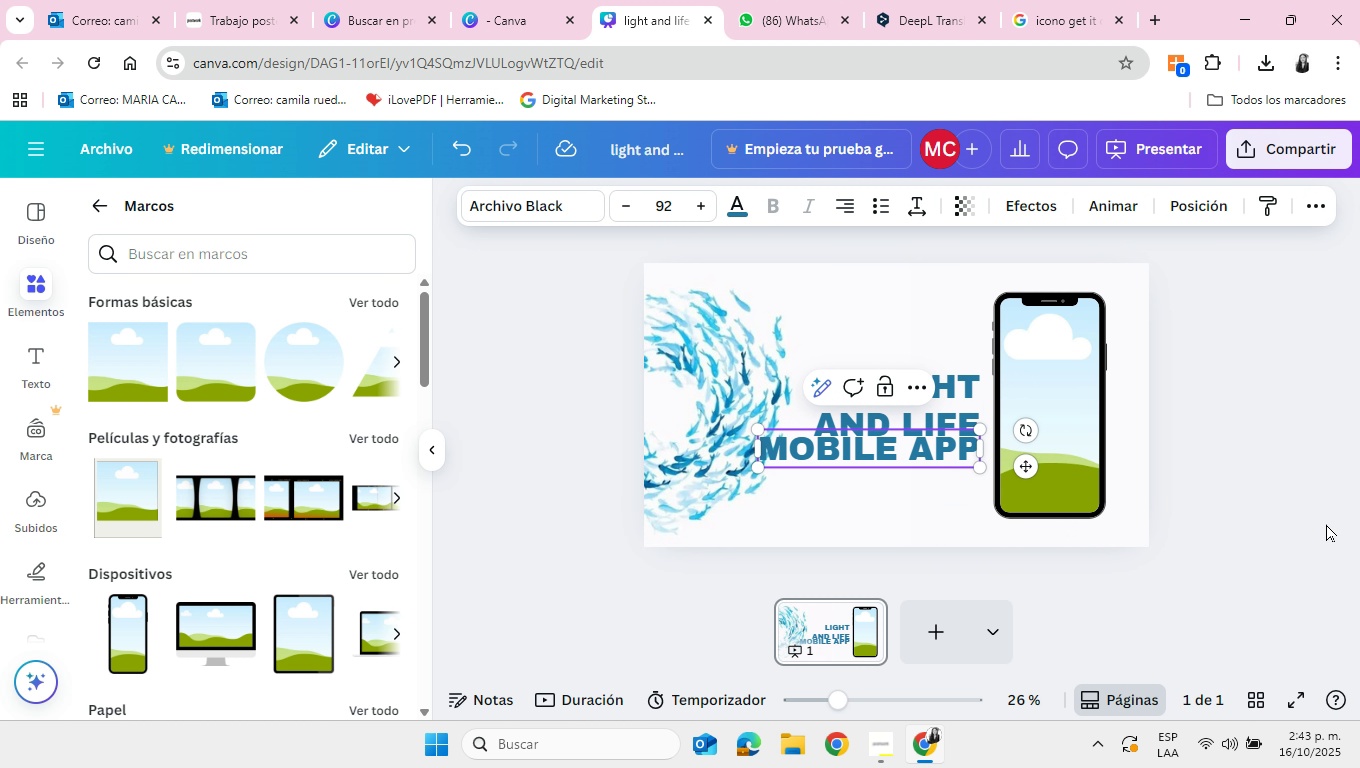 
left_click([1318, 523])
 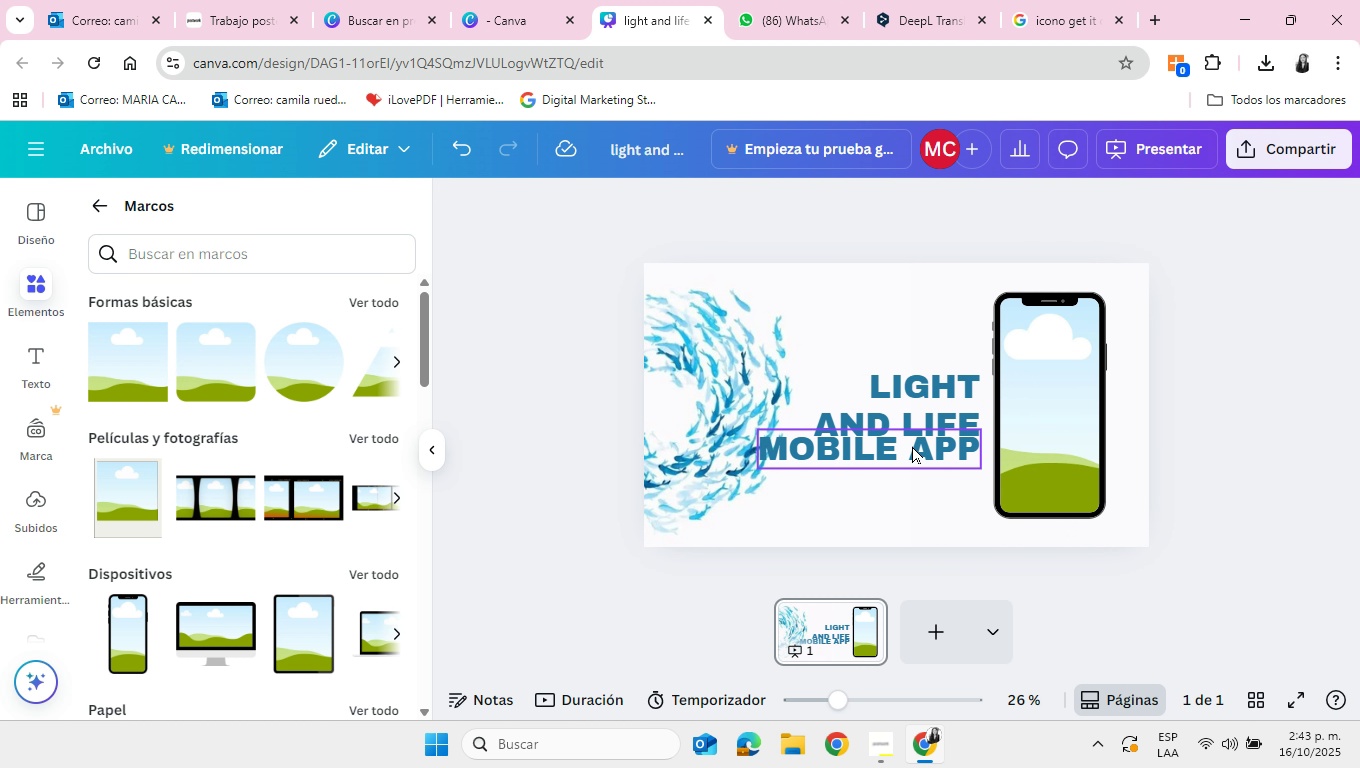 
left_click_drag(start_coordinate=[911, 446], to_coordinate=[922, 456])
 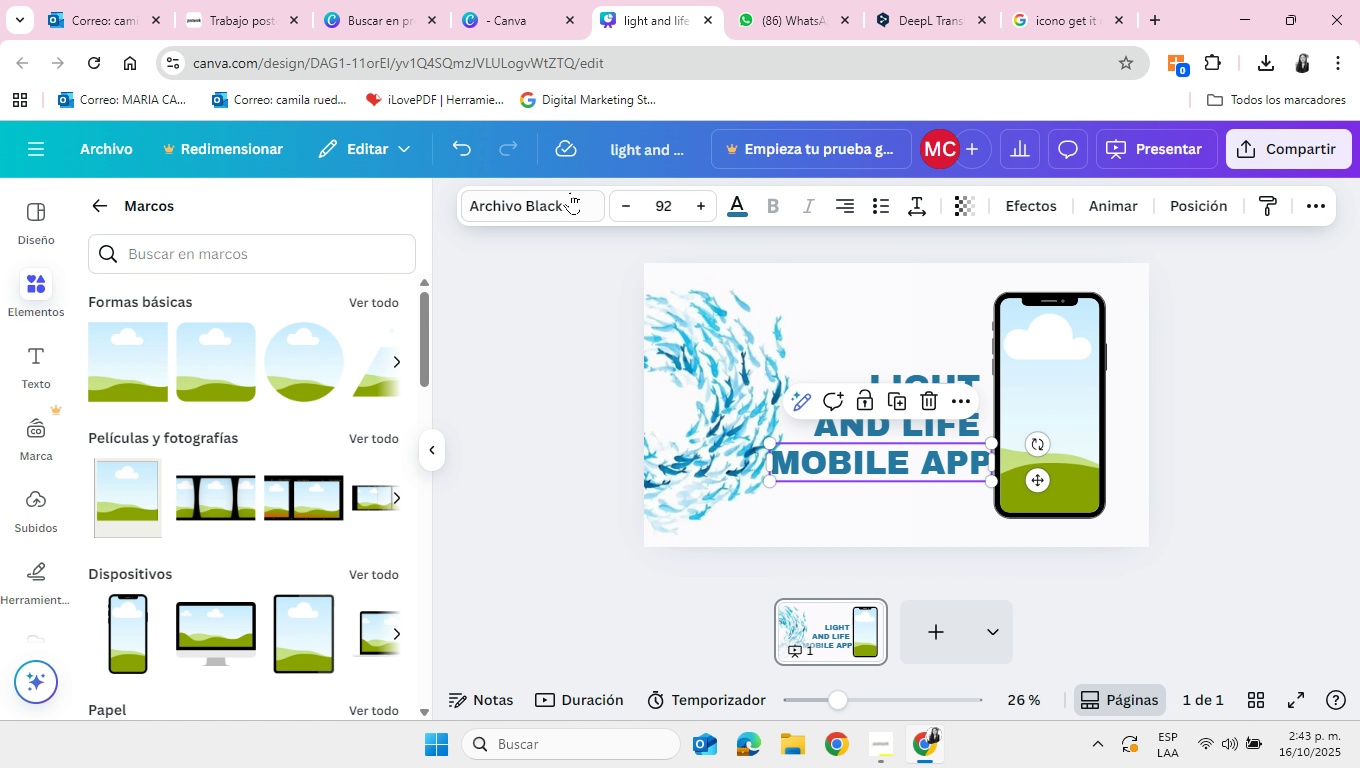 
left_click([563, 193])
 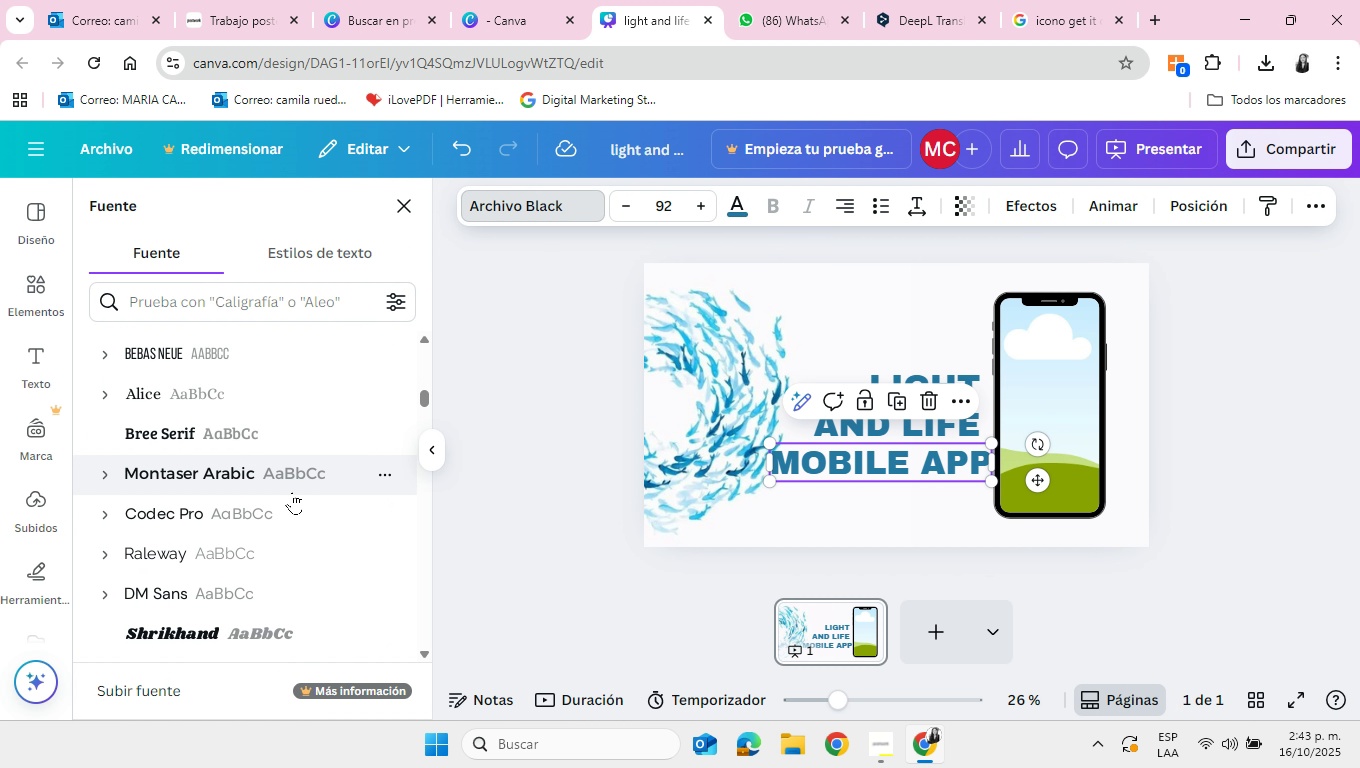 
wait(6.1)
 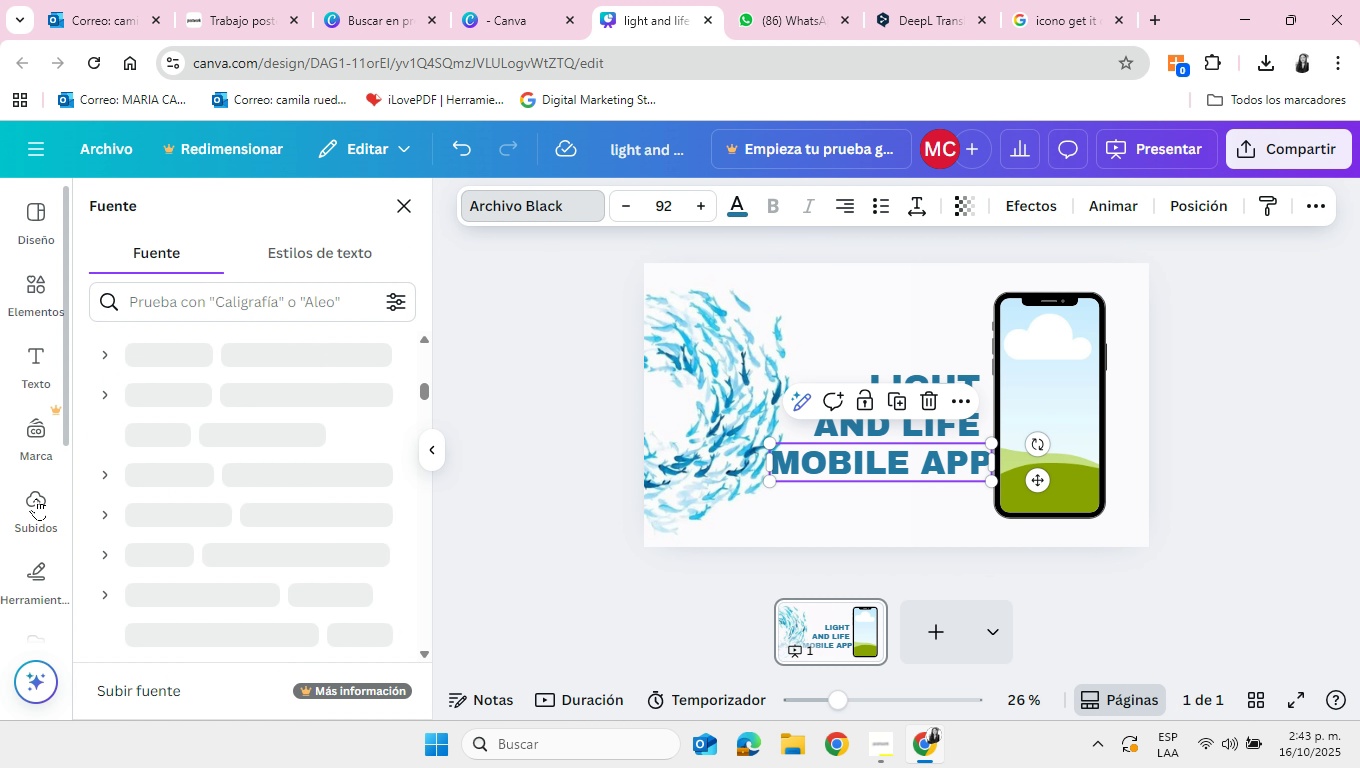 
left_click([262, 560])
 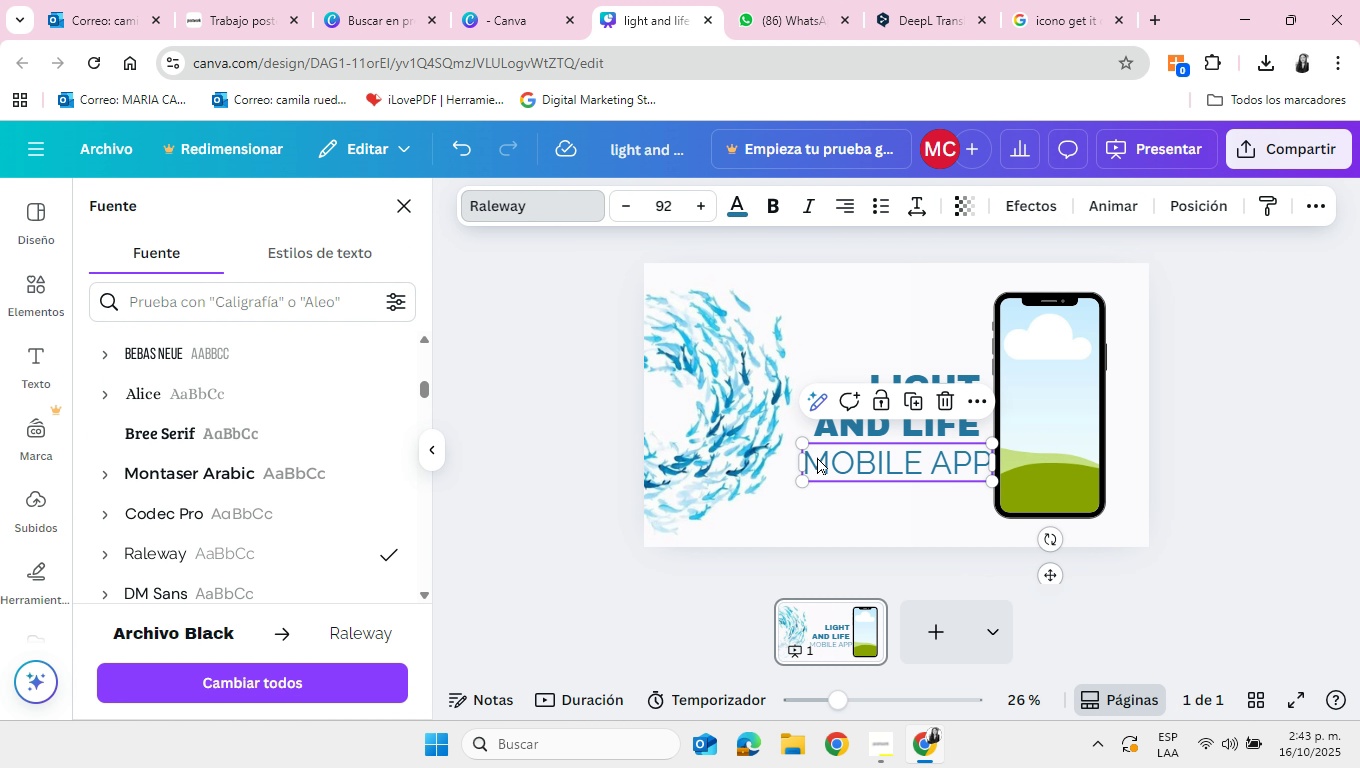 
left_click_drag(start_coordinate=[804, 447], to_coordinate=[878, 473])
 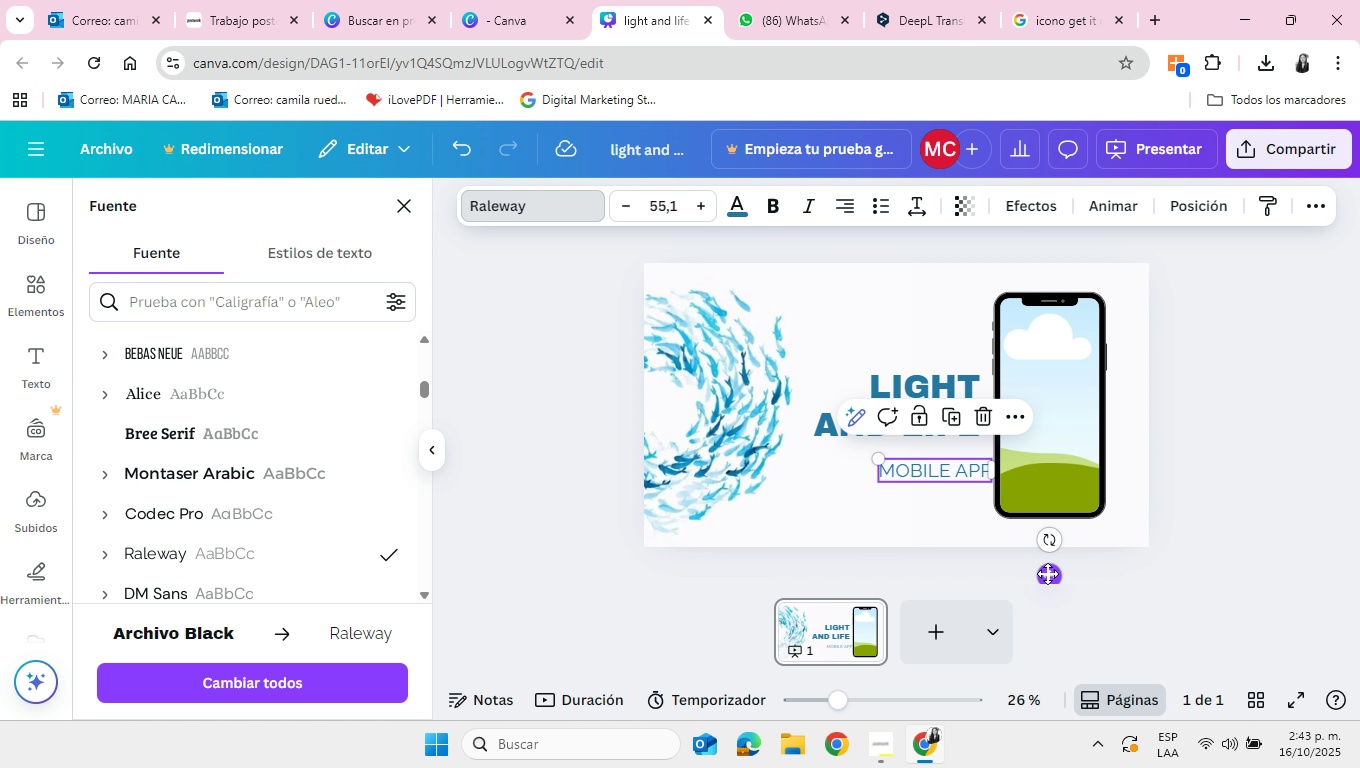 
left_click_drag(start_coordinate=[1047, 573], to_coordinate=[1034, 555])
 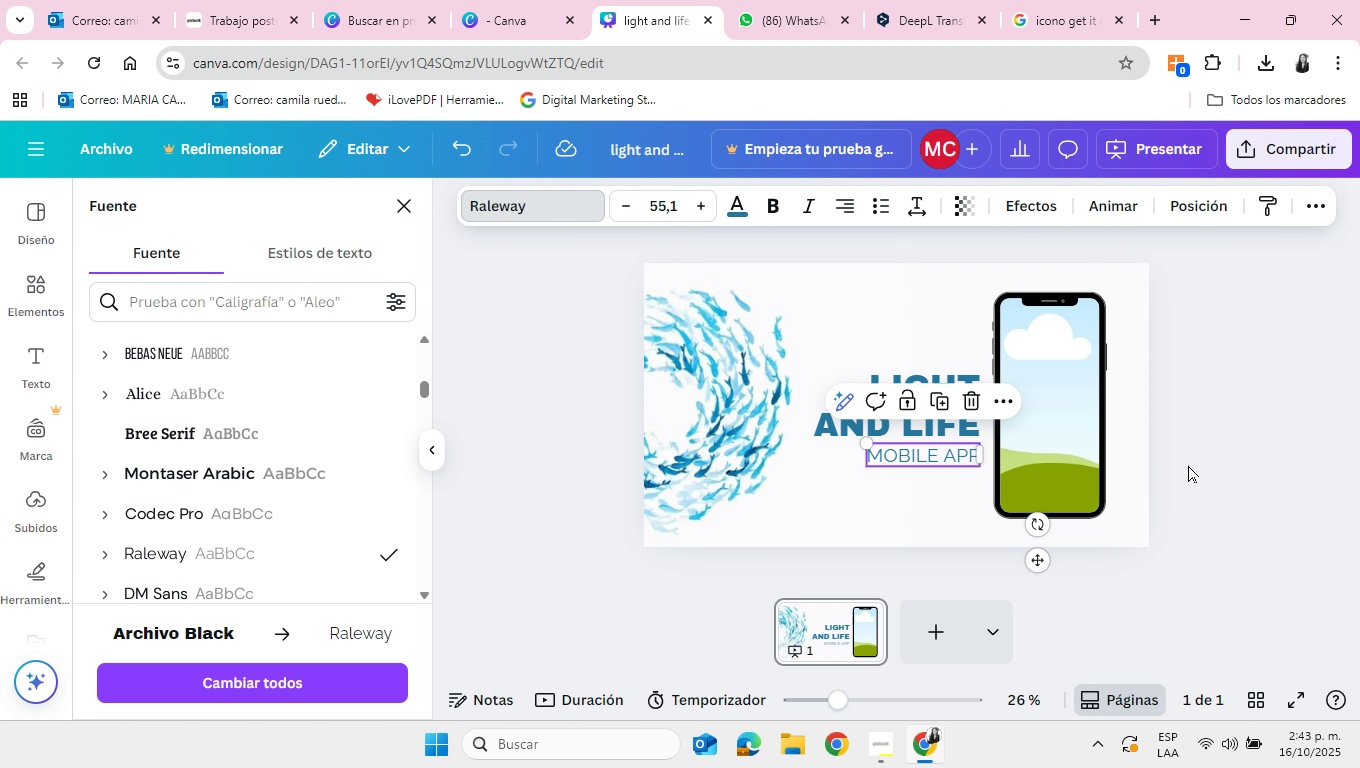 
left_click([1188, 465])
 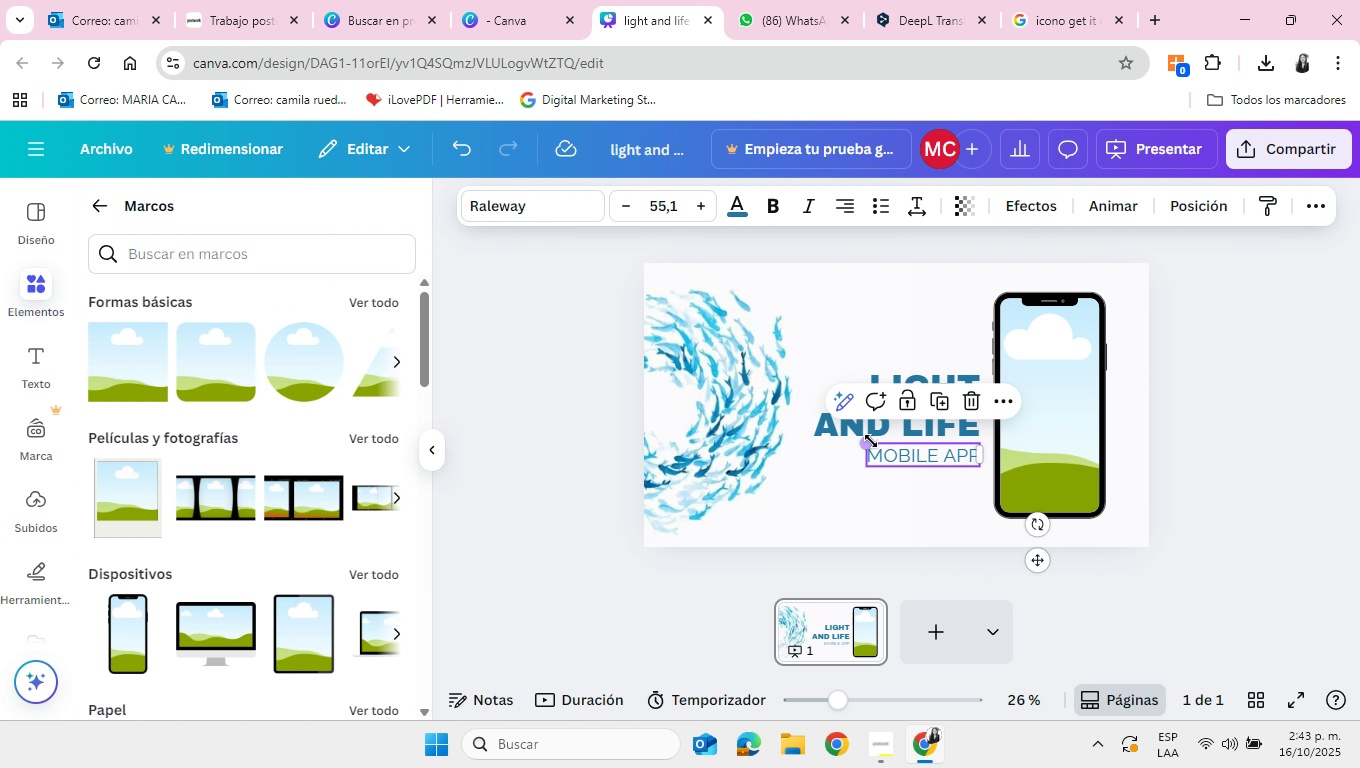 
left_click_drag(start_coordinate=[870, 440], to_coordinate=[884, 442])
 